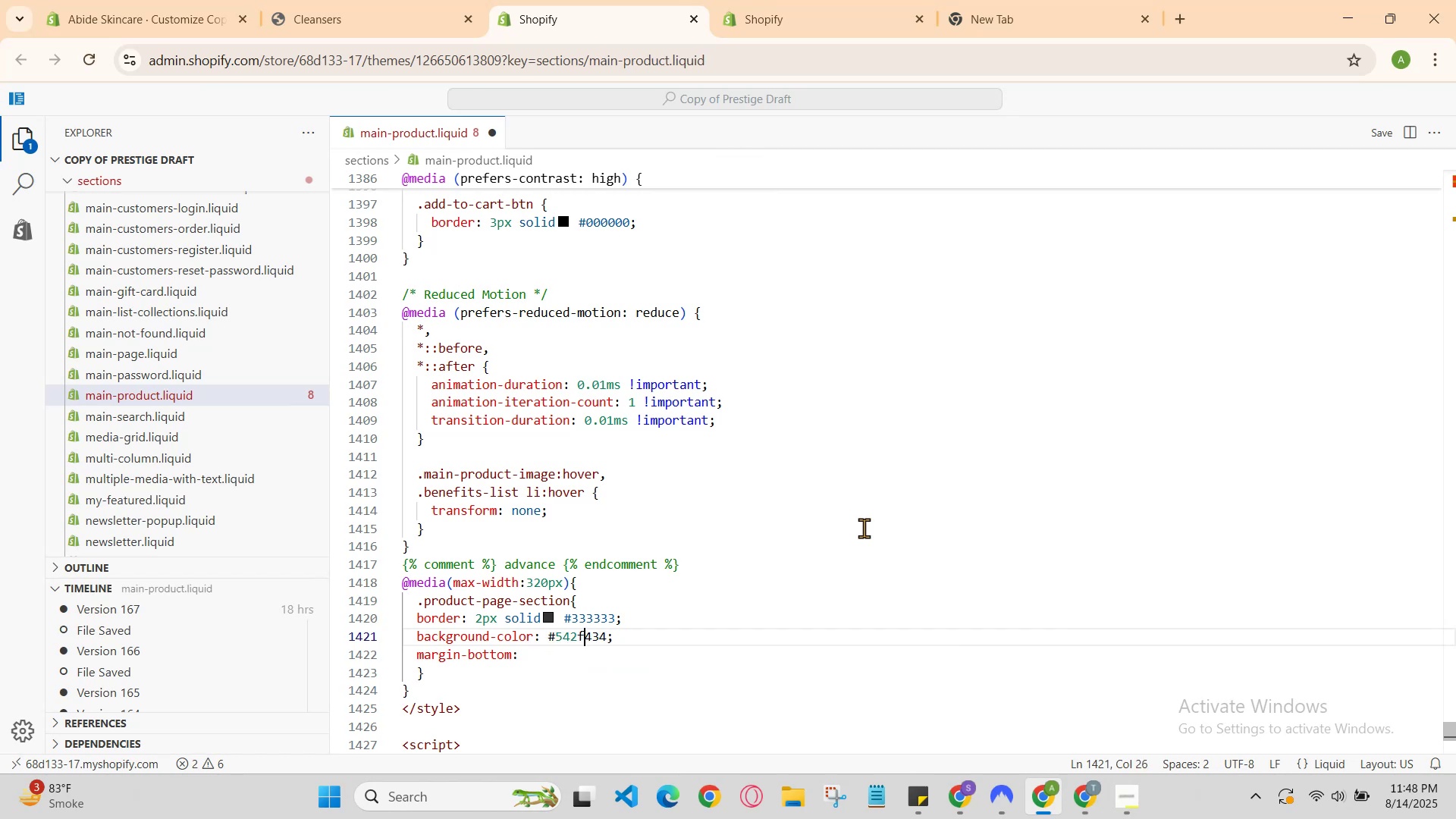 
key(ArrowRight)
 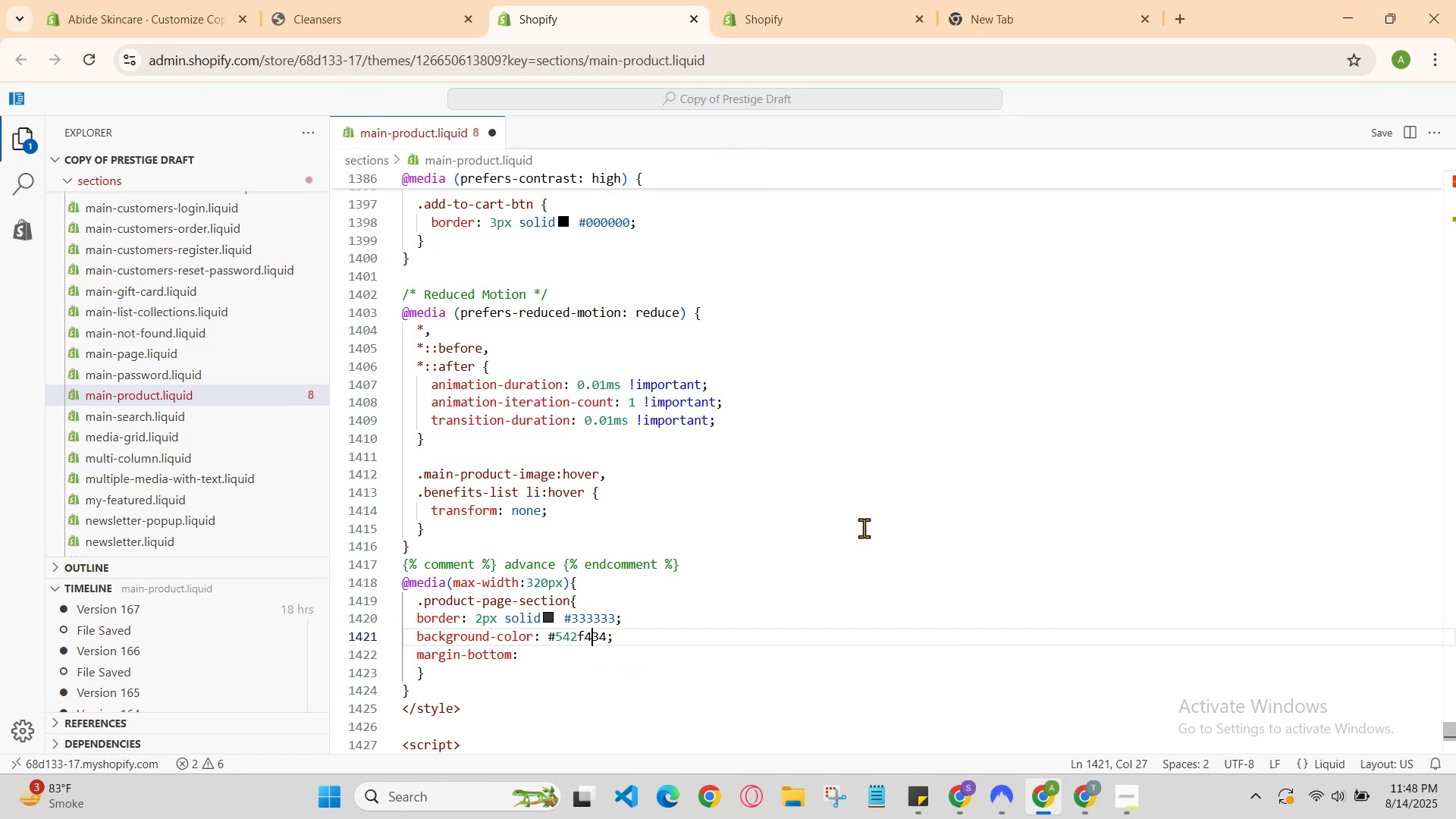 
key(ArrowRight)
 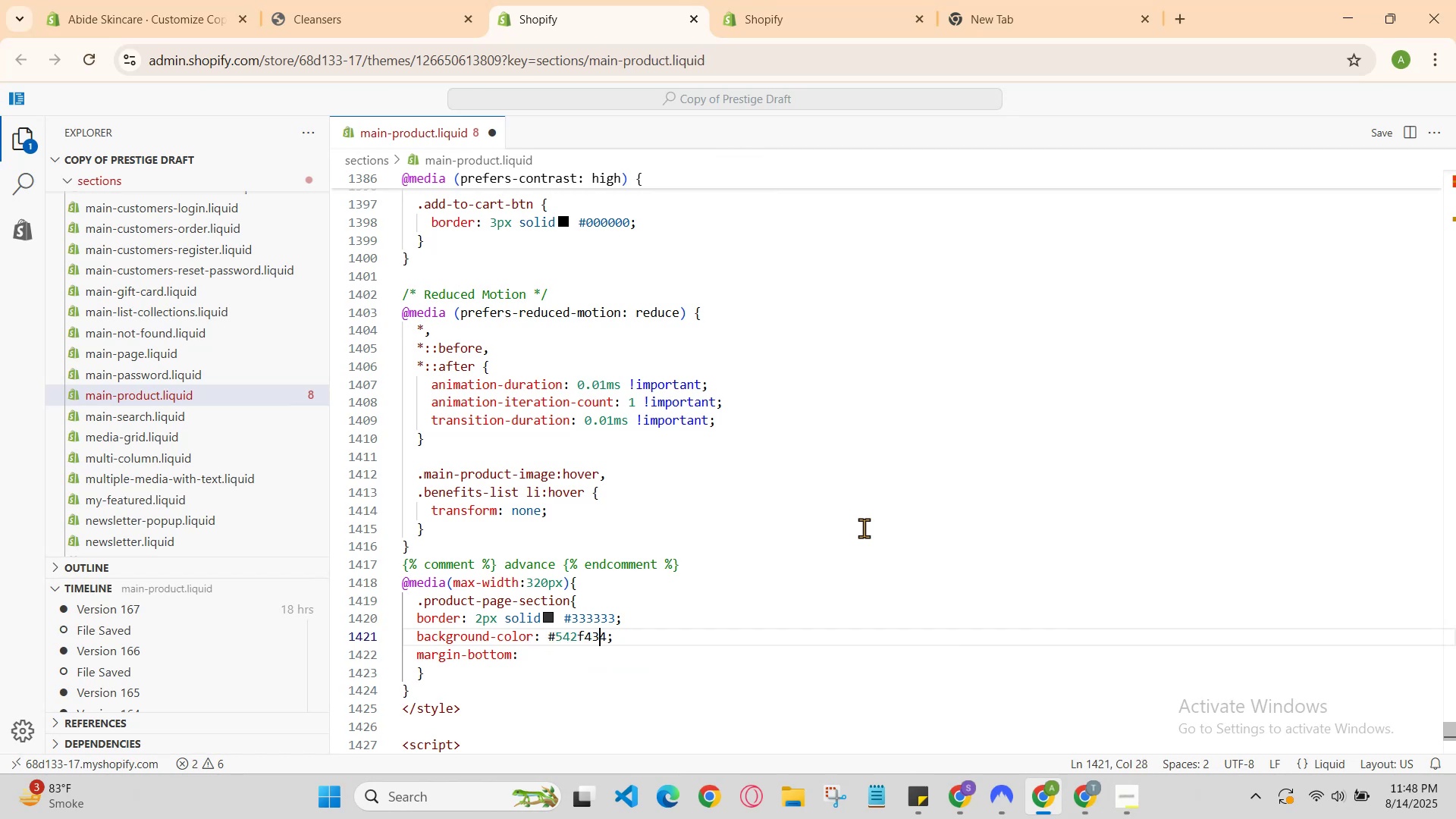 
key(ArrowRight)
 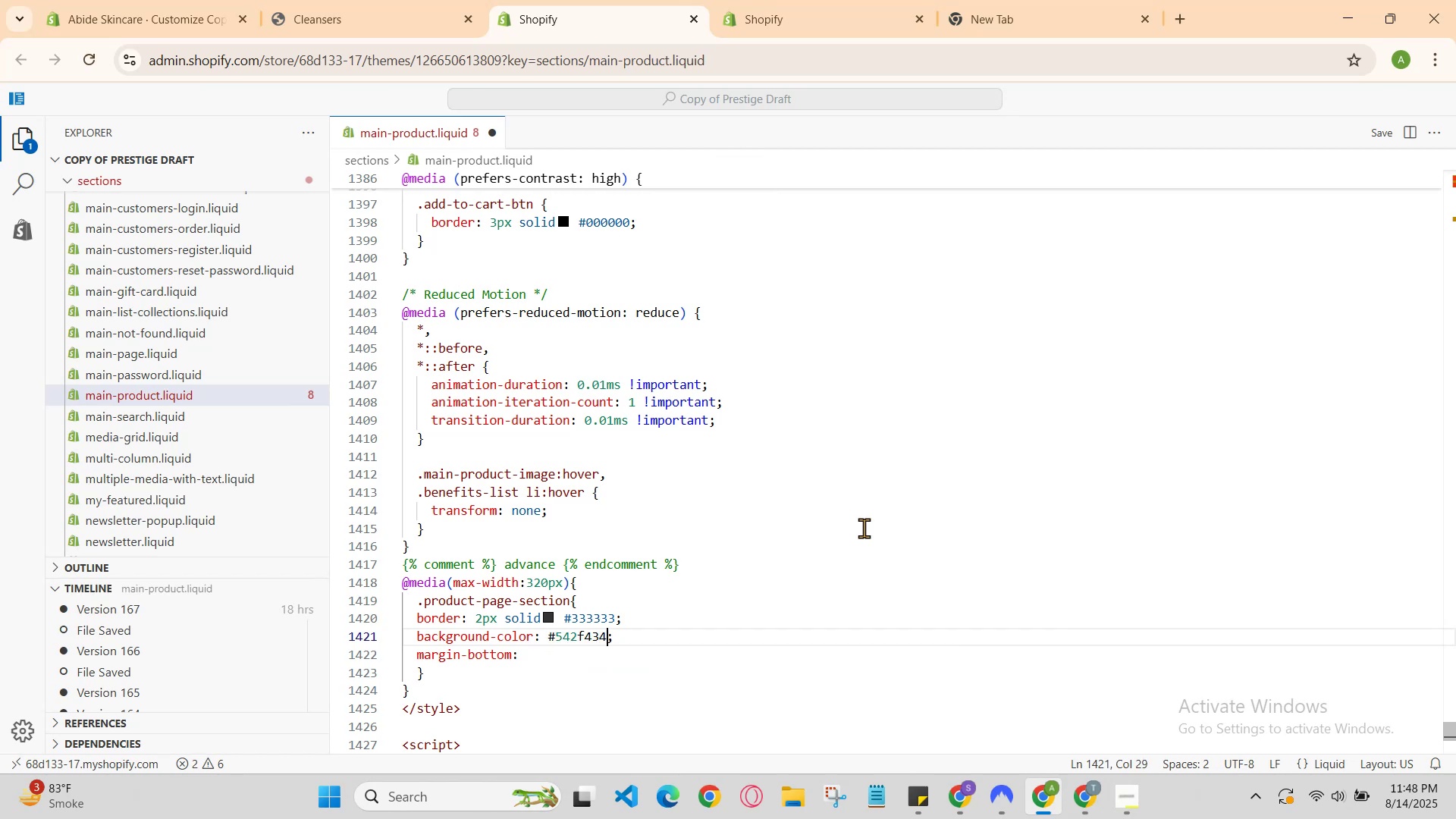 
key(Backspace)
key(Backspace)
key(Backspace)
key(Backspace)
key(Backspace)
key(Backspace)
type(42342)
 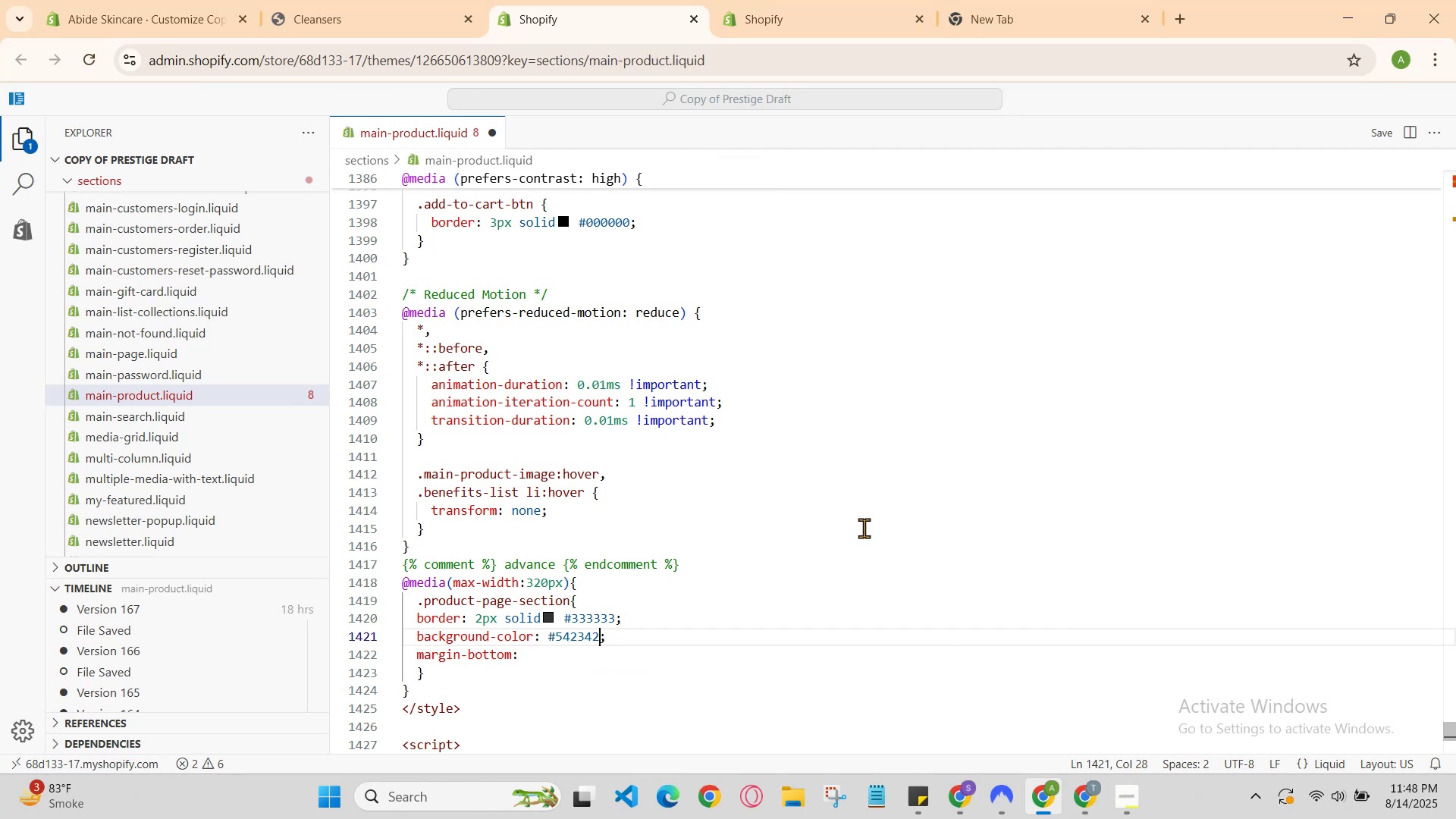 
key(ArrowLeft)
 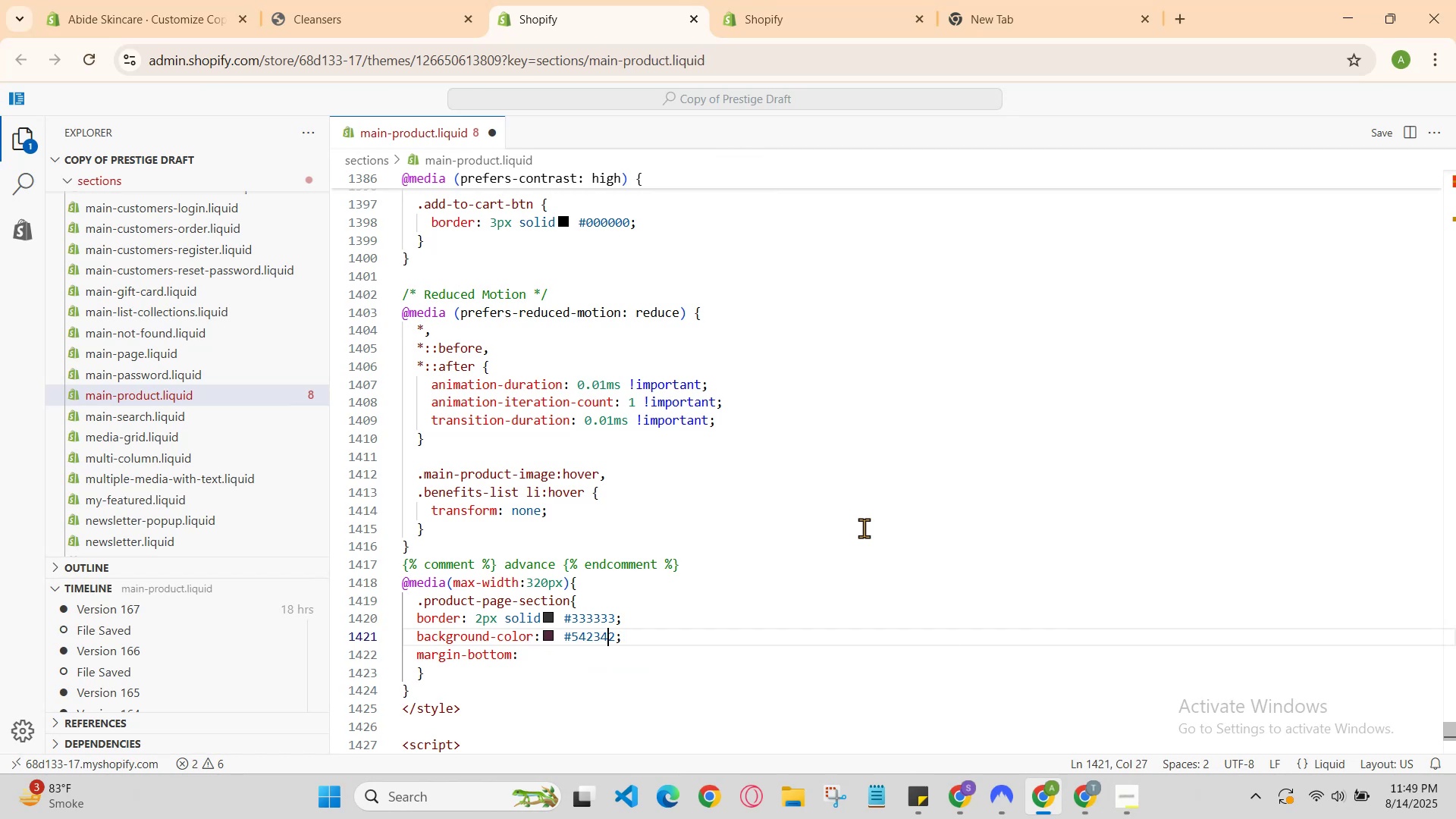 
key(ArrowDown)
 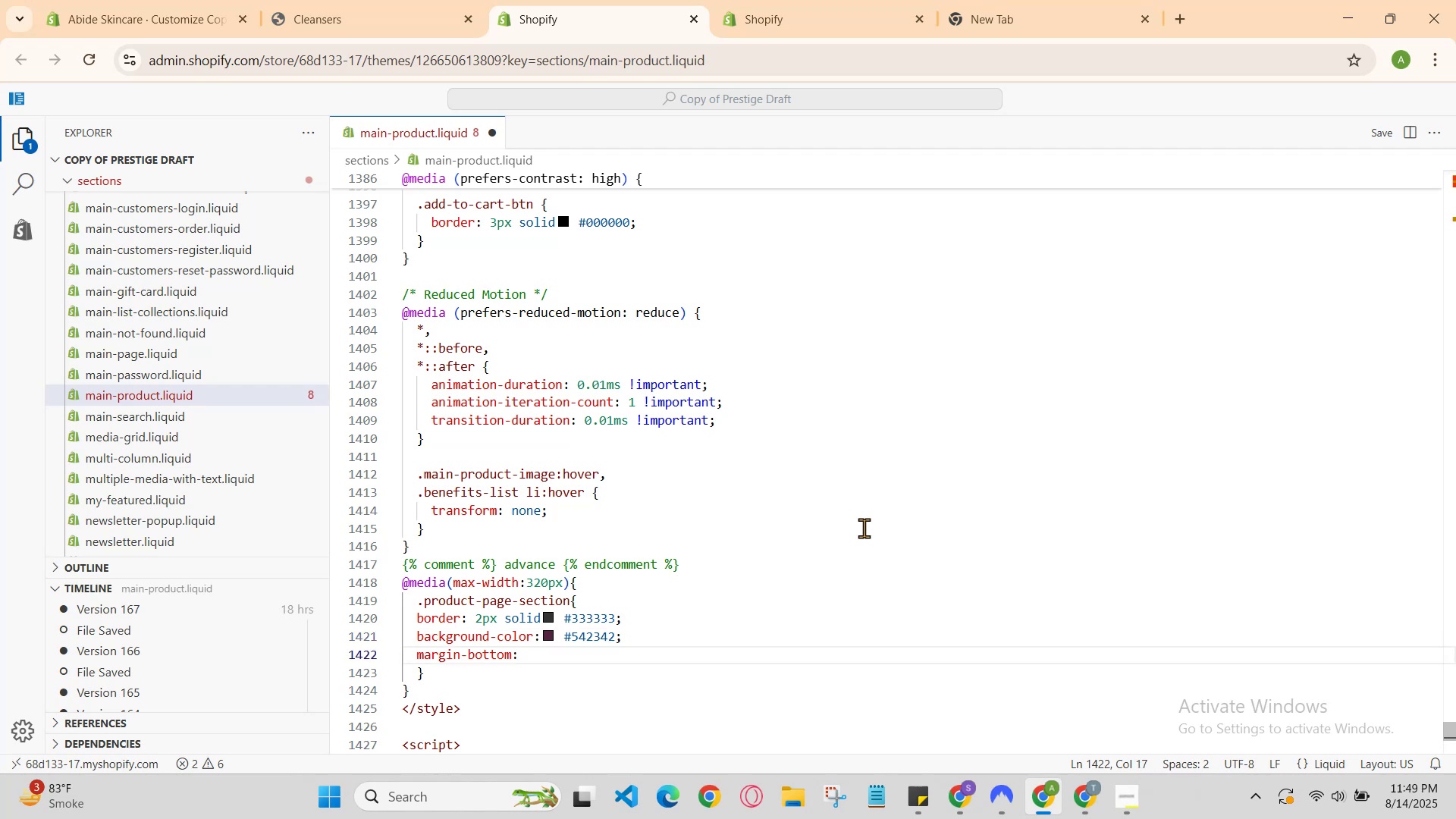 
type(b)
key(Backspace)
type(20px;)
 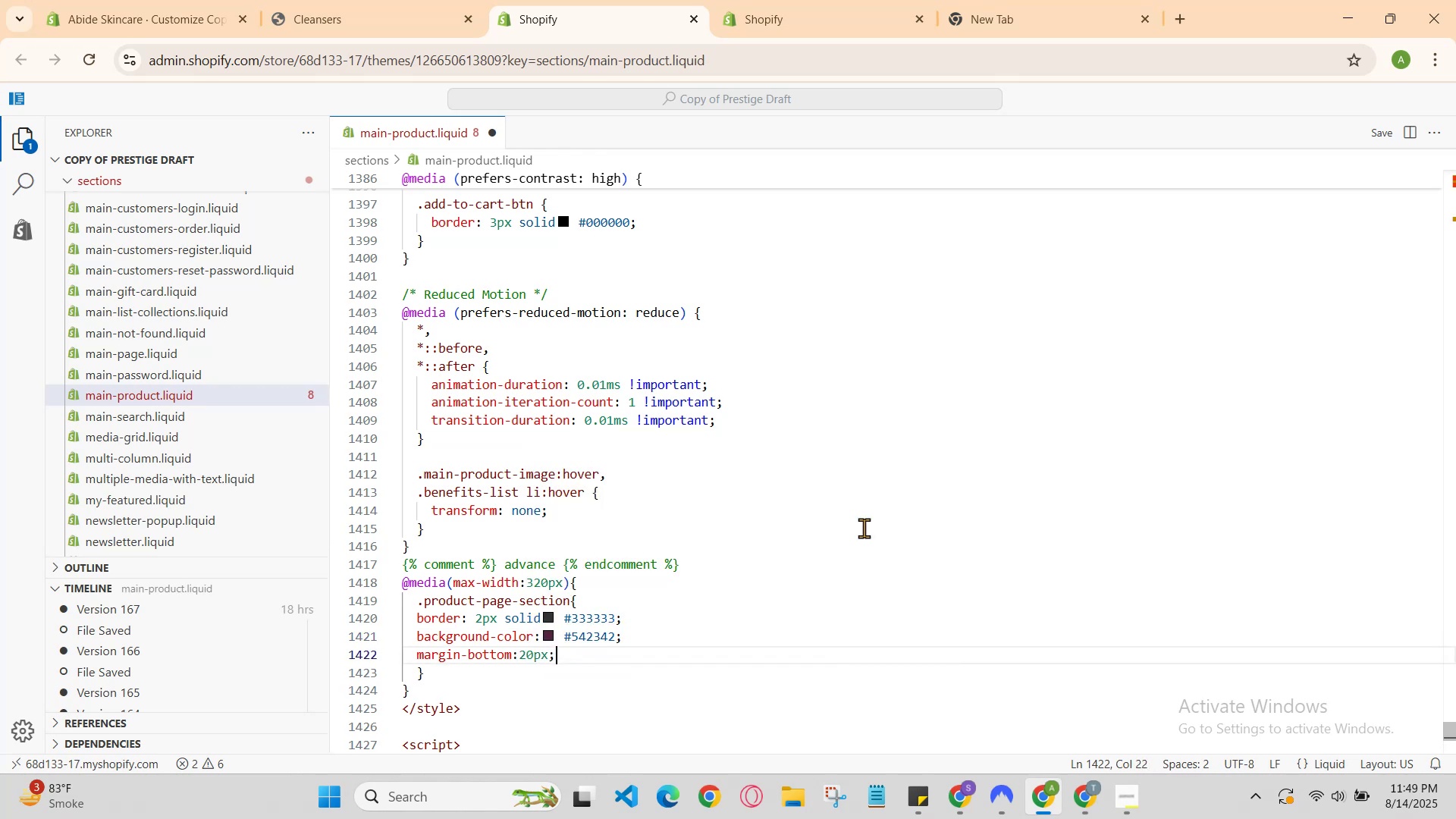 
key(Enter)
 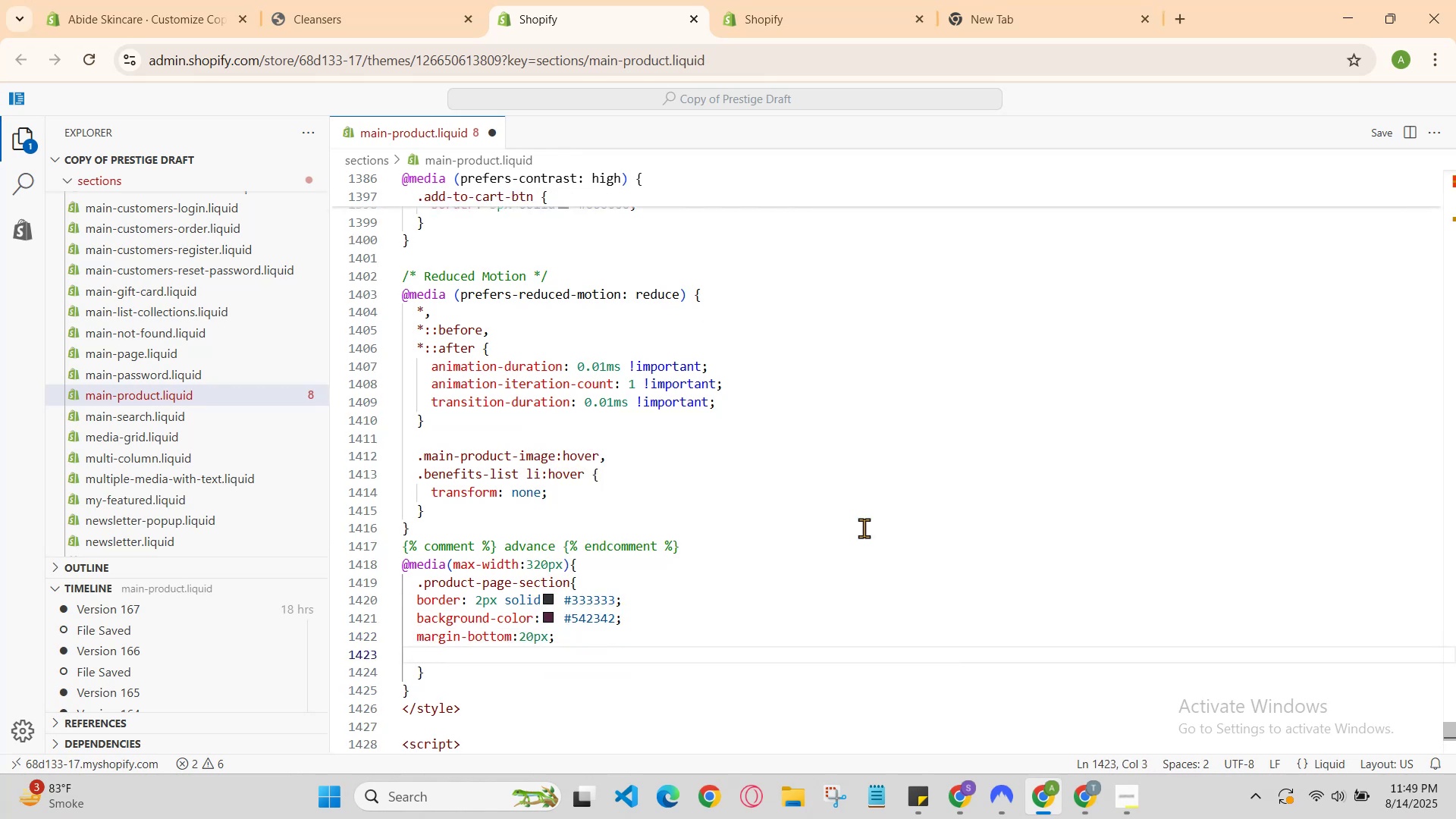 
type(mari)
key(Backspace)
type(gin)
key(Backspace)
type(n-top!)Px )
key(Backspace)
type(;)
 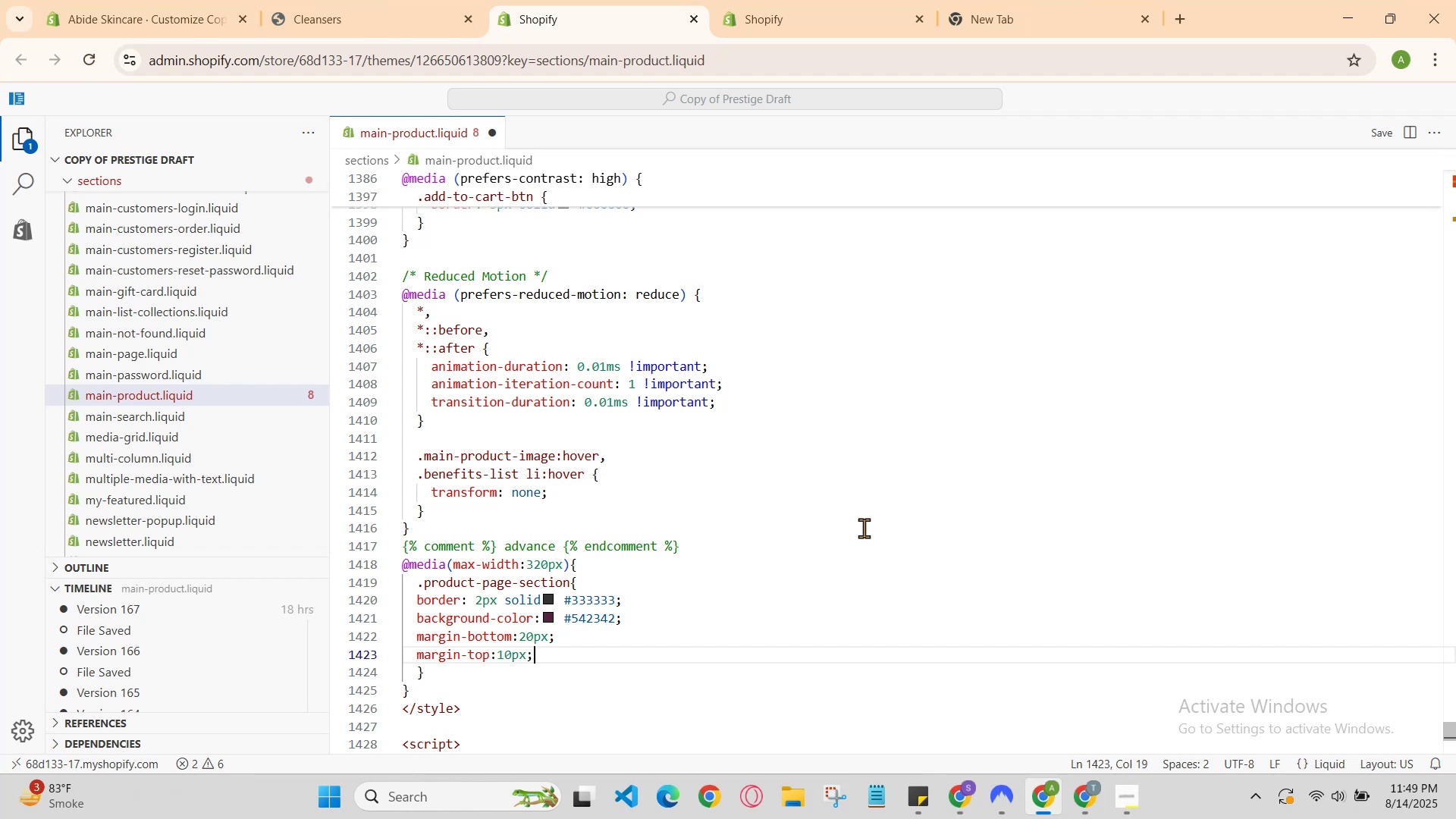 
scroll: coordinate [821, 464], scroll_direction: up, amount: 13.0
 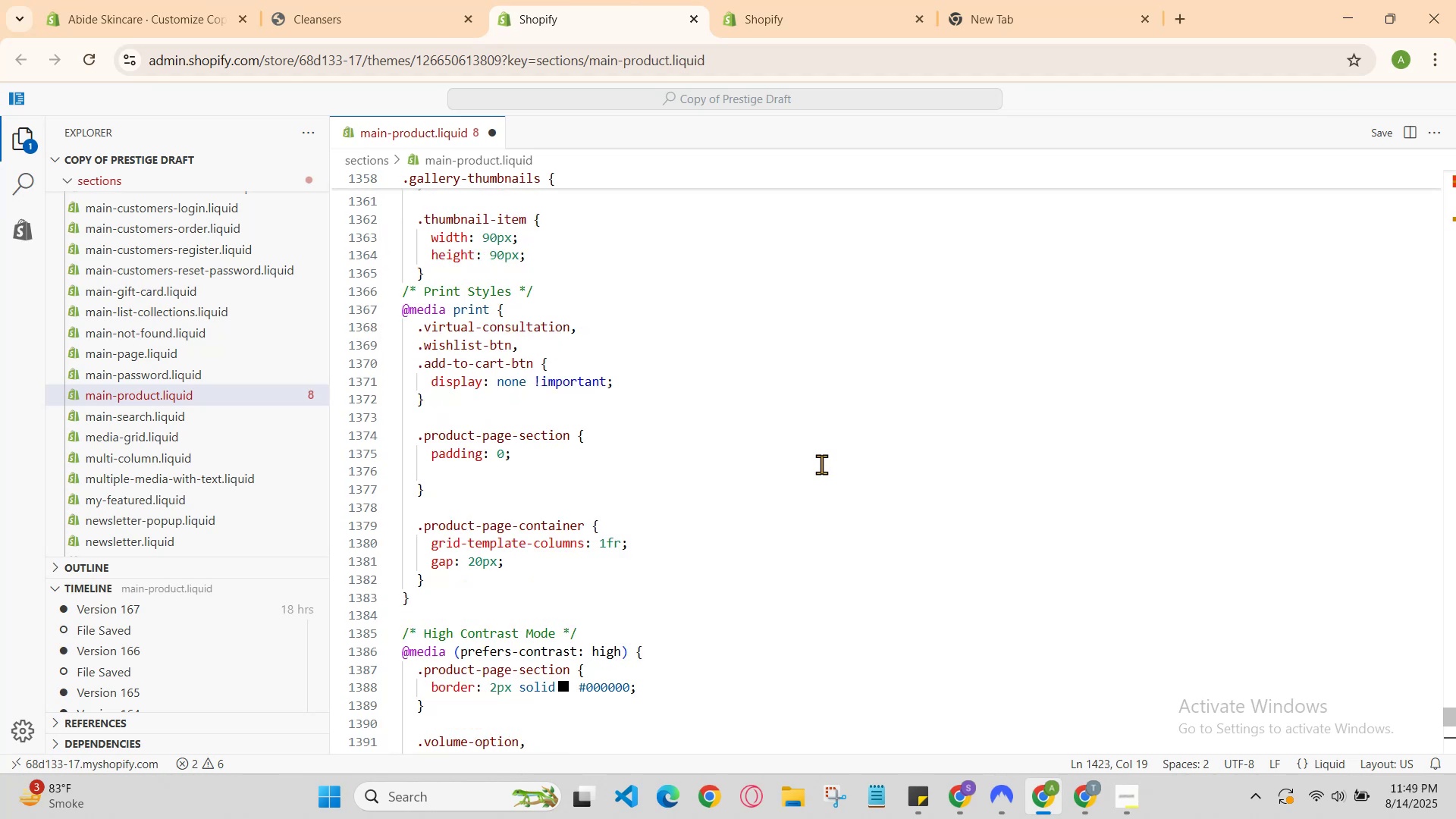 
scroll: coordinate [821, 464], scroll_direction: down, amount: 2.0
 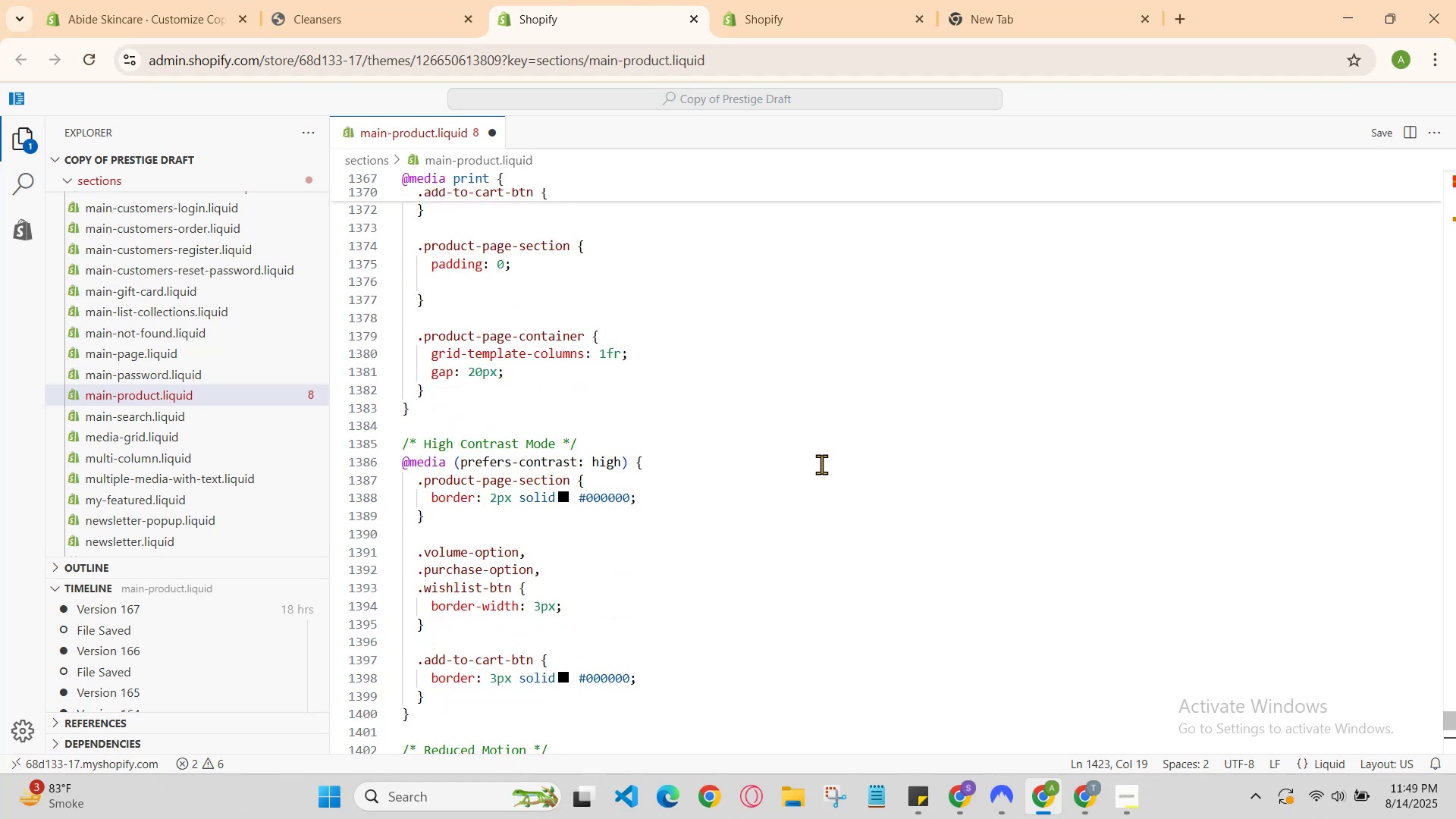 
scroll: coordinate [821, 464], scroll_direction: up, amount: 2.0
 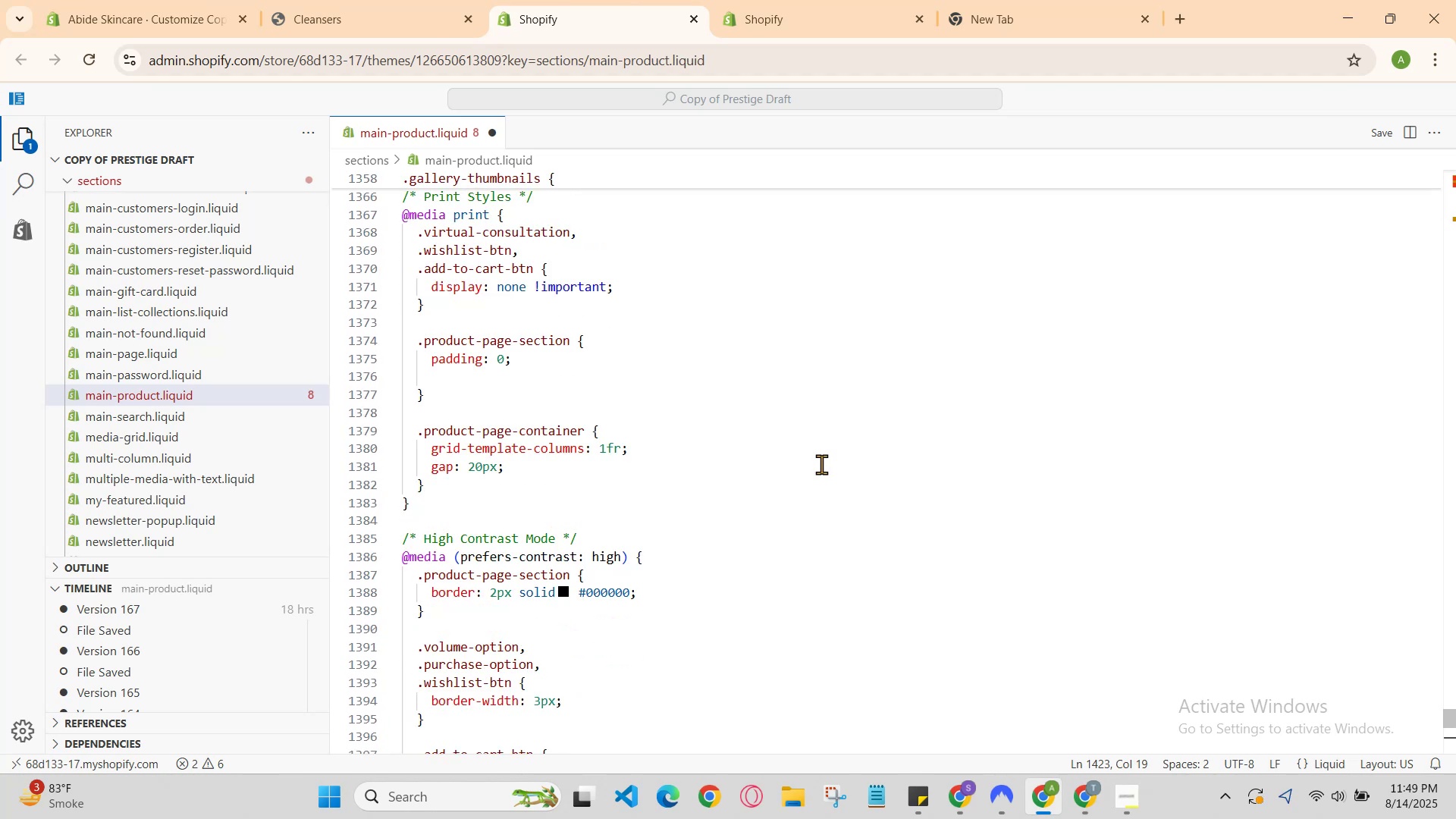 
scroll: coordinate [821, 455], scroll_direction: down, amount: 8.0
 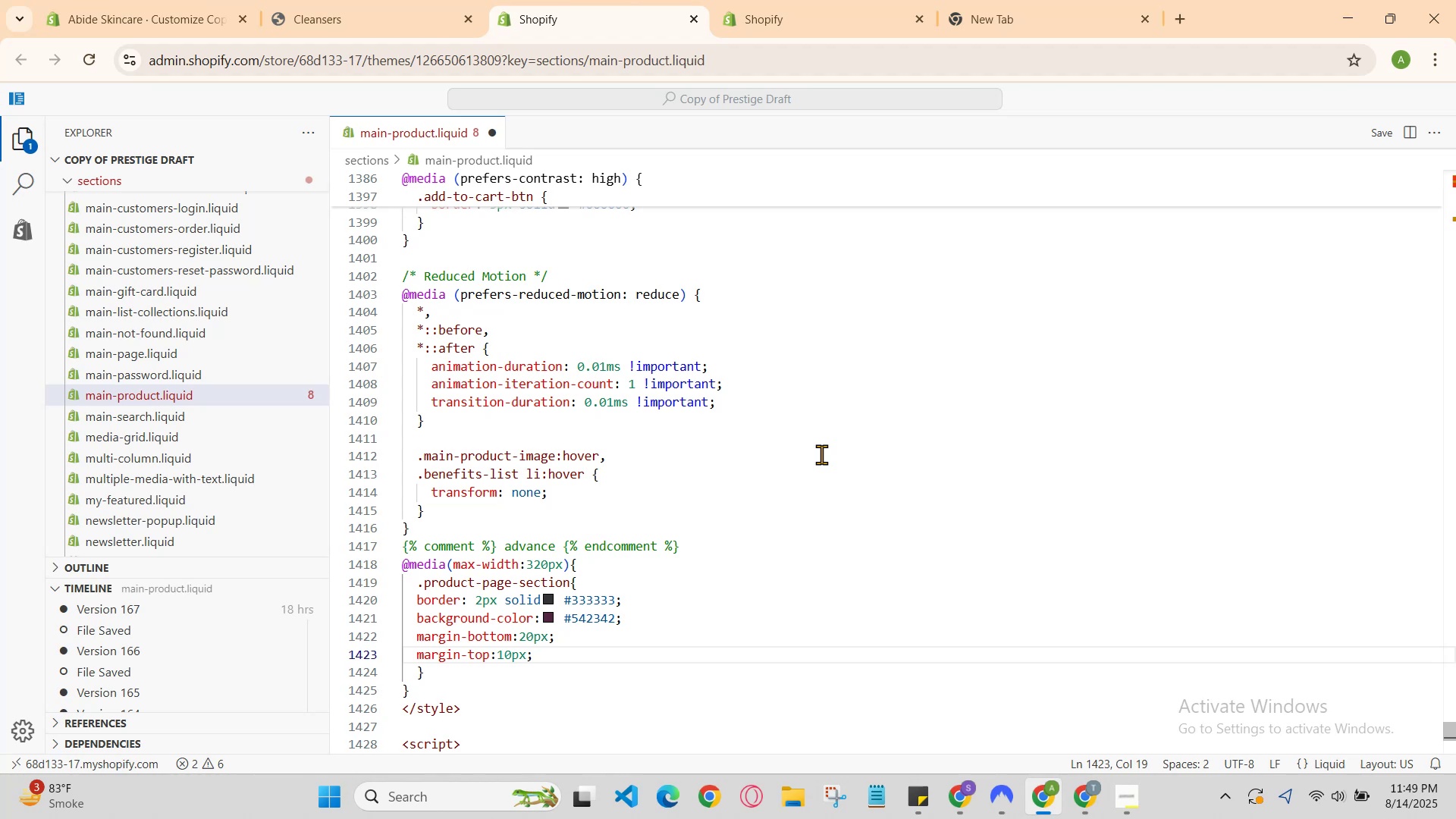 
scroll: coordinate [821, 454], scroll_direction: none, amount: 0.0
 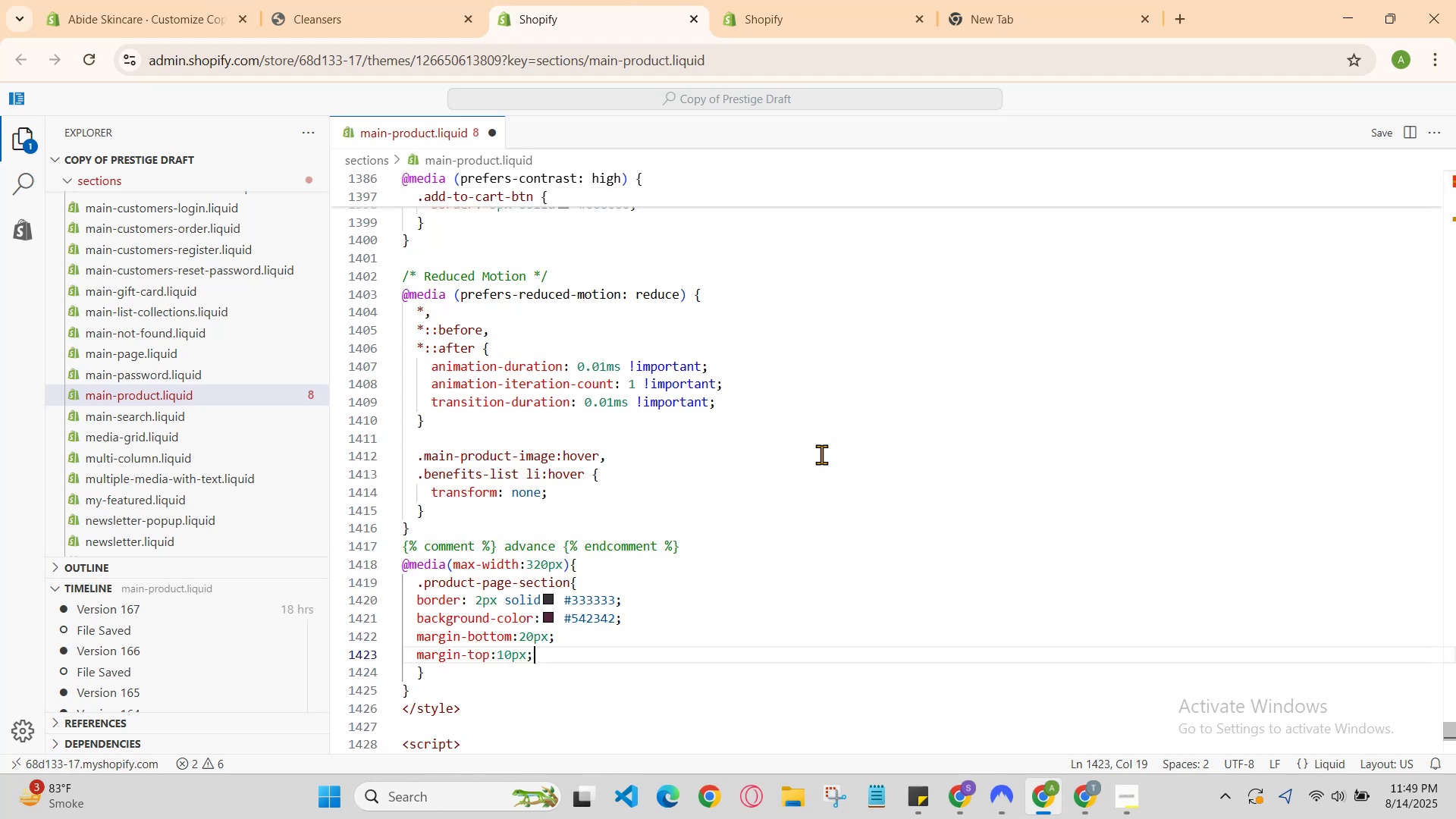 
scroll: coordinate [821, 454], scroll_direction: up, amount: 2.0
 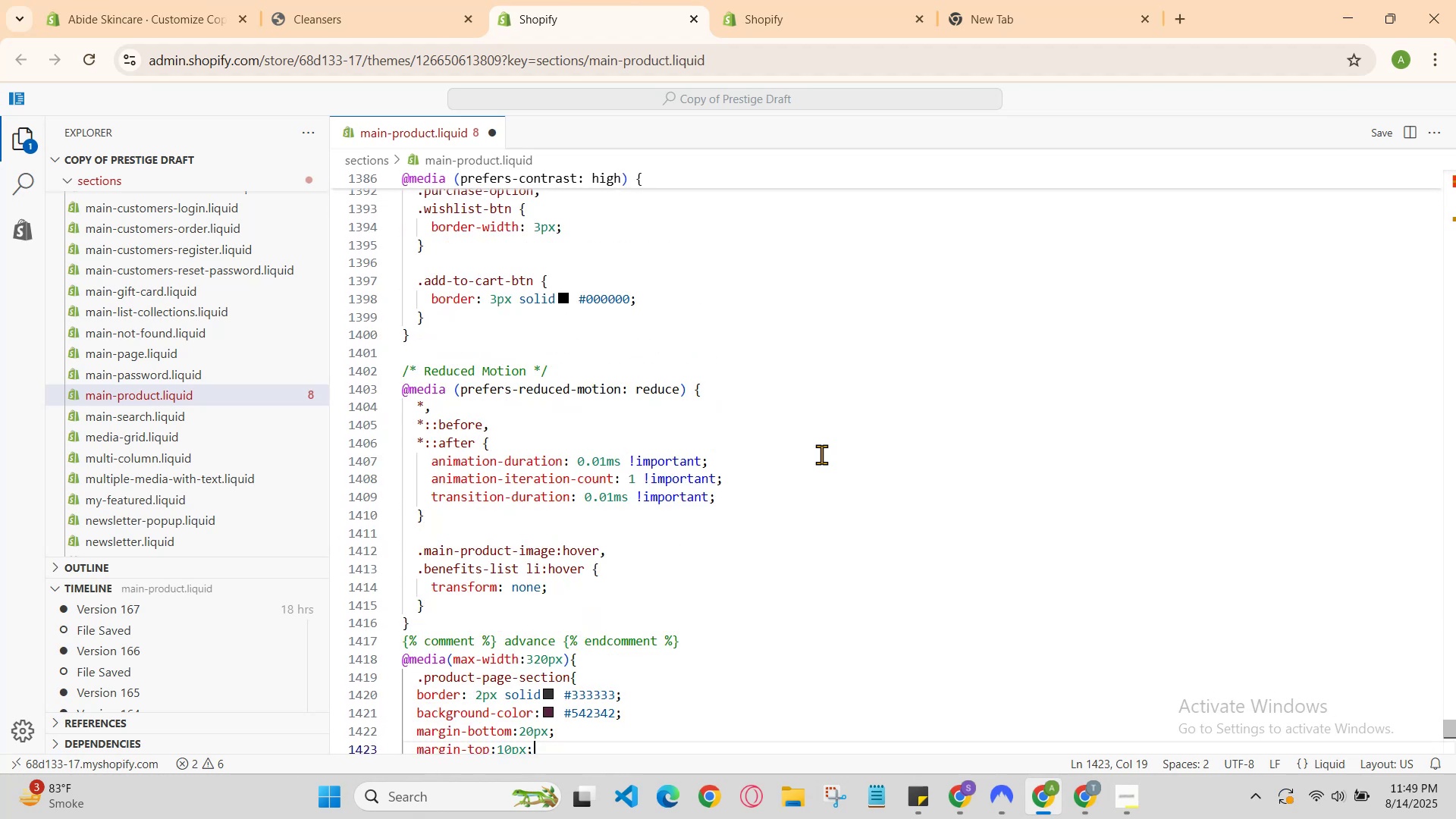 
scroll: coordinate [821, 454], scroll_direction: down, amount: 1.0
 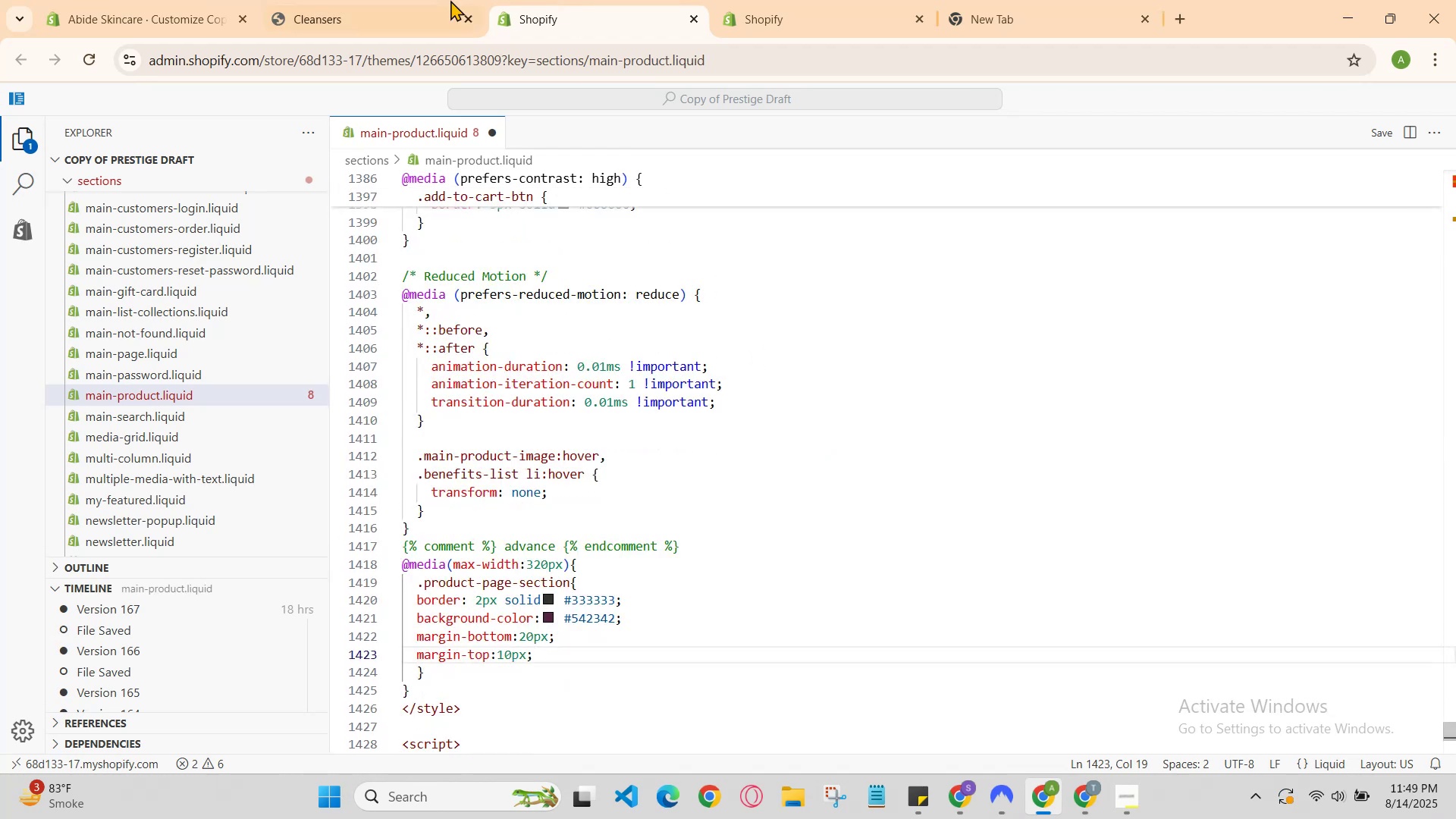 
left_click([369, 0])
 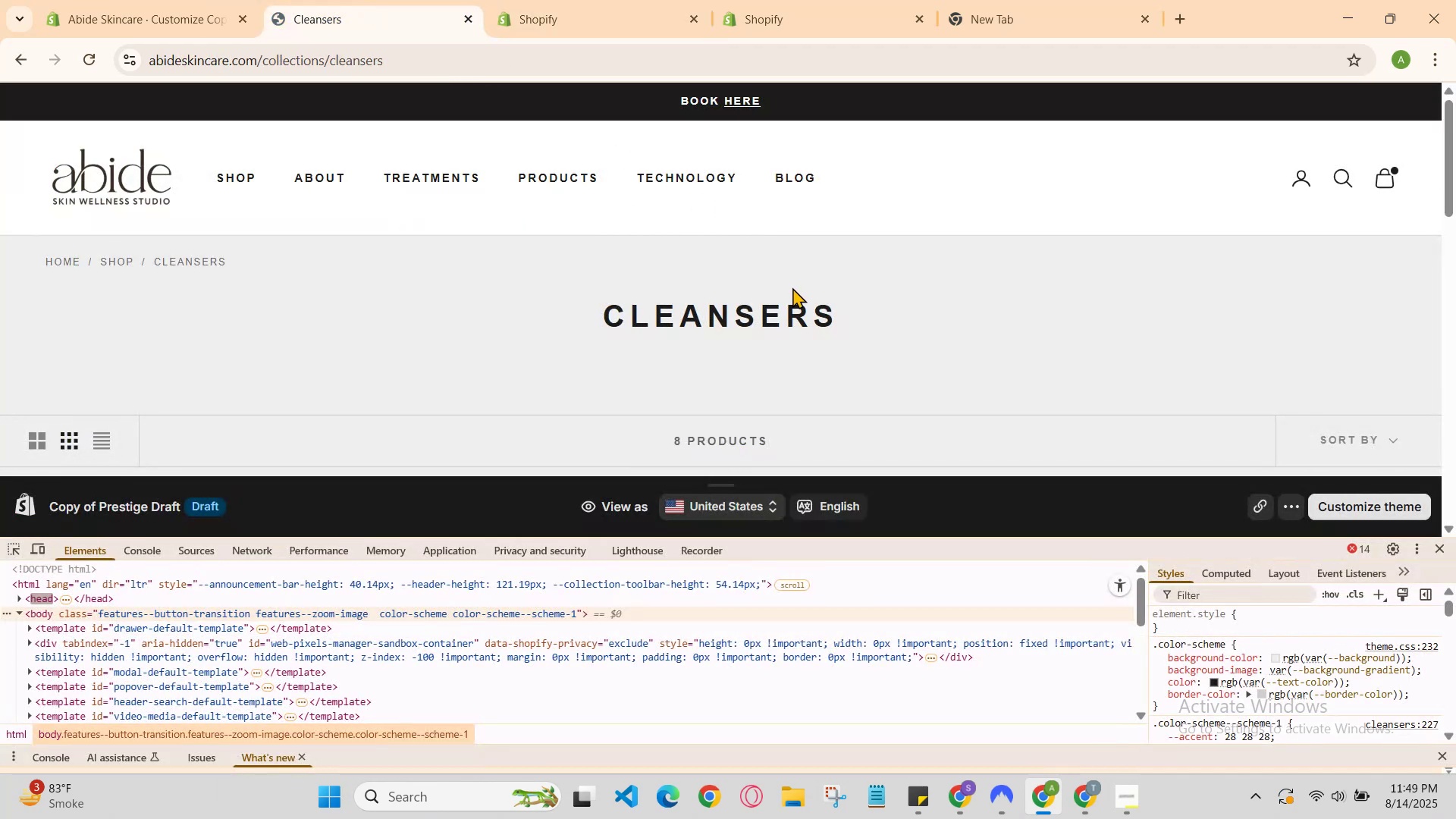 
scroll: coordinate [769, 331], scroll_direction: down, amount: 2.0
 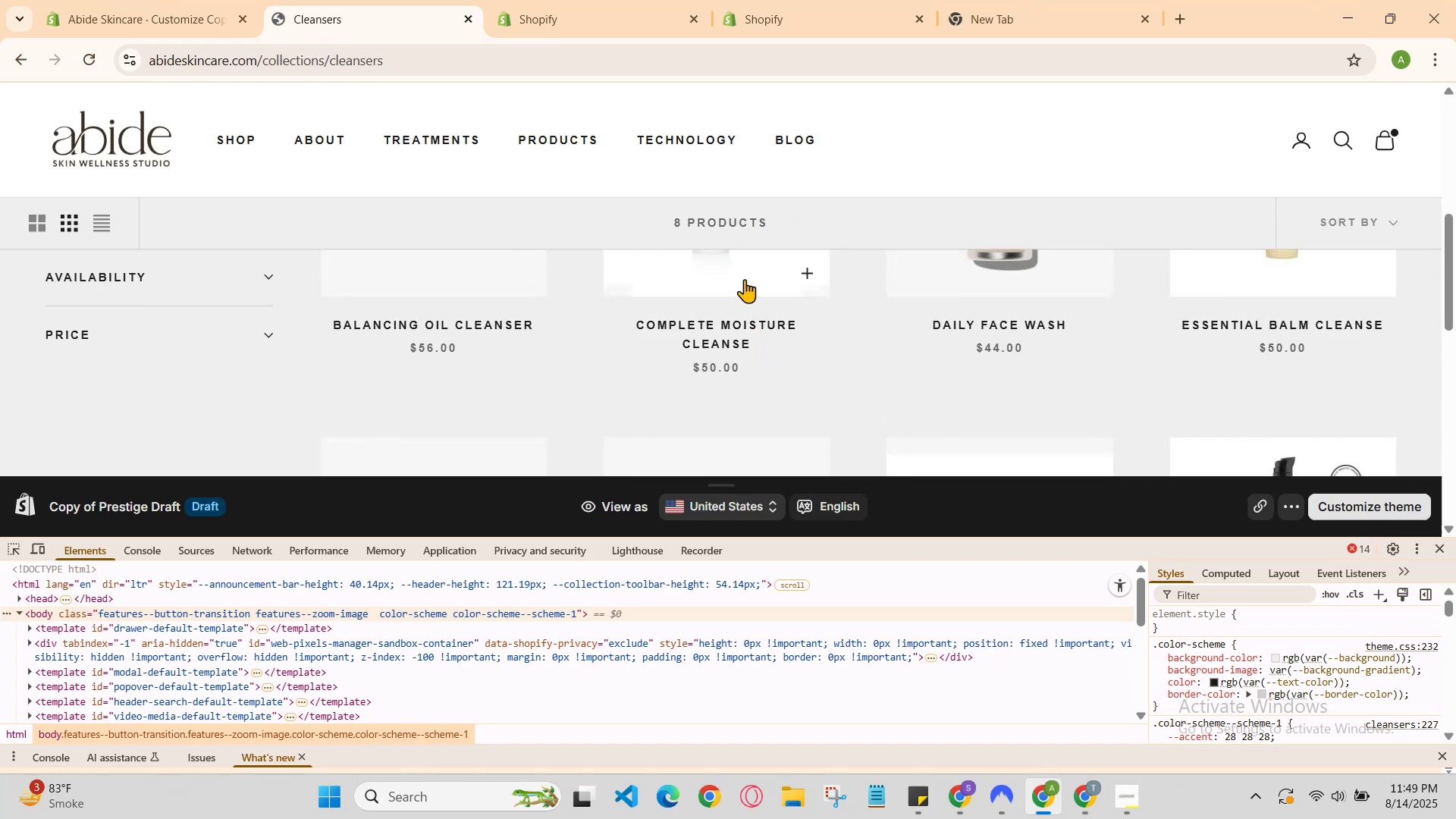 
left_click([745, 256])
 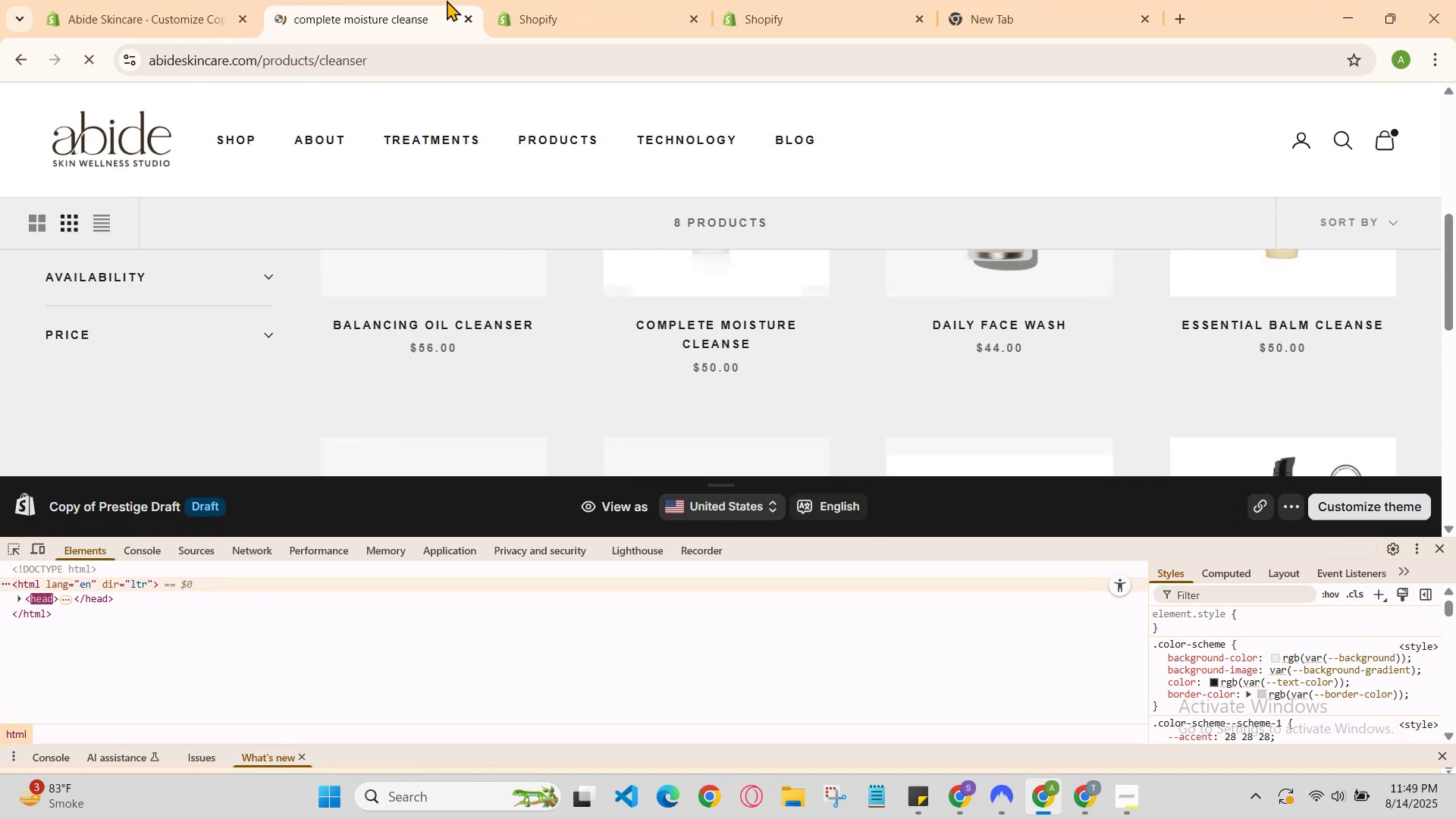 
scroll: coordinate [943, 452], scroll_direction: down, amount: 1.0
 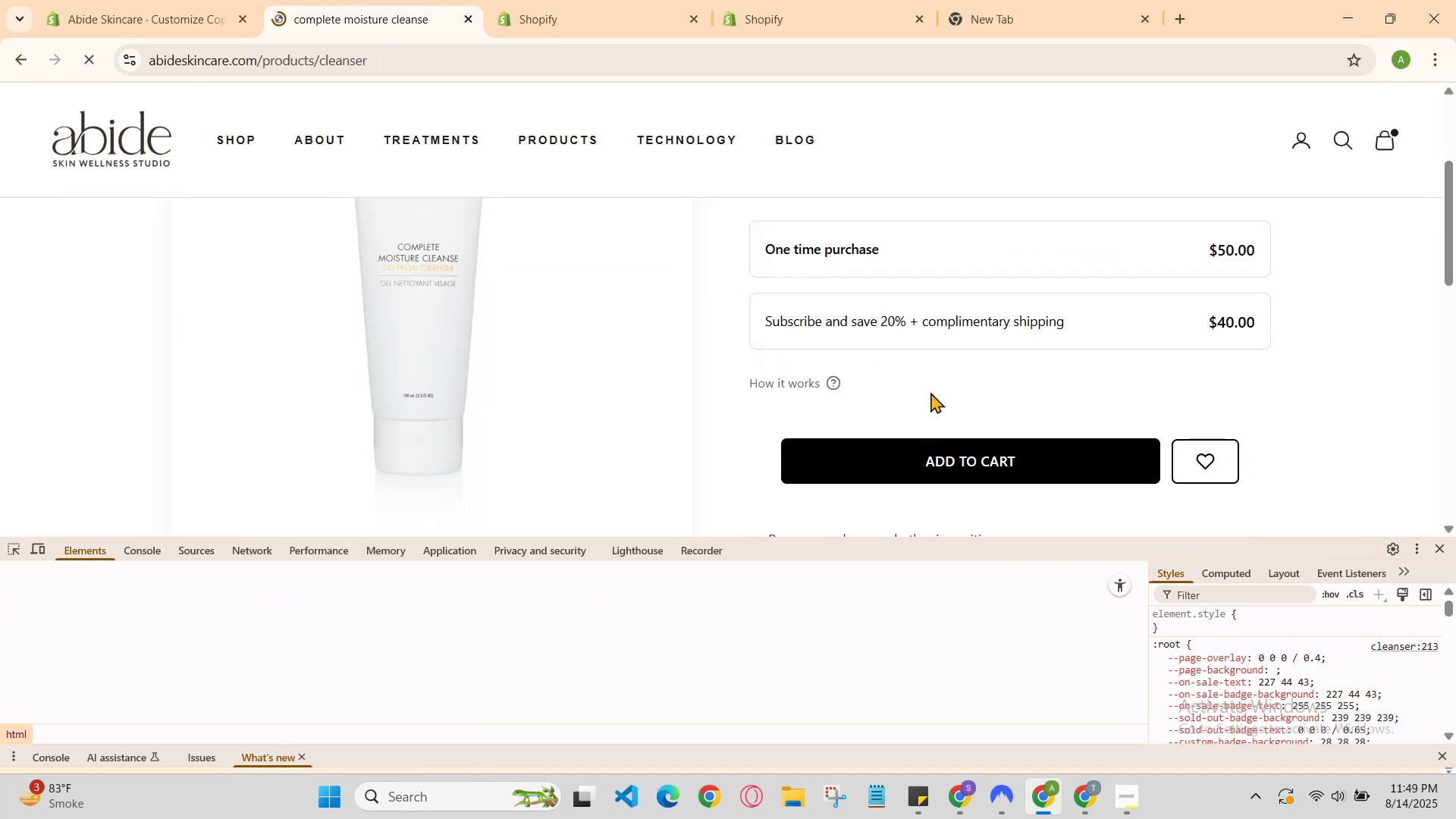 
scroll: coordinate [930, 387], scroll_direction: up, amount: 4.0
 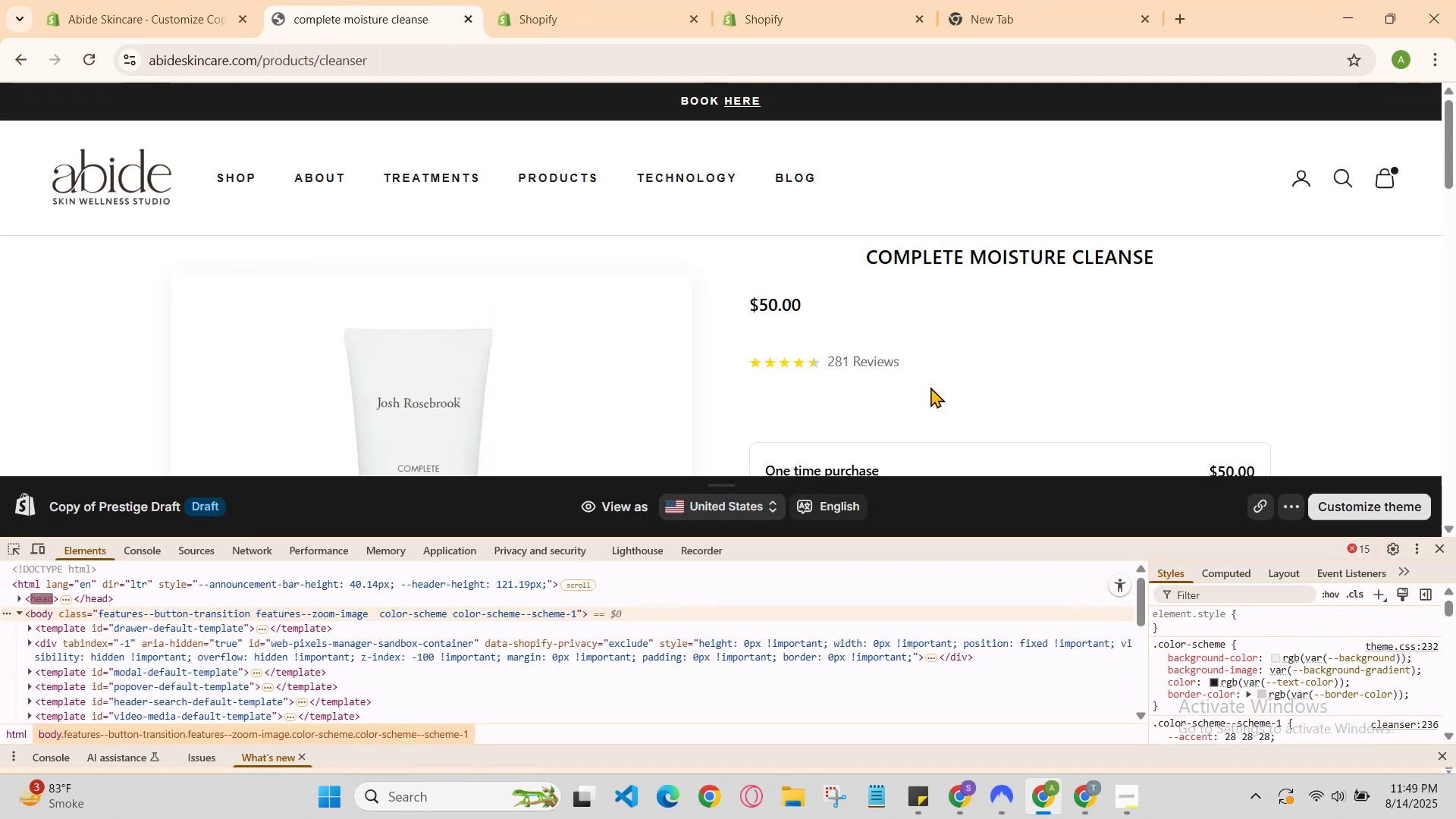 
scroll: coordinate [930, 387], scroll_direction: down, amount: 2.0
 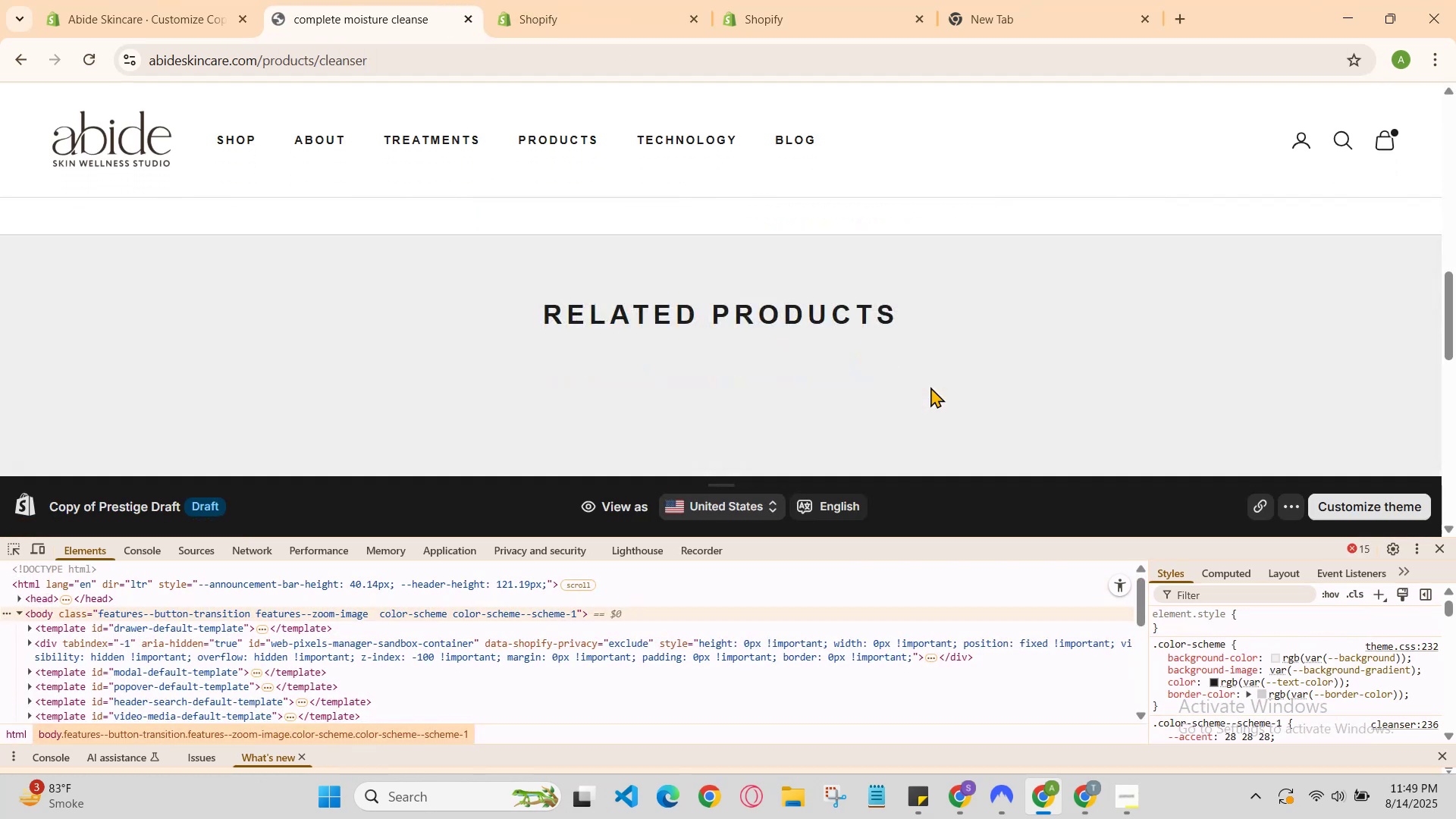 
scroll: coordinate [932, 253], scroll_direction: up, amount: 9.0
 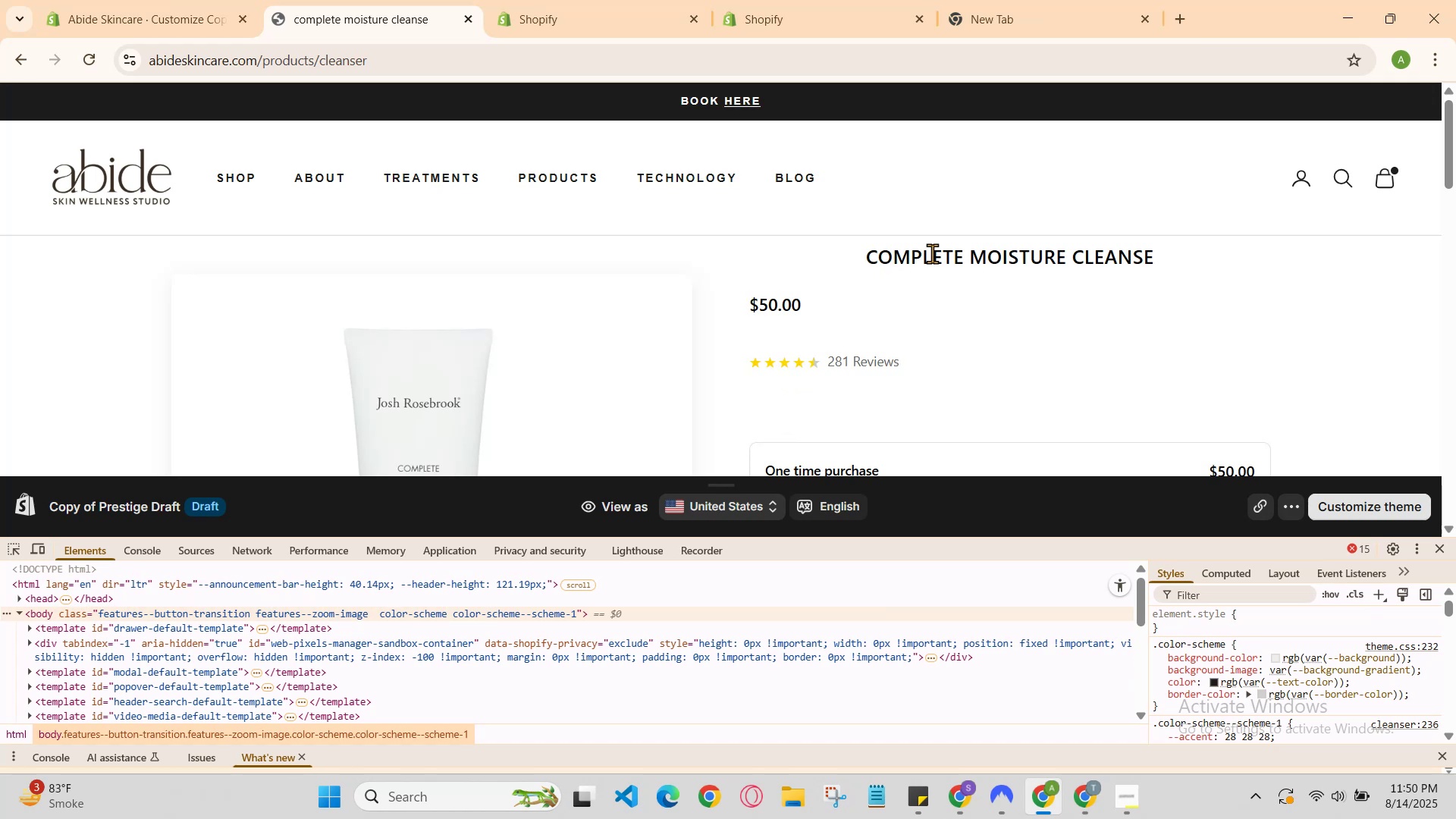 
scroll: coordinate [932, 253], scroll_direction: down, amount: 2.0
 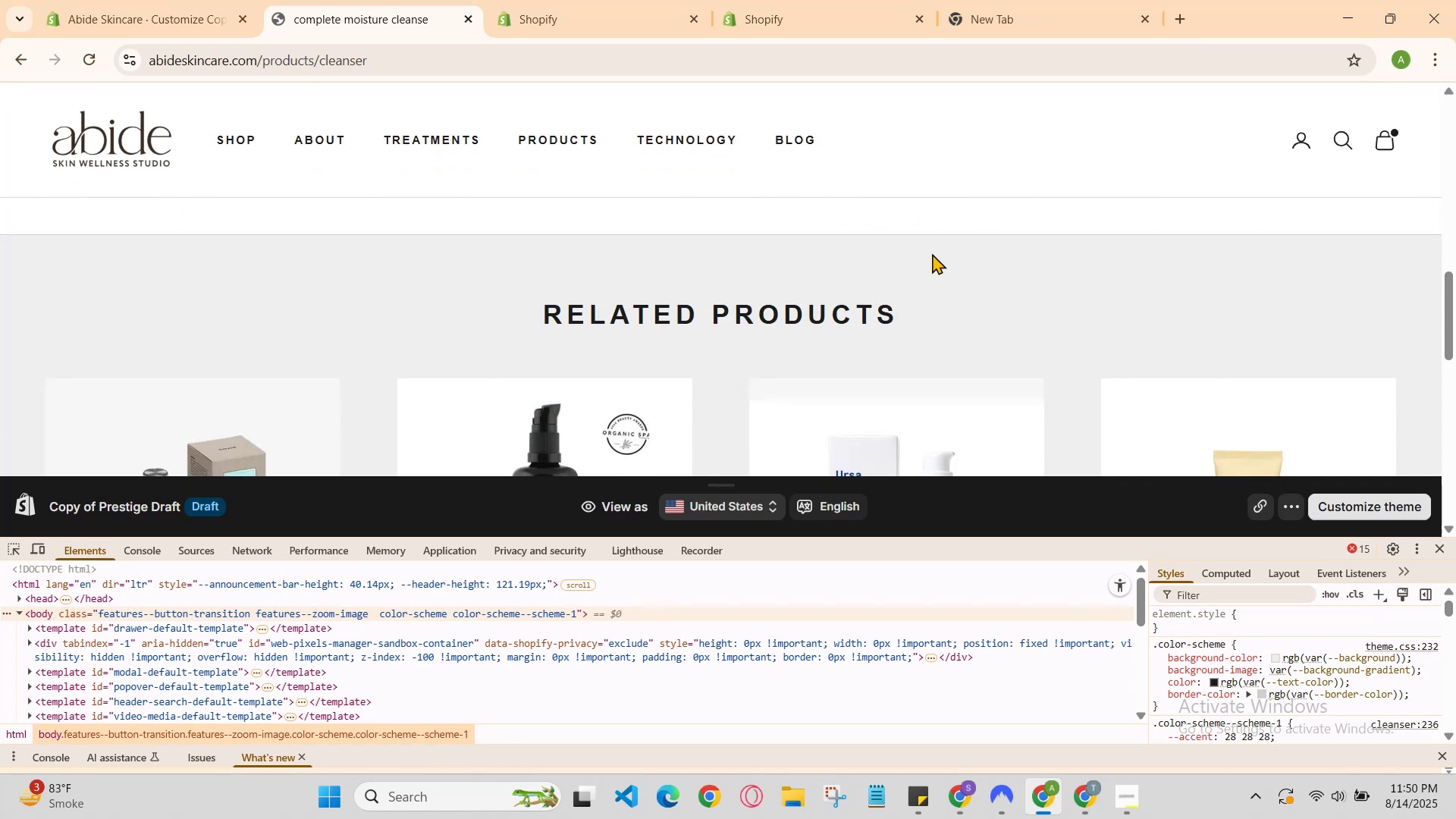 
scroll: coordinate [929, 227], scroll_direction: up, amount: 7.0
 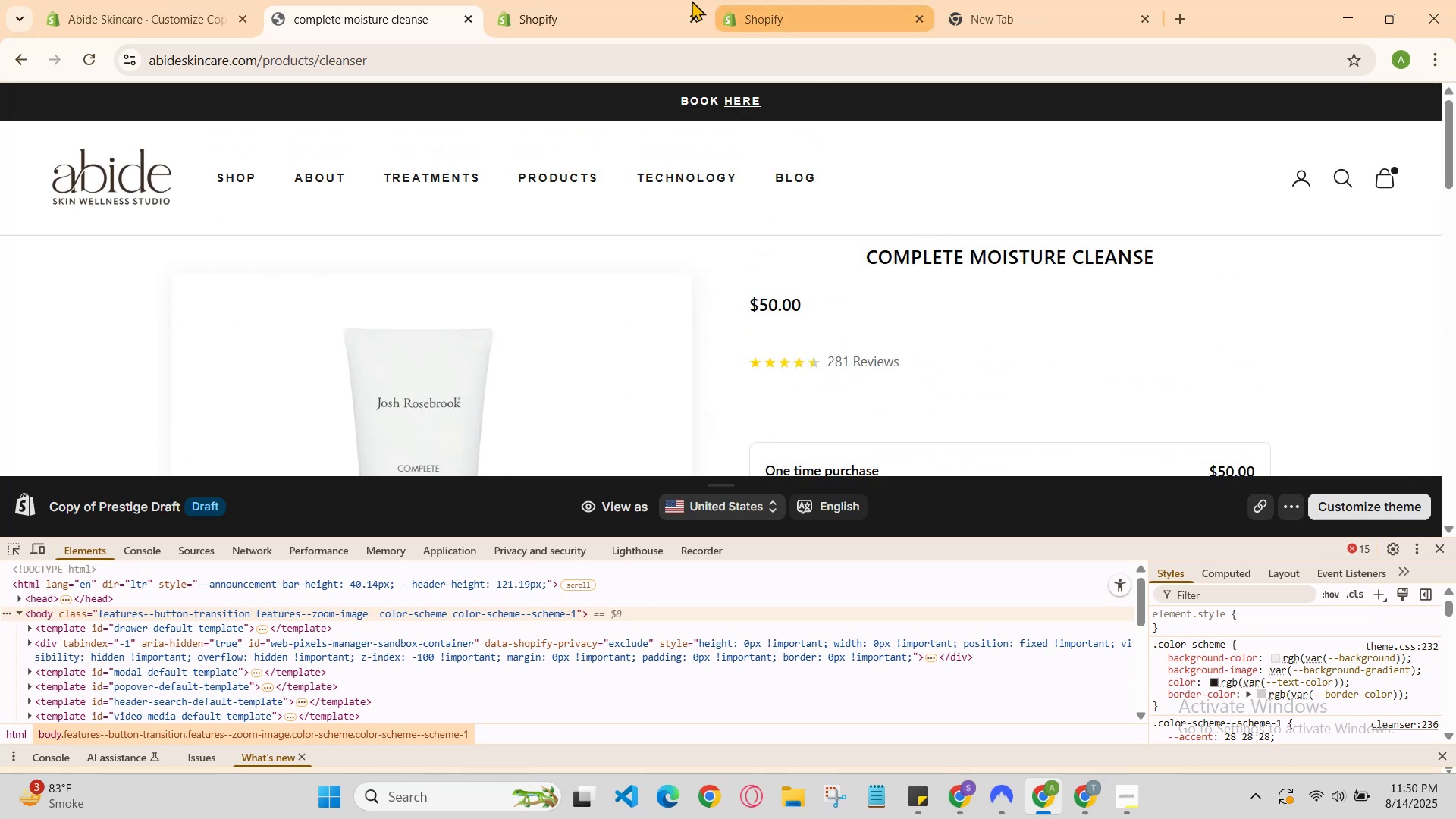 
left_click([644, 0])
 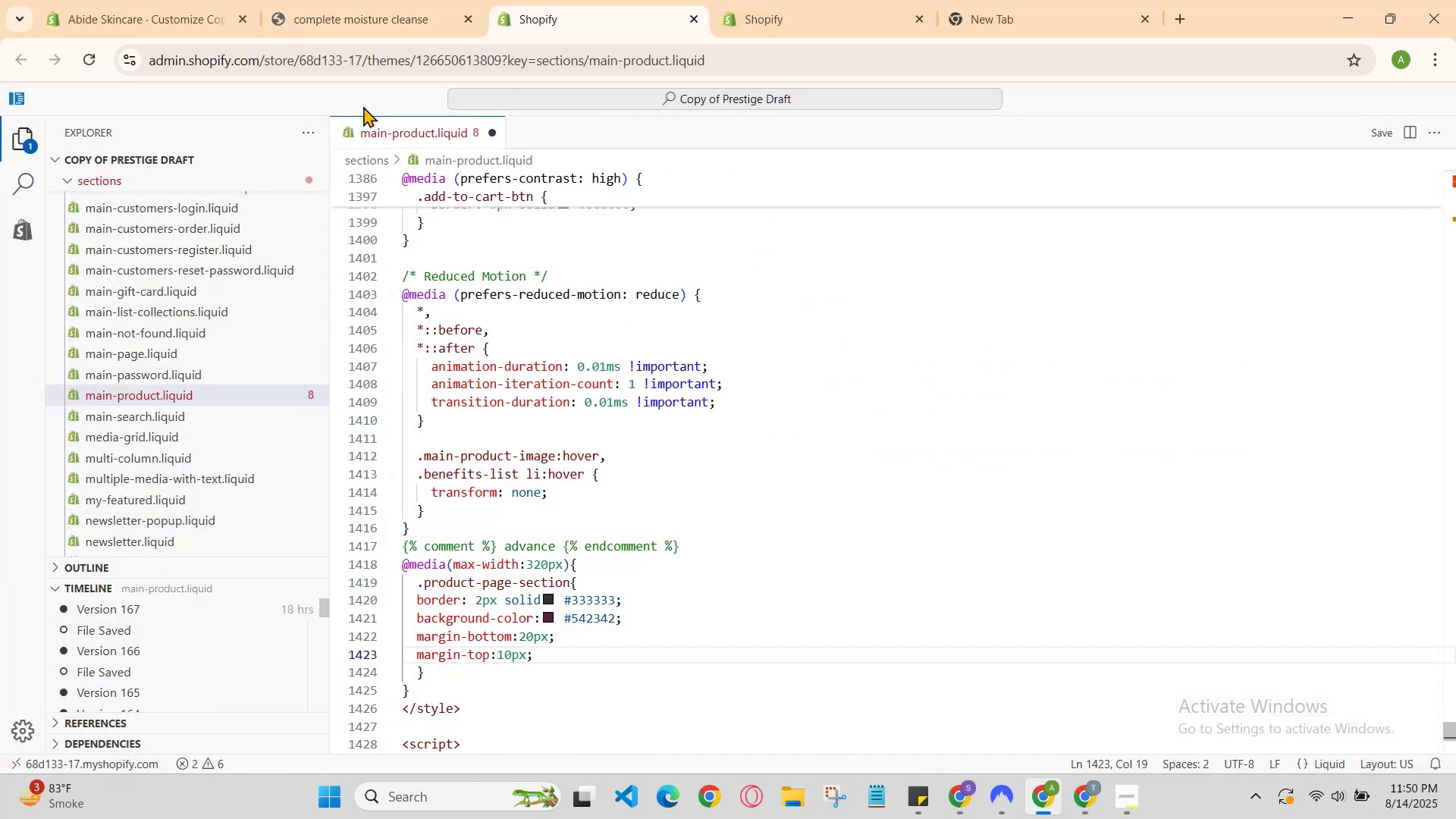 
left_click([344, 0])
 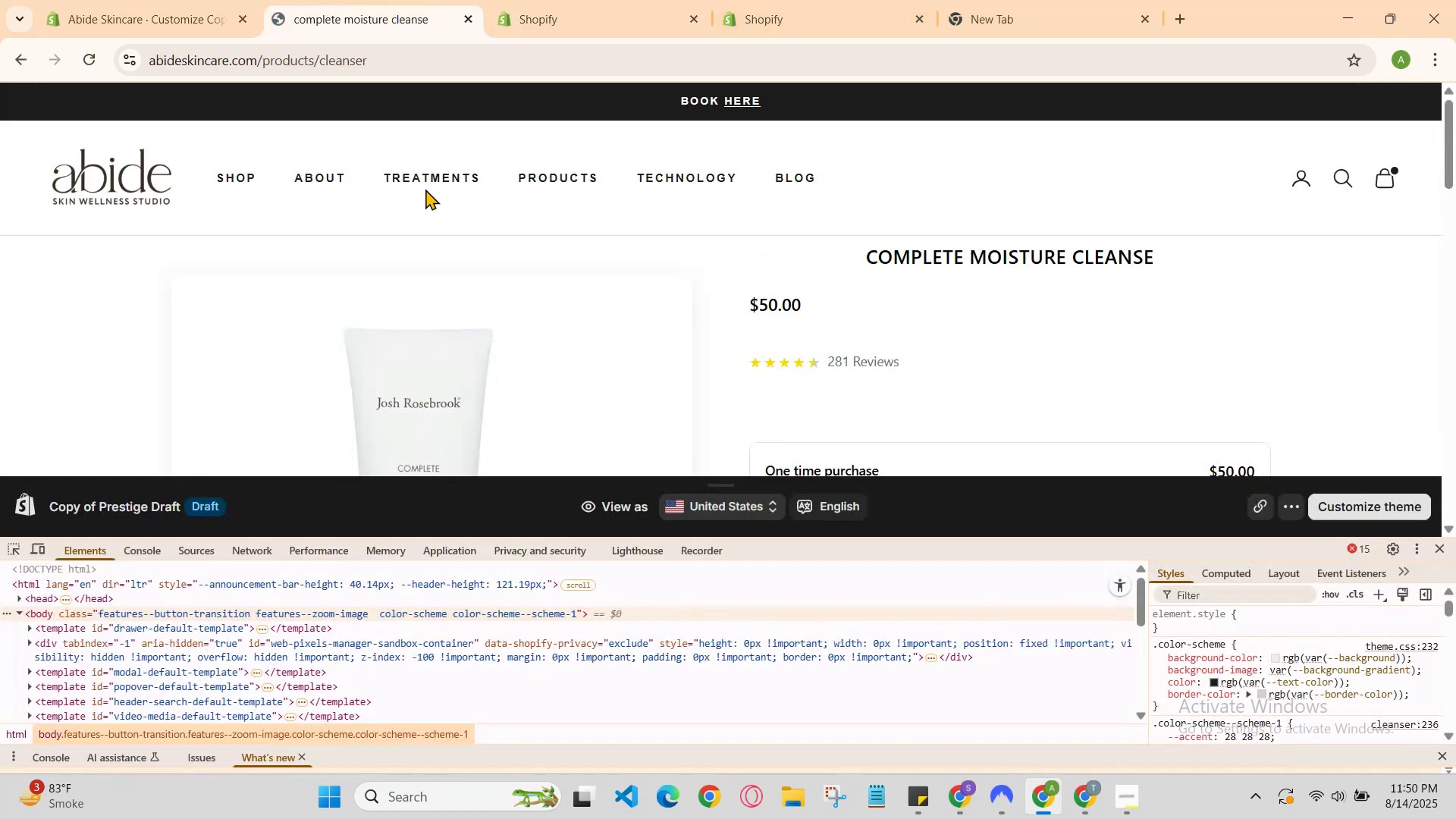 
scroll: coordinate [467, 274], scroll_direction: down, amount: 4.0
 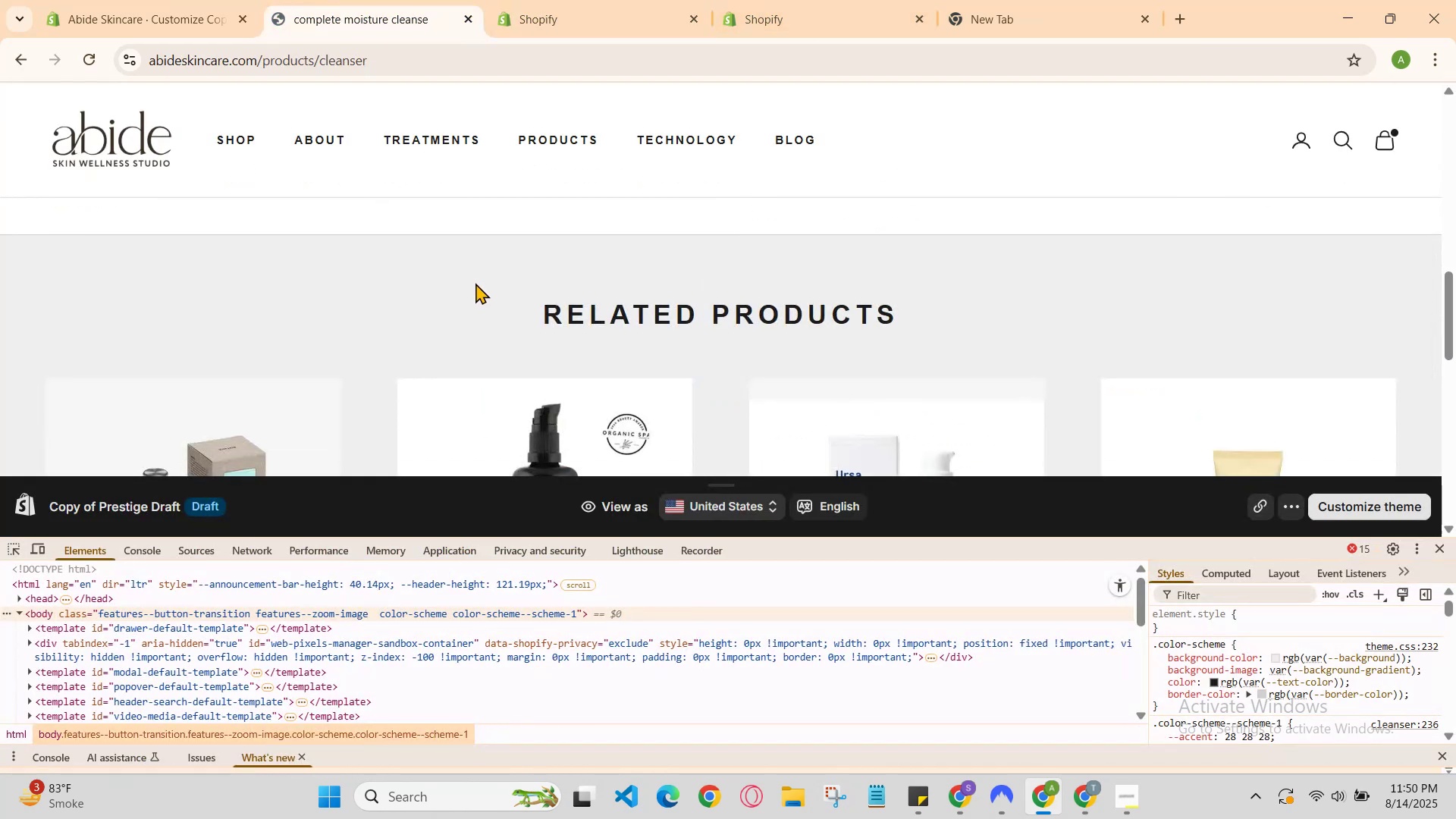 
scroll: coordinate [762, 386], scroll_direction: none, amount: 0.0
 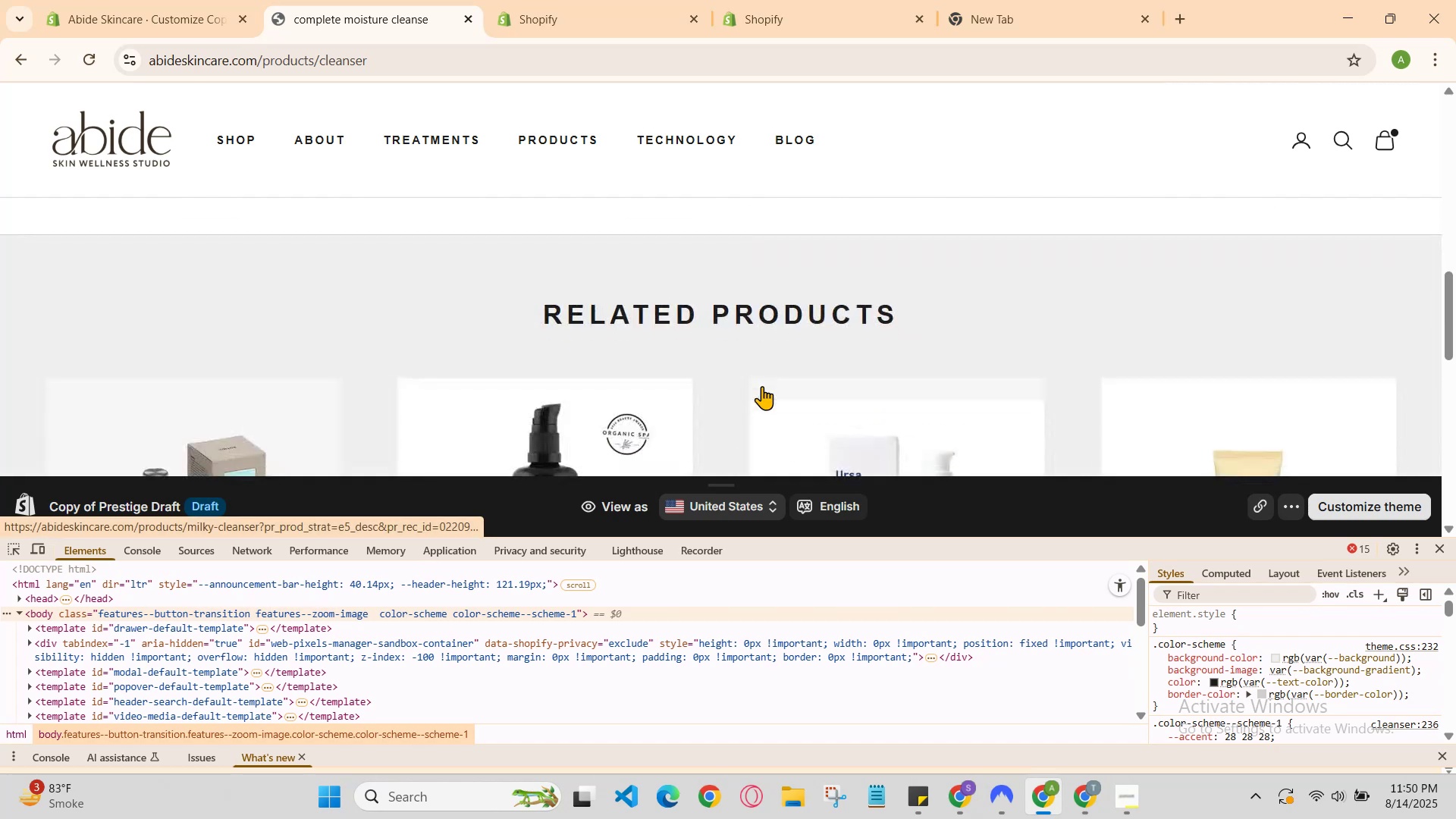 
scroll: coordinate [762, 386], scroll_direction: up, amount: 1.0
 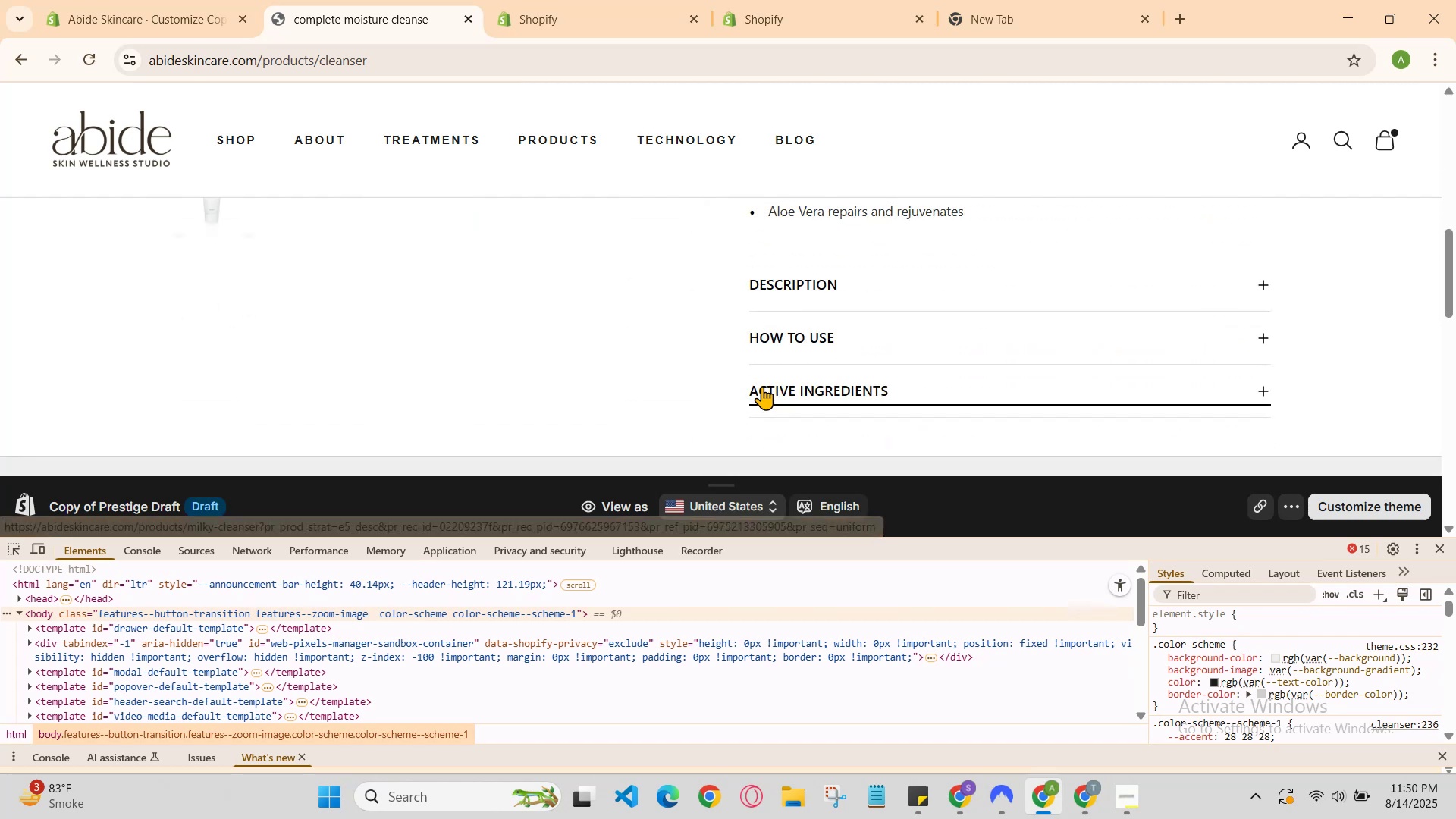 
scroll: coordinate [762, 386], scroll_direction: down, amount: 1.0
 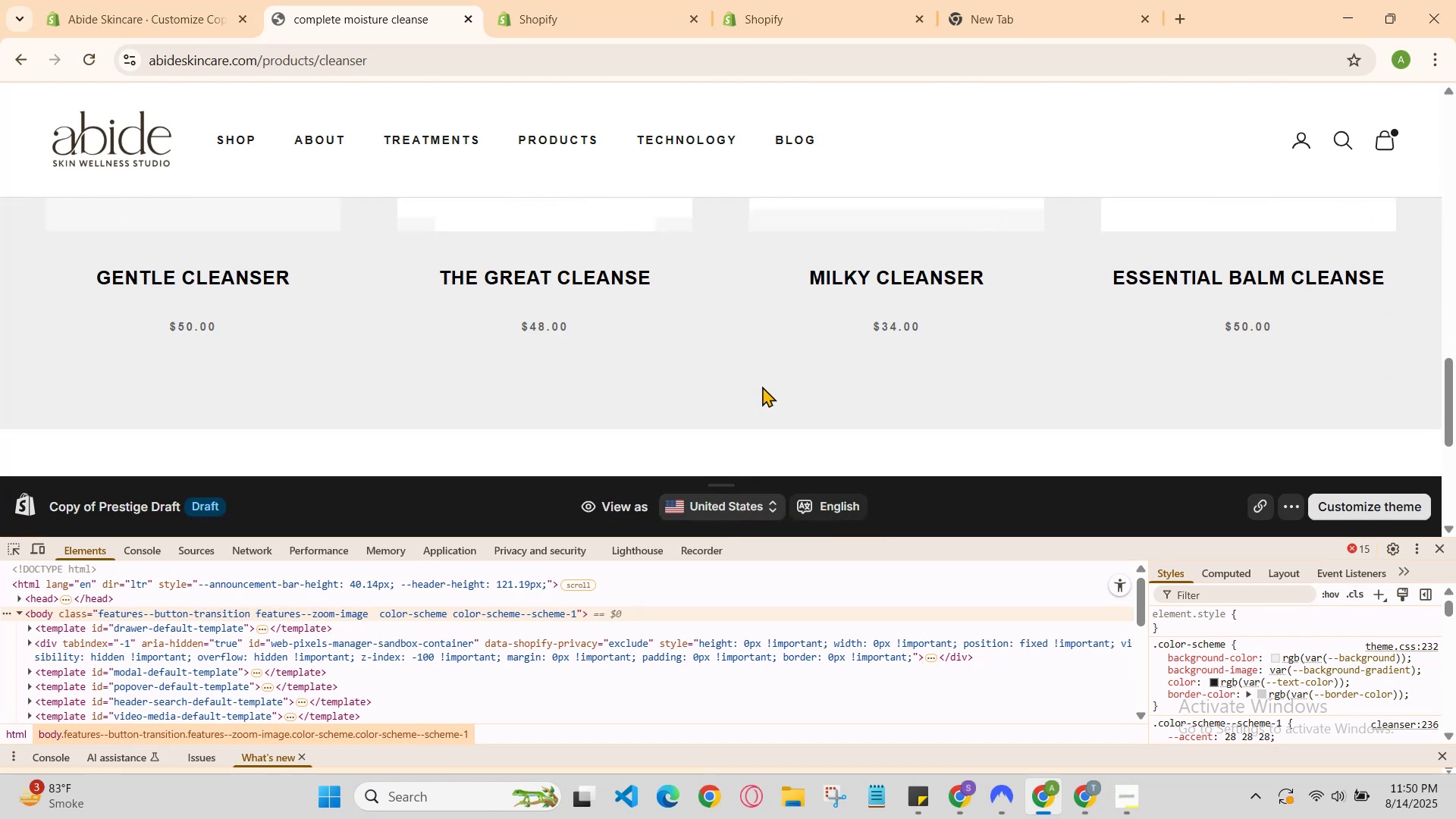 
scroll: coordinate [762, 386], scroll_direction: none, amount: 0.0
 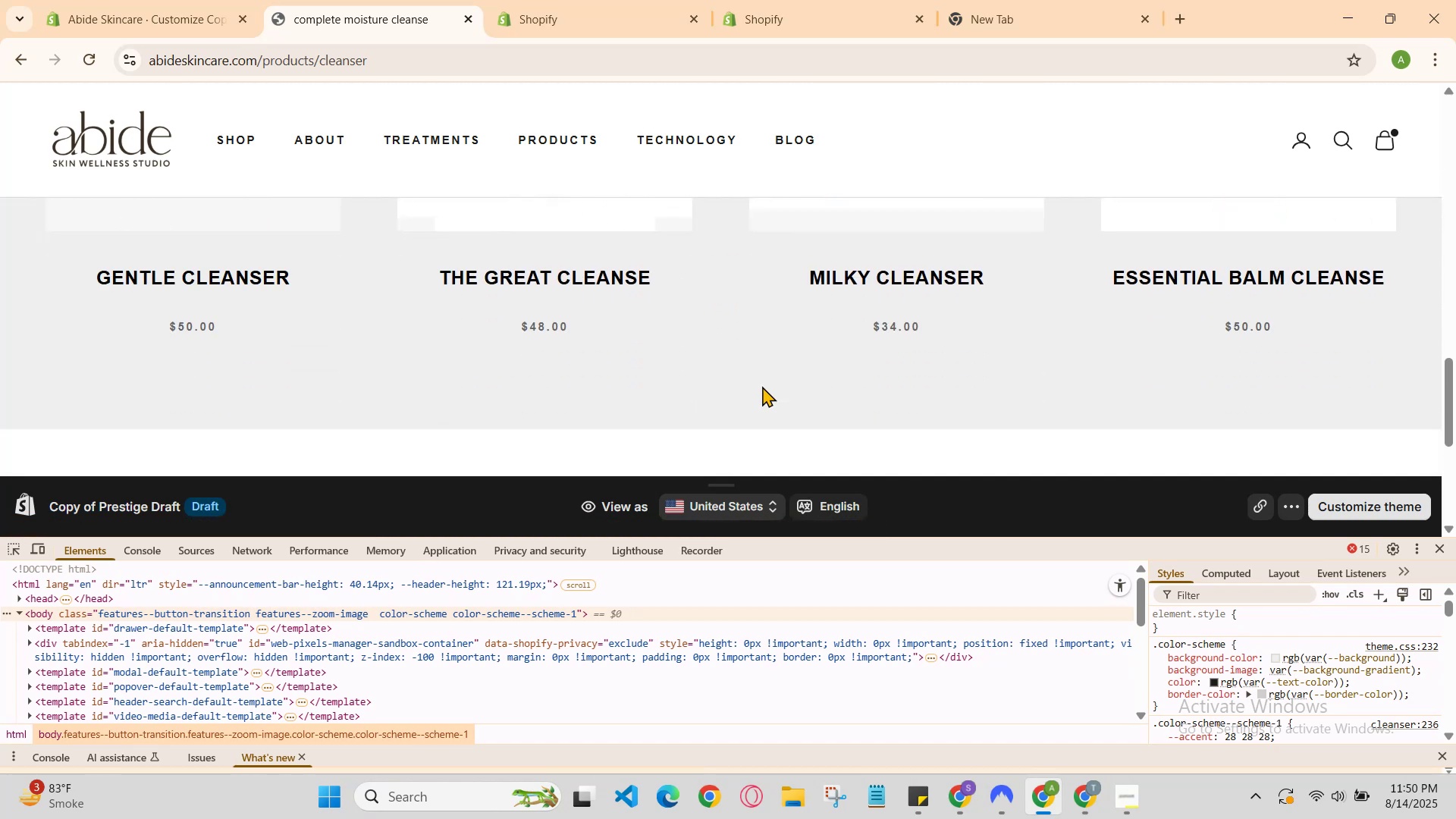 
scroll: coordinate [762, 386], scroll_direction: up, amount: 1.0
 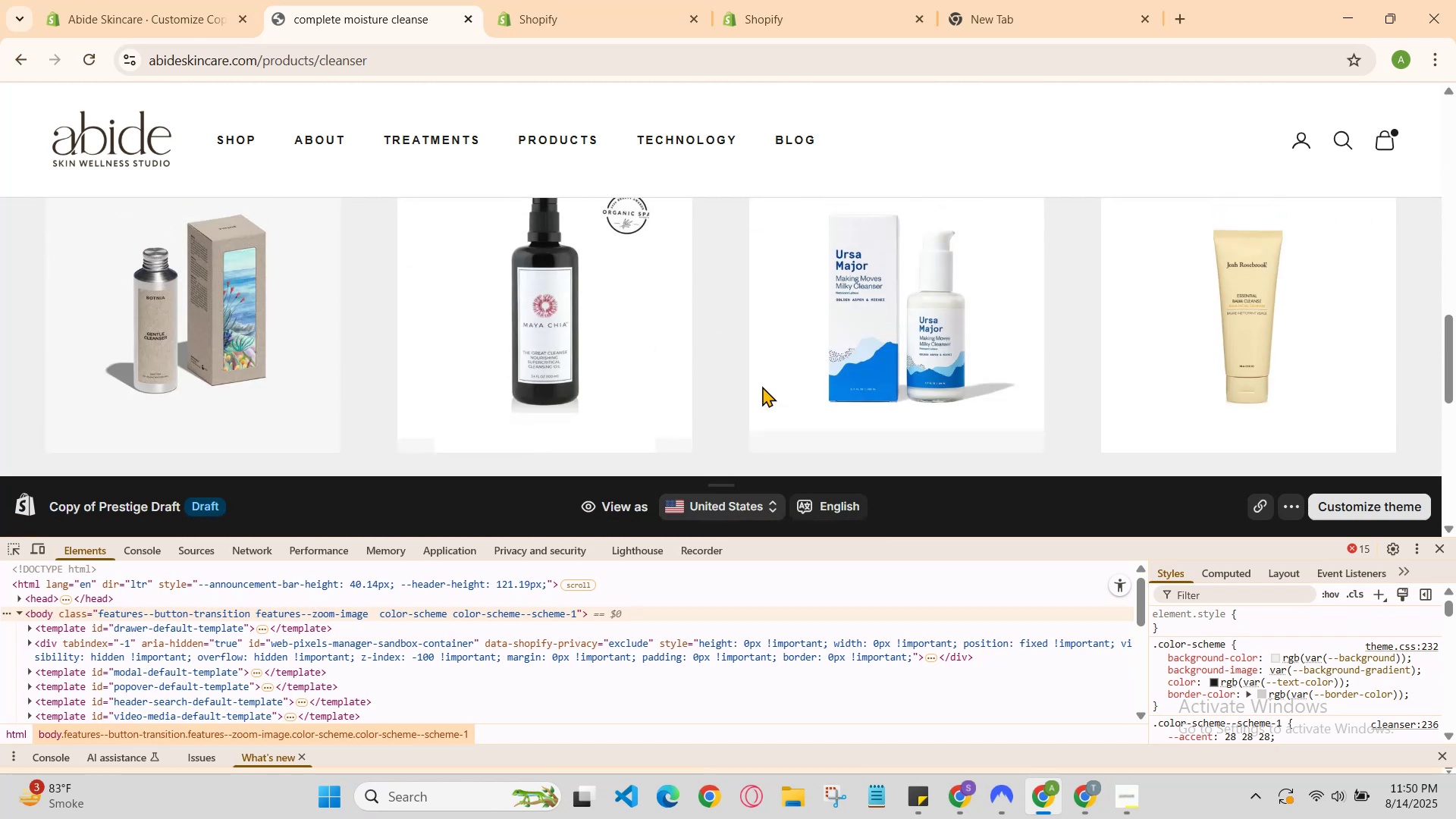 
scroll: coordinate [762, 386], scroll_direction: none, amount: 0.0
 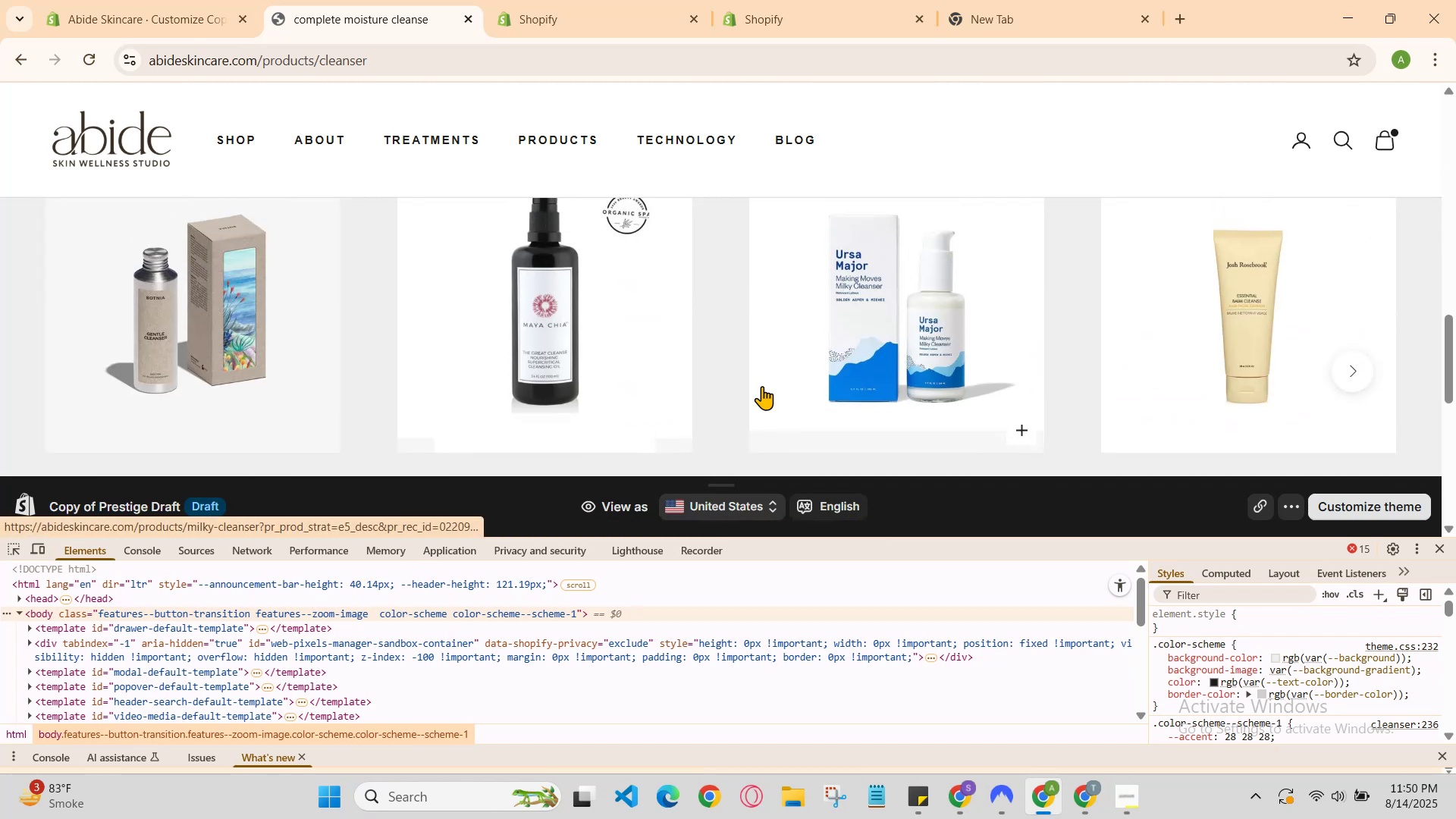 
scroll: coordinate [762, 386], scroll_direction: down, amount: 1.0
 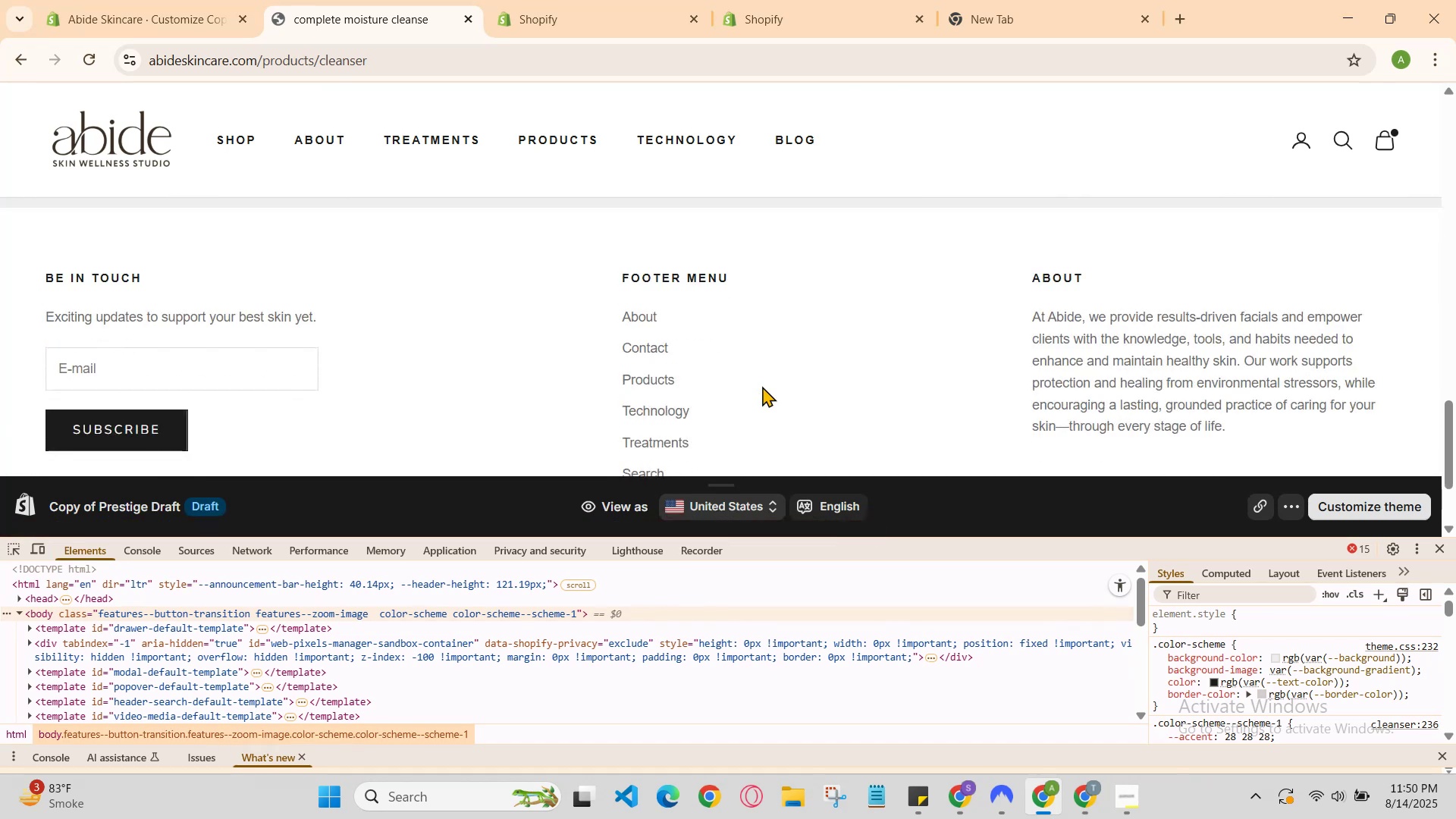 
scroll: coordinate [762, 386], scroll_direction: up, amount: 2.0
 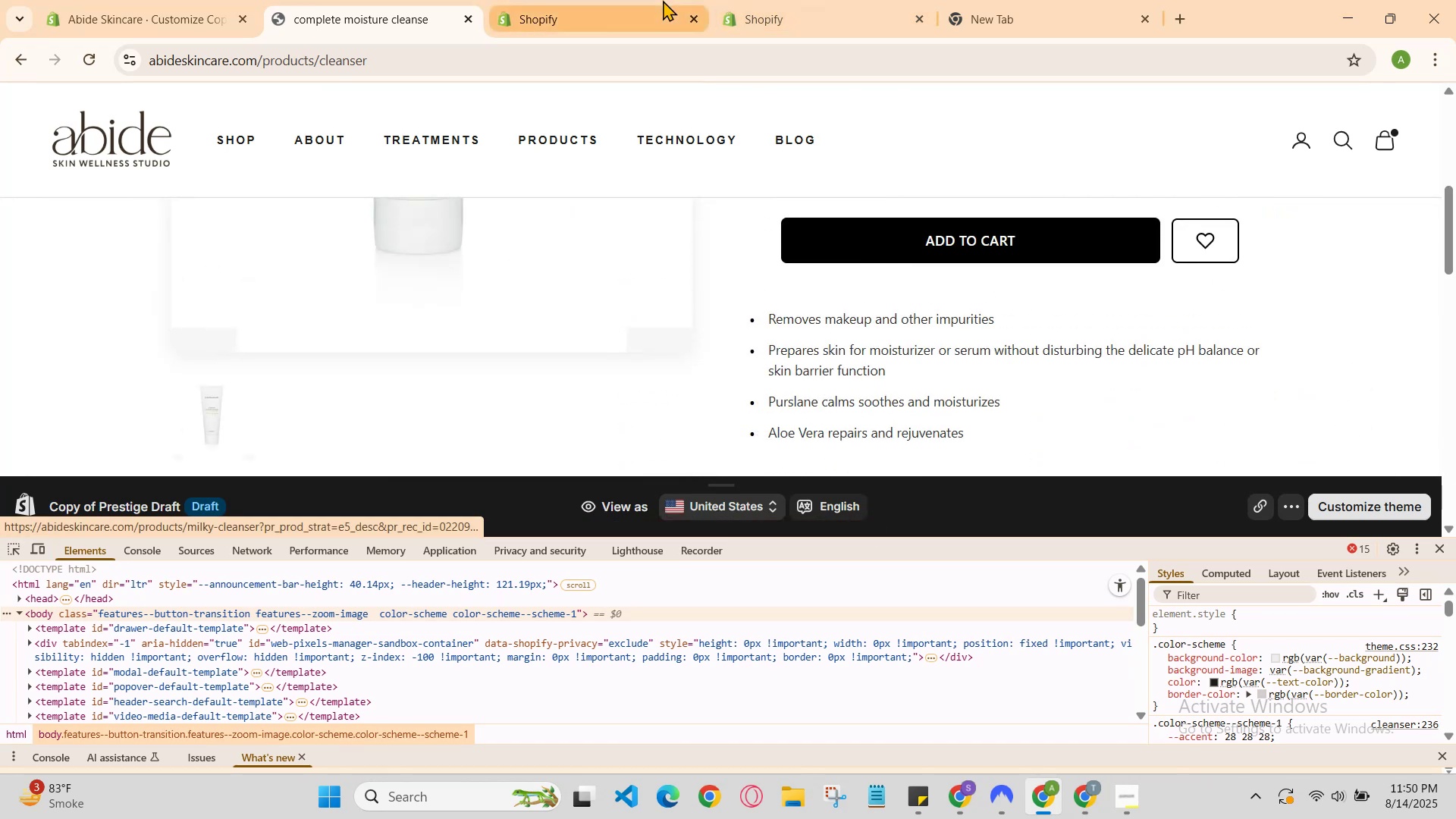 
left_click([661, 0])
 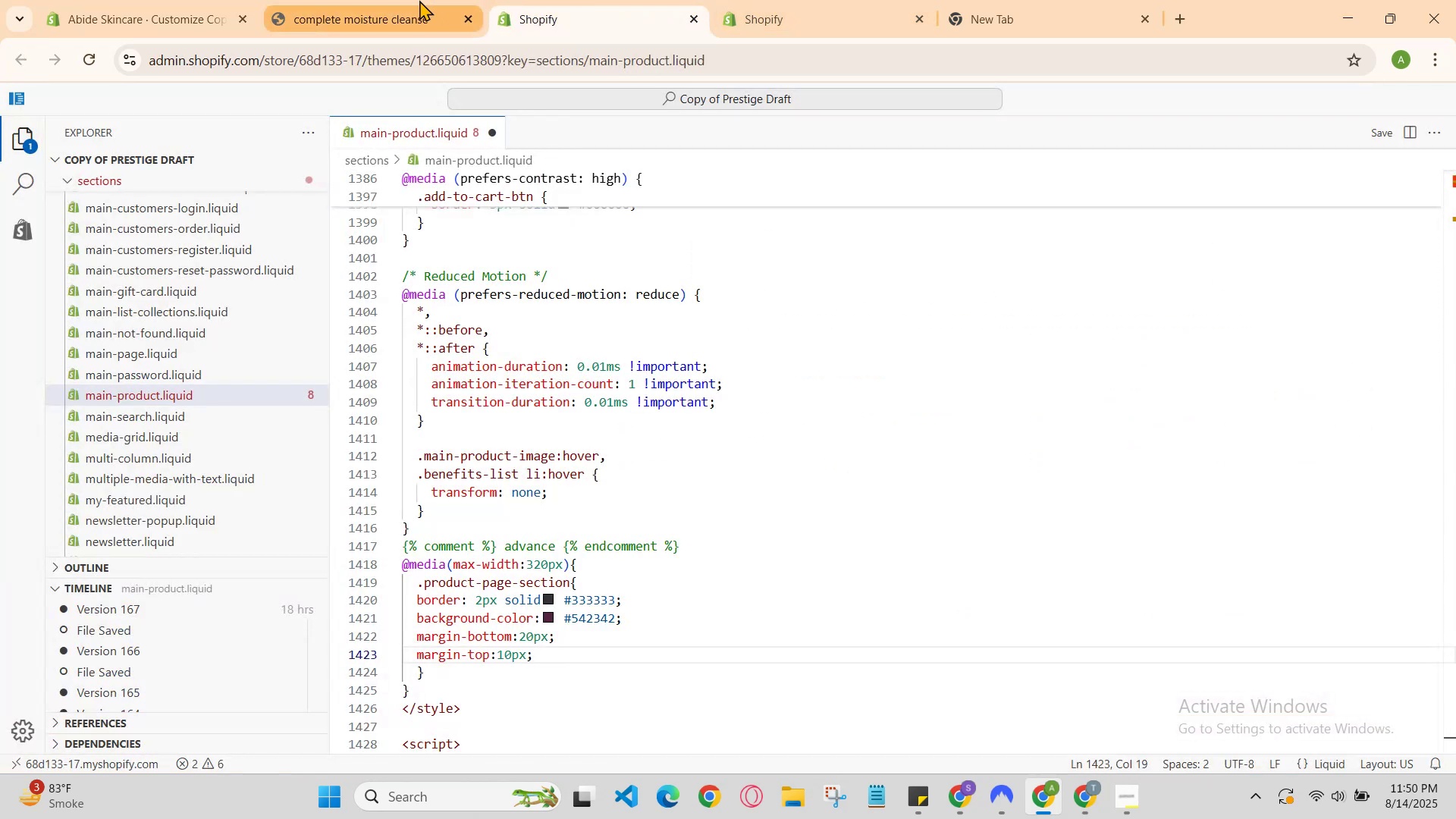 
left_click([414, 0])
 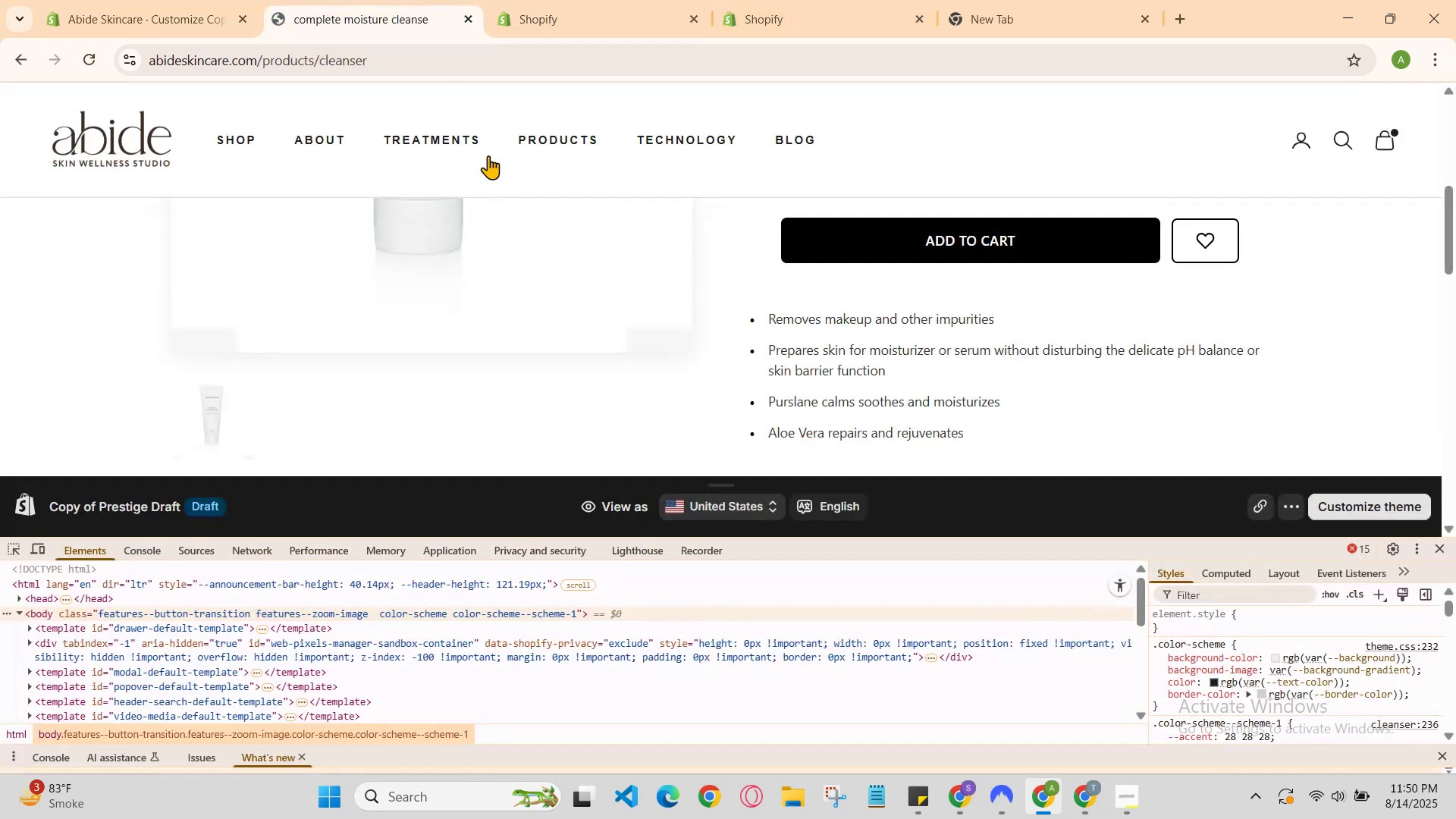 
scroll: coordinate [597, 329], scroll_direction: down, amount: 4.0
 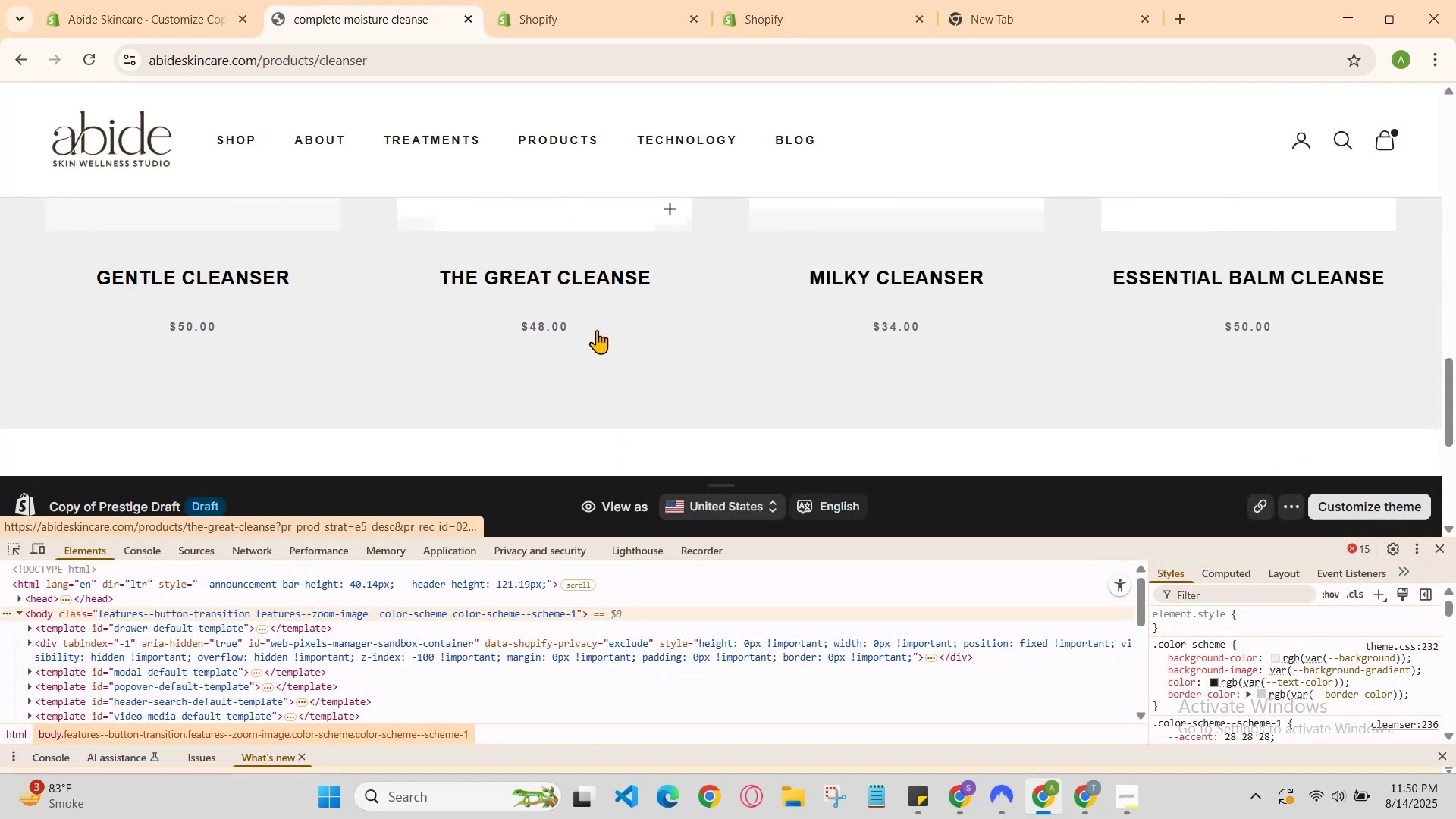 
scroll: coordinate [597, 331], scroll_direction: up, amount: 2.0
 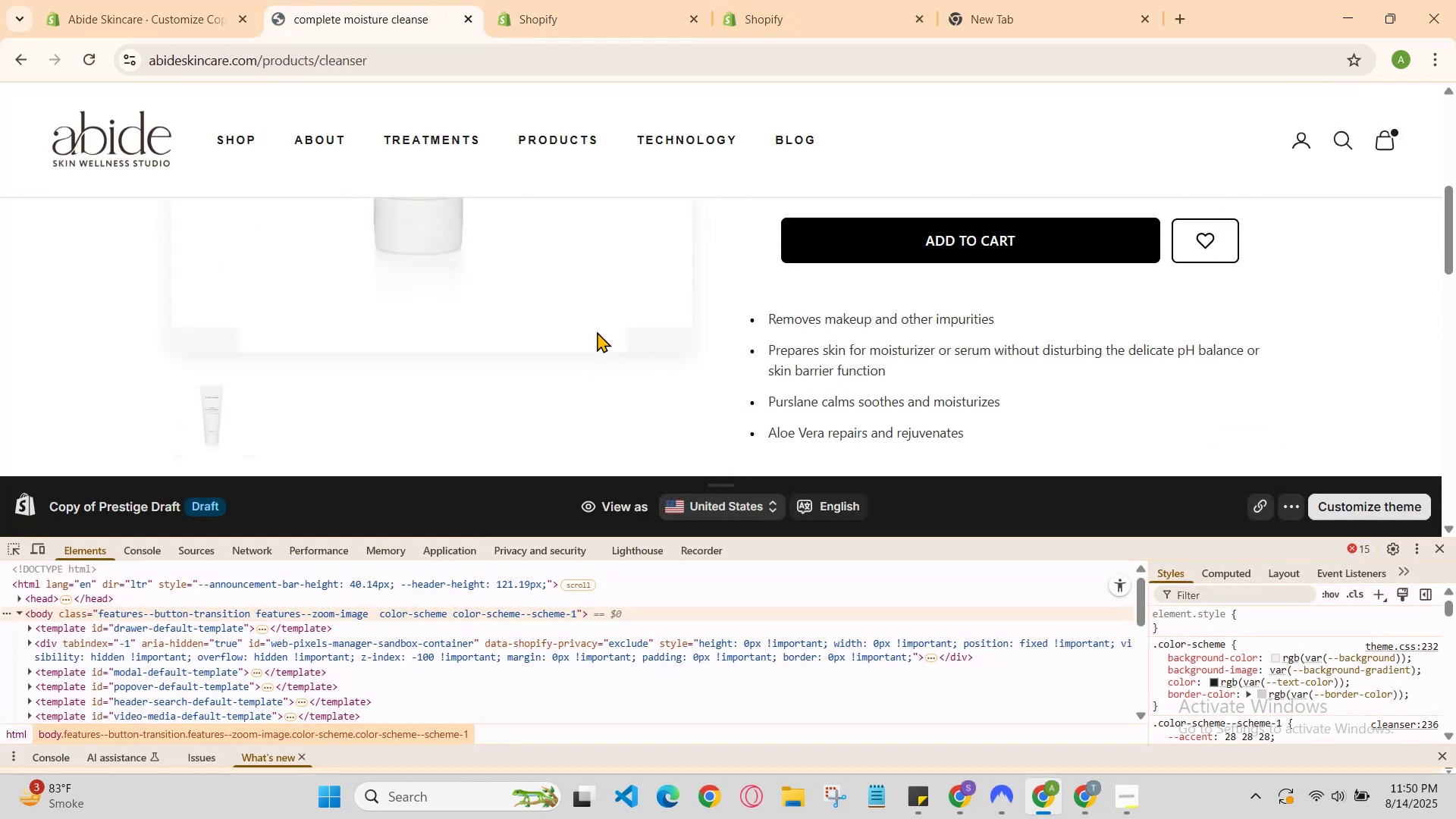 
scroll: coordinate [597, 331], scroll_direction: down, amount: 1.0
 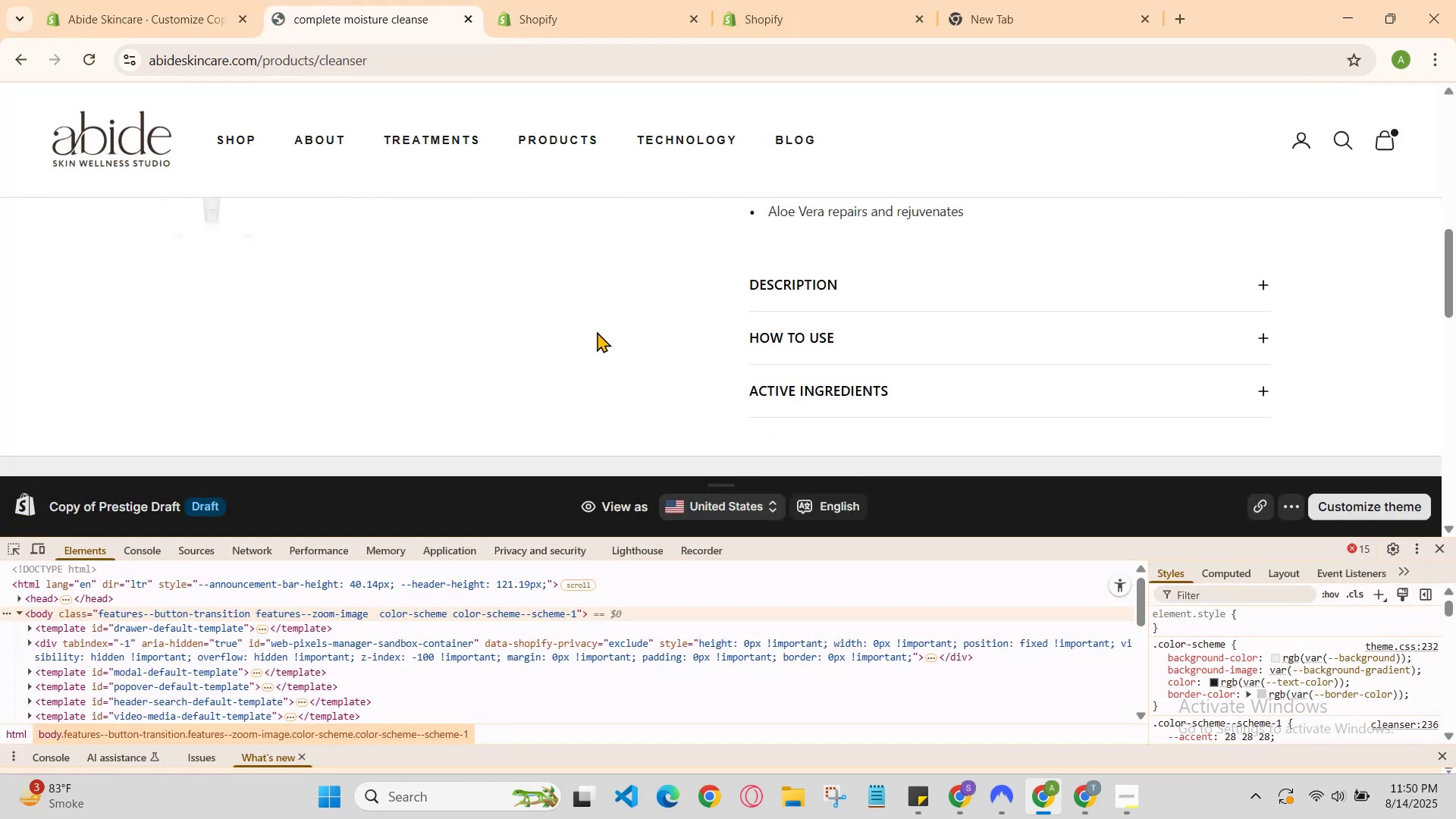 
scroll: coordinate [597, 332], scroll_direction: up, amount: 2.0
 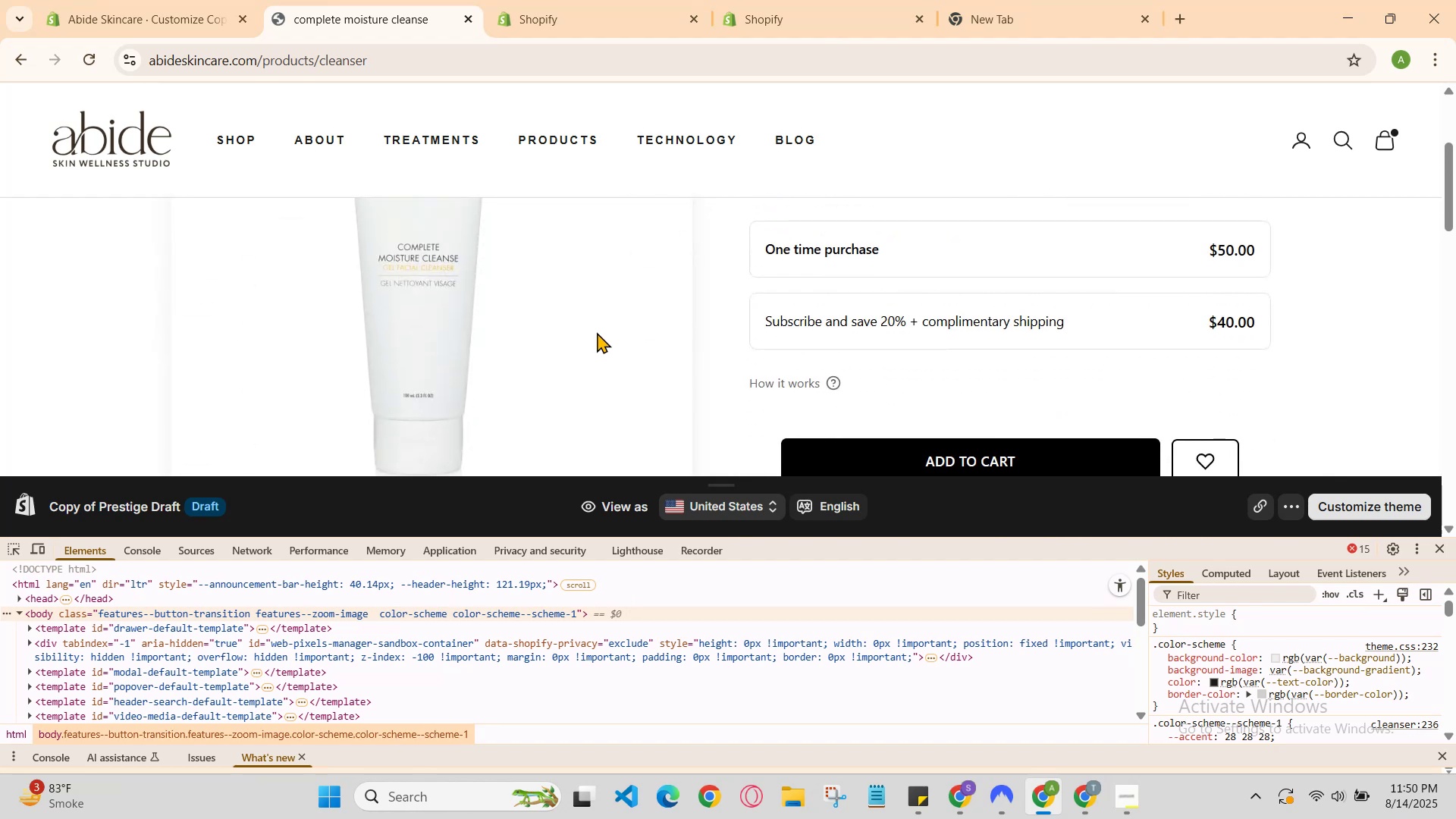 
scroll: coordinate [597, 332], scroll_direction: down, amount: 1.0
 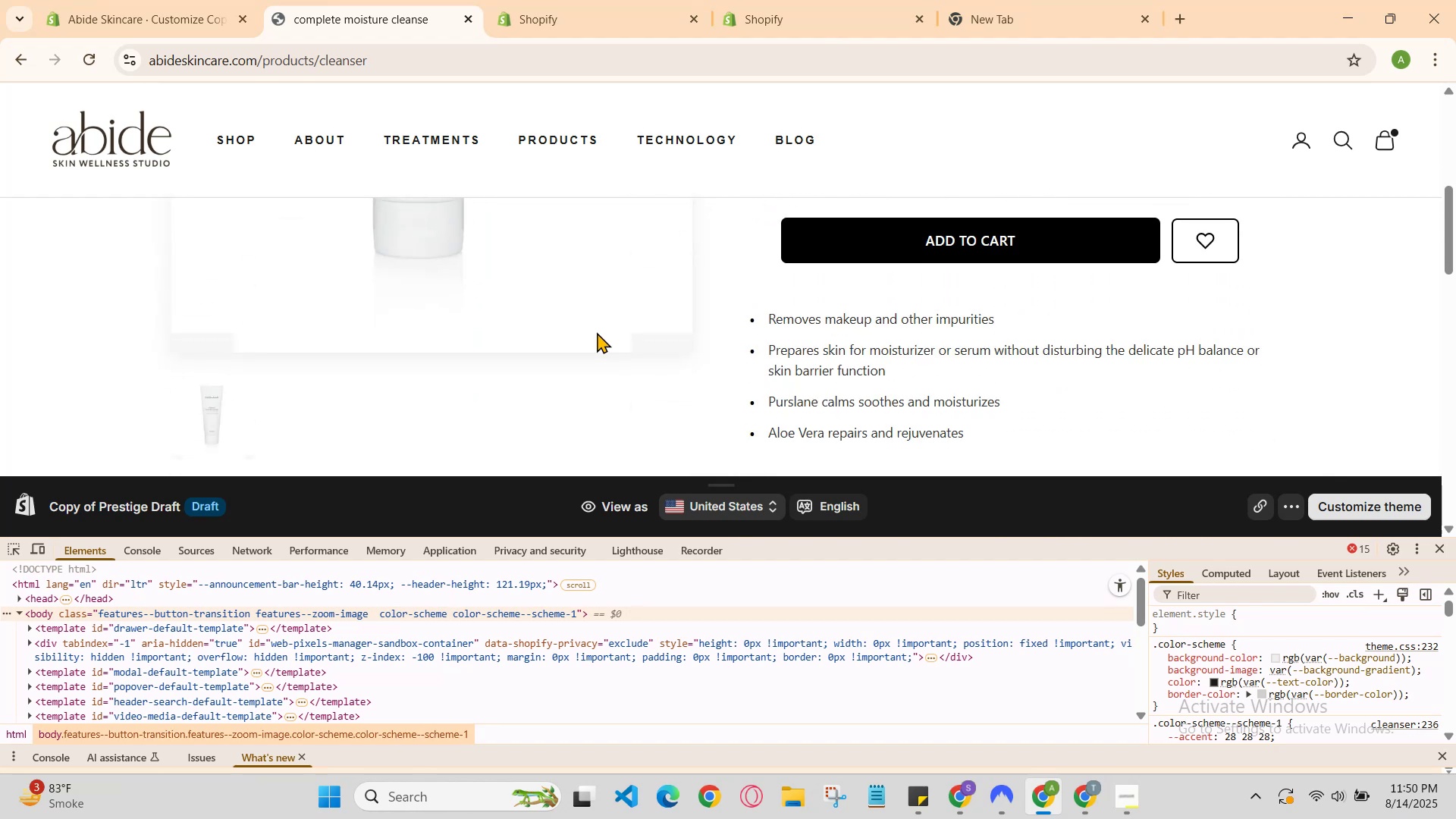 
scroll: coordinate [597, 332], scroll_direction: up, amount: 2.0
 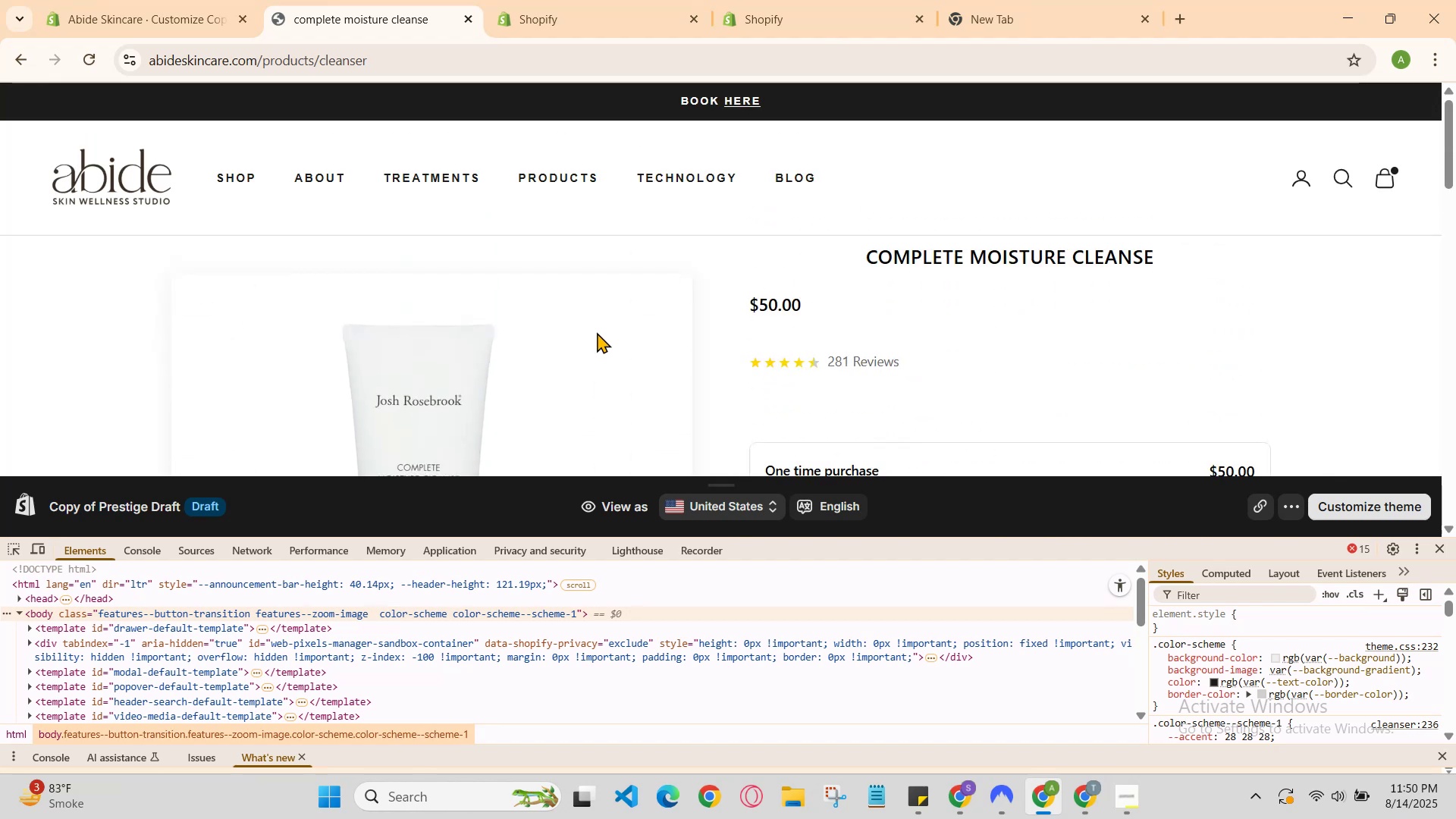 
scroll: coordinate [597, 332], scroll_direction: down, amount: 3.0
 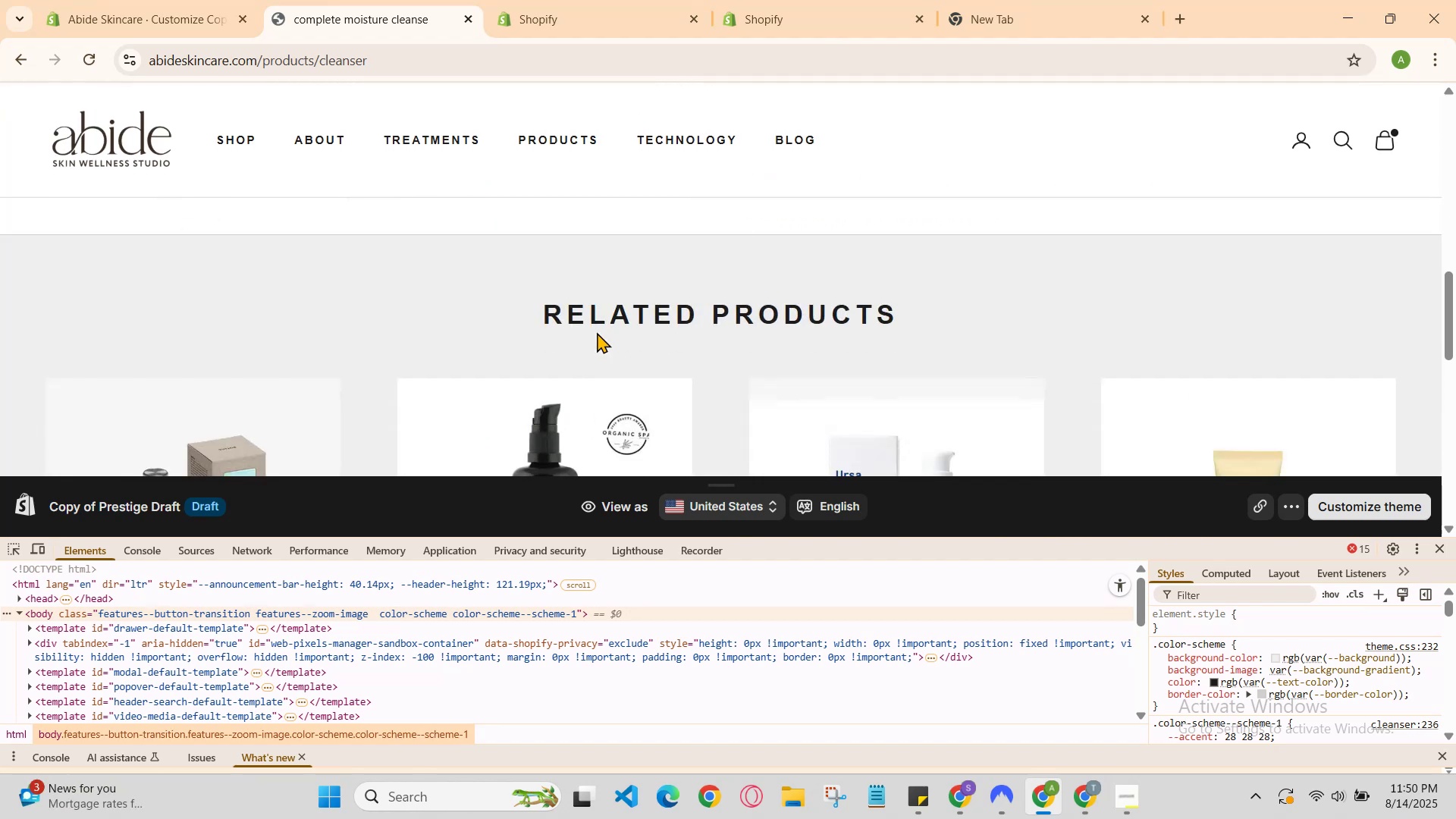 
scroll: coordinate [597, 332], scroll_direction: up, amount: 2.0
 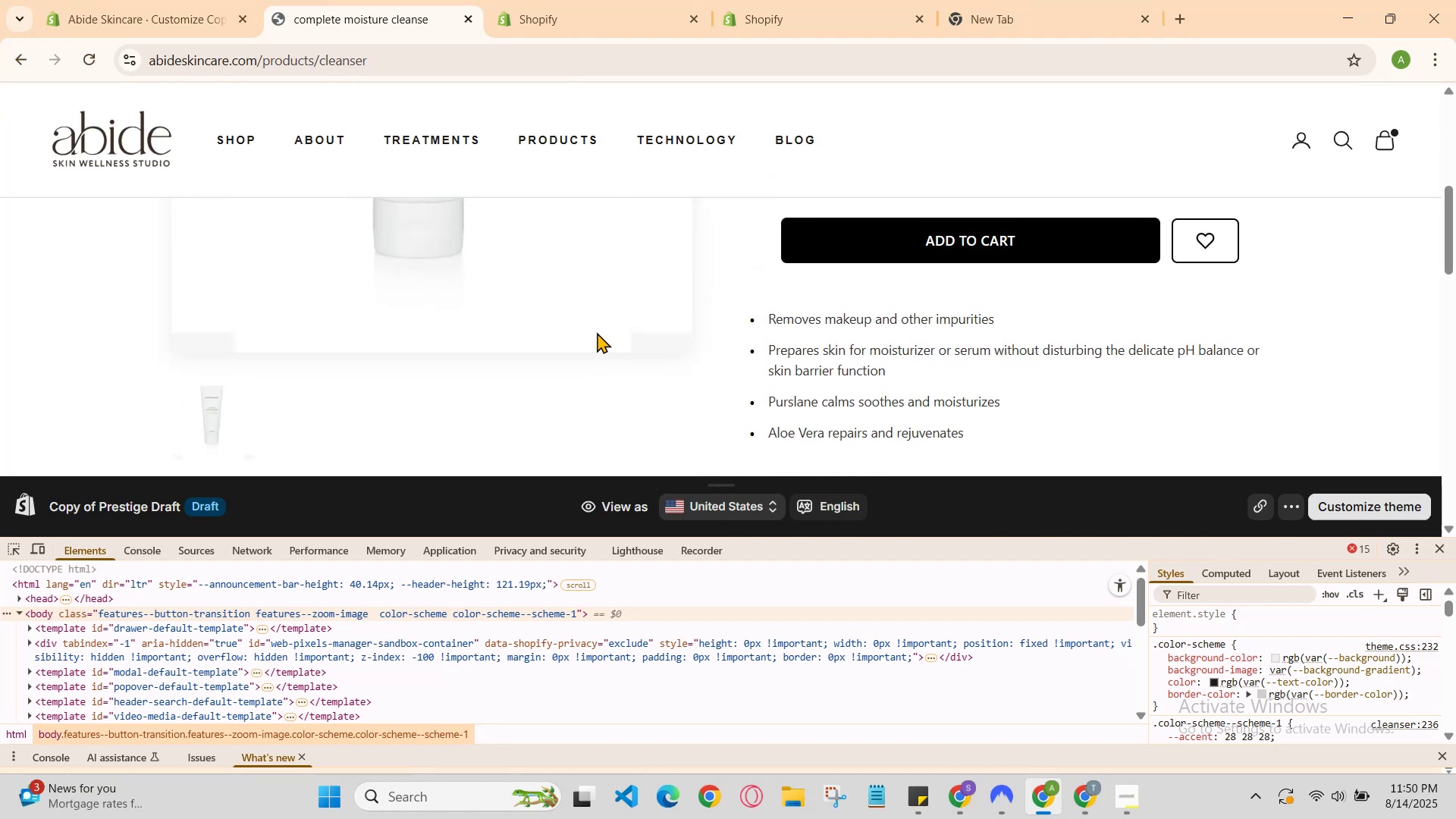 
scroll: coordinate [597, 332], scroll_direction: down, amount: 2.0
 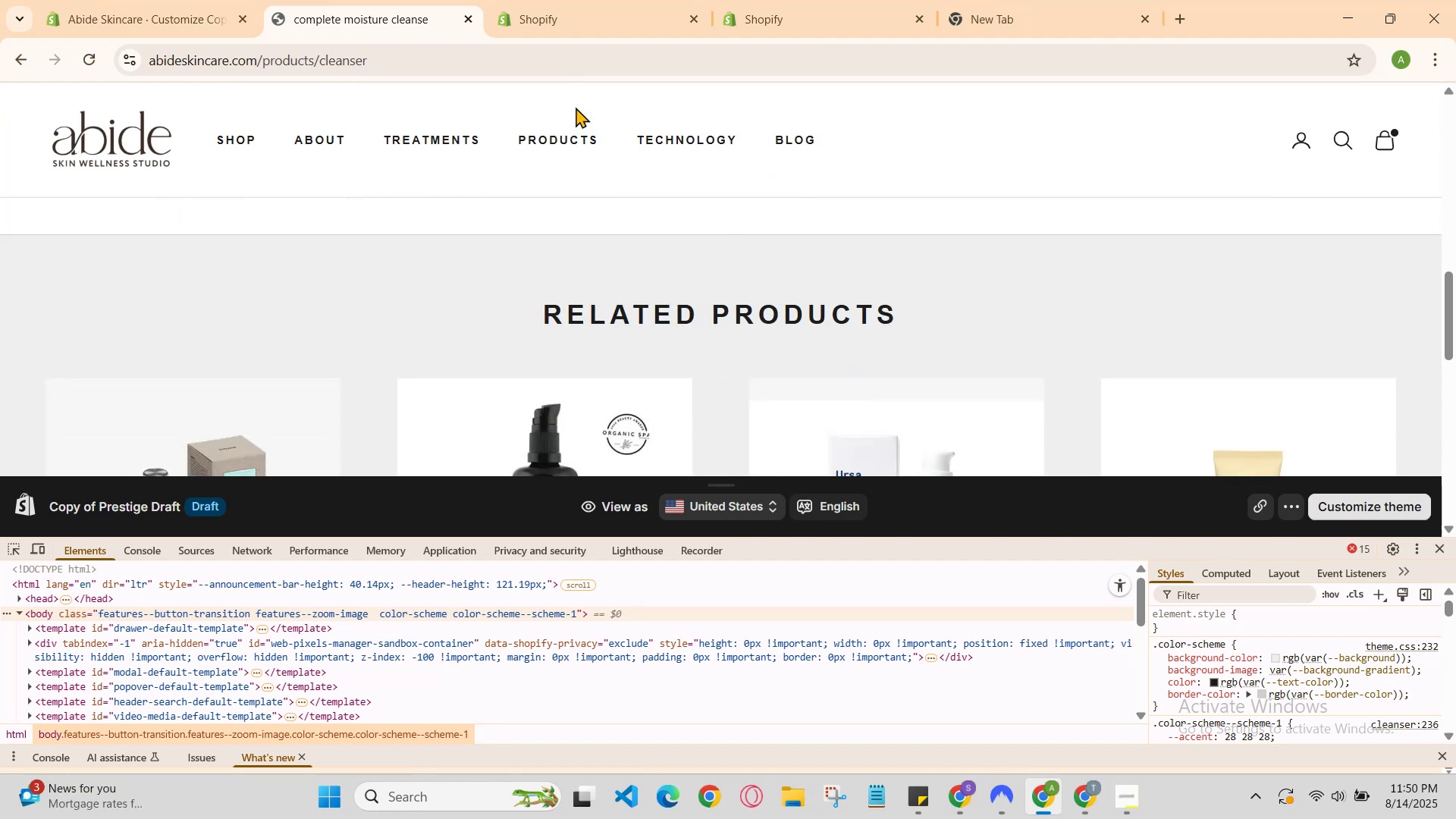 
left_click([601, 0])
 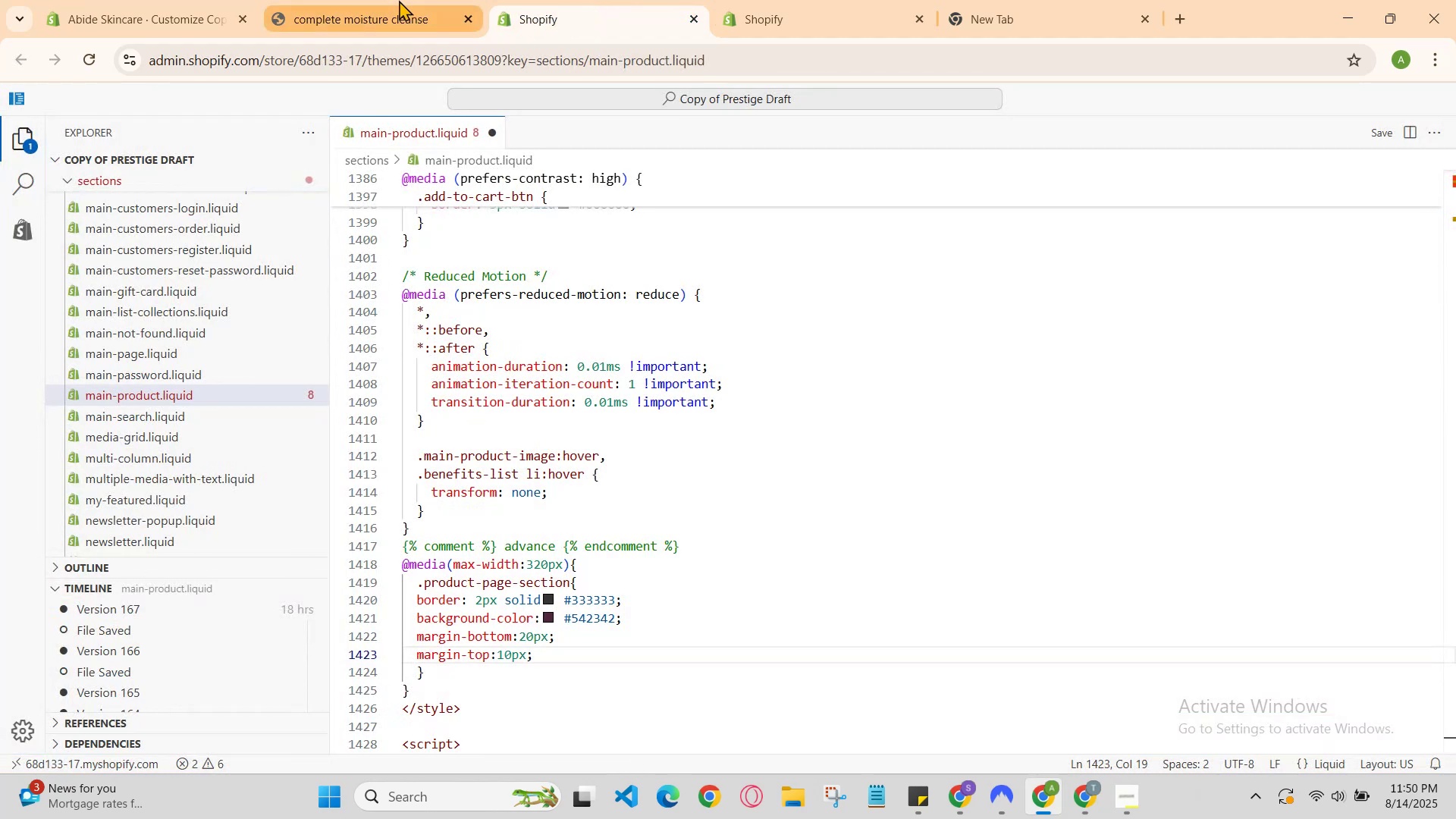 
left_click([382, 0])
 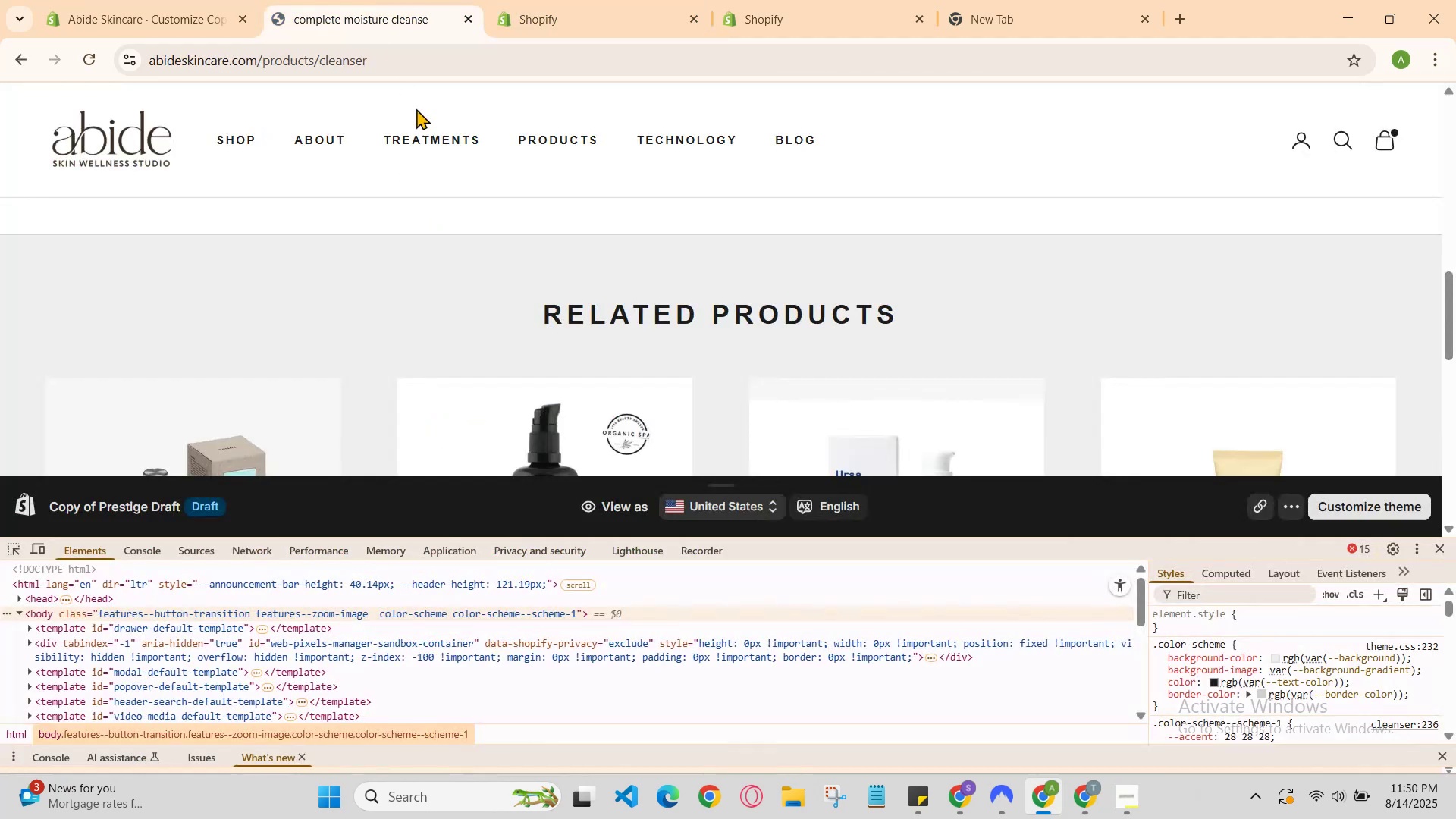 
scroll: coordinate [482, 281], scroll_direction: down, amount: 3.0
 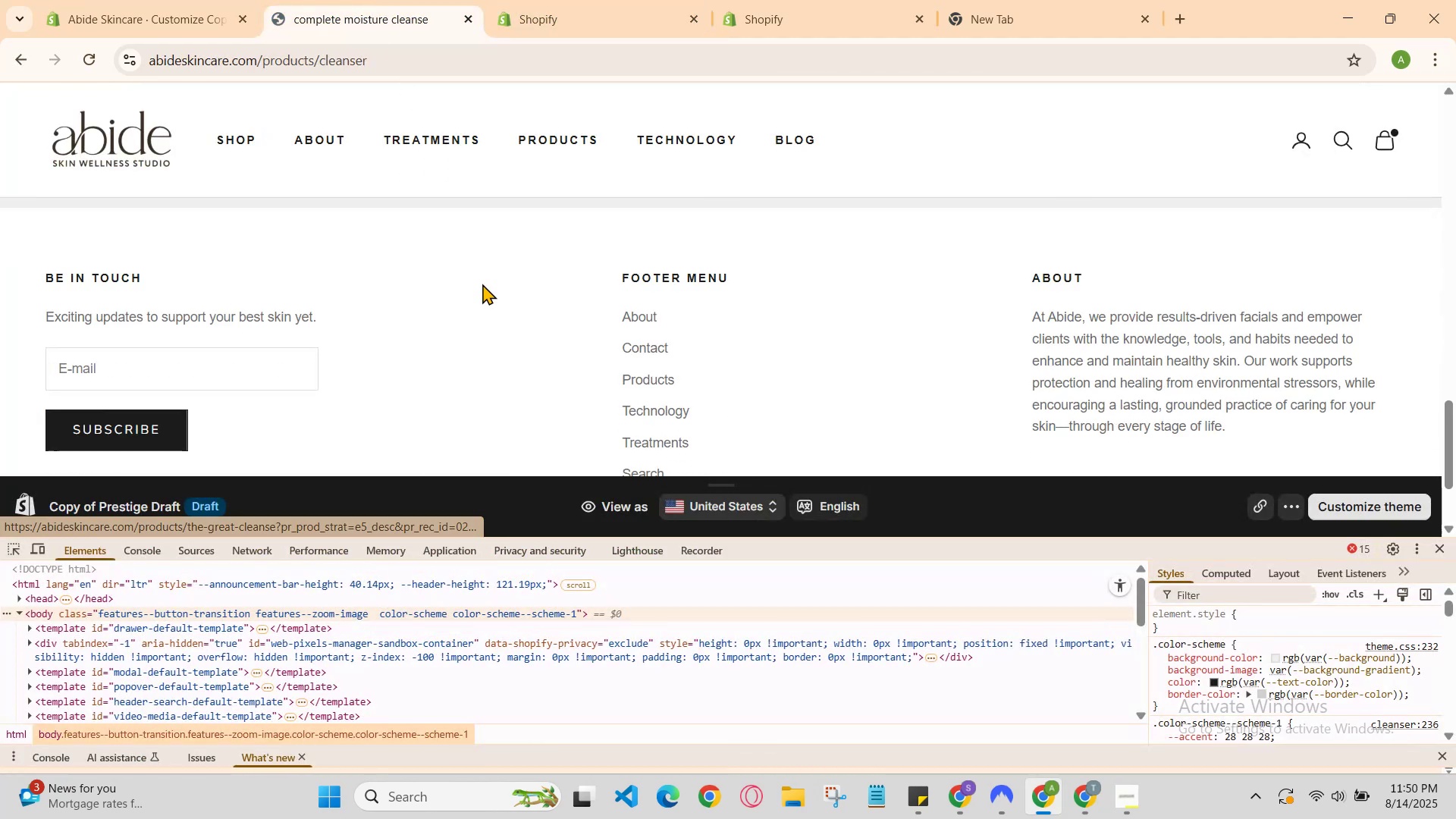 
scroll: coordinate [482, 287], scroll_direction: none, amount: 0.0
 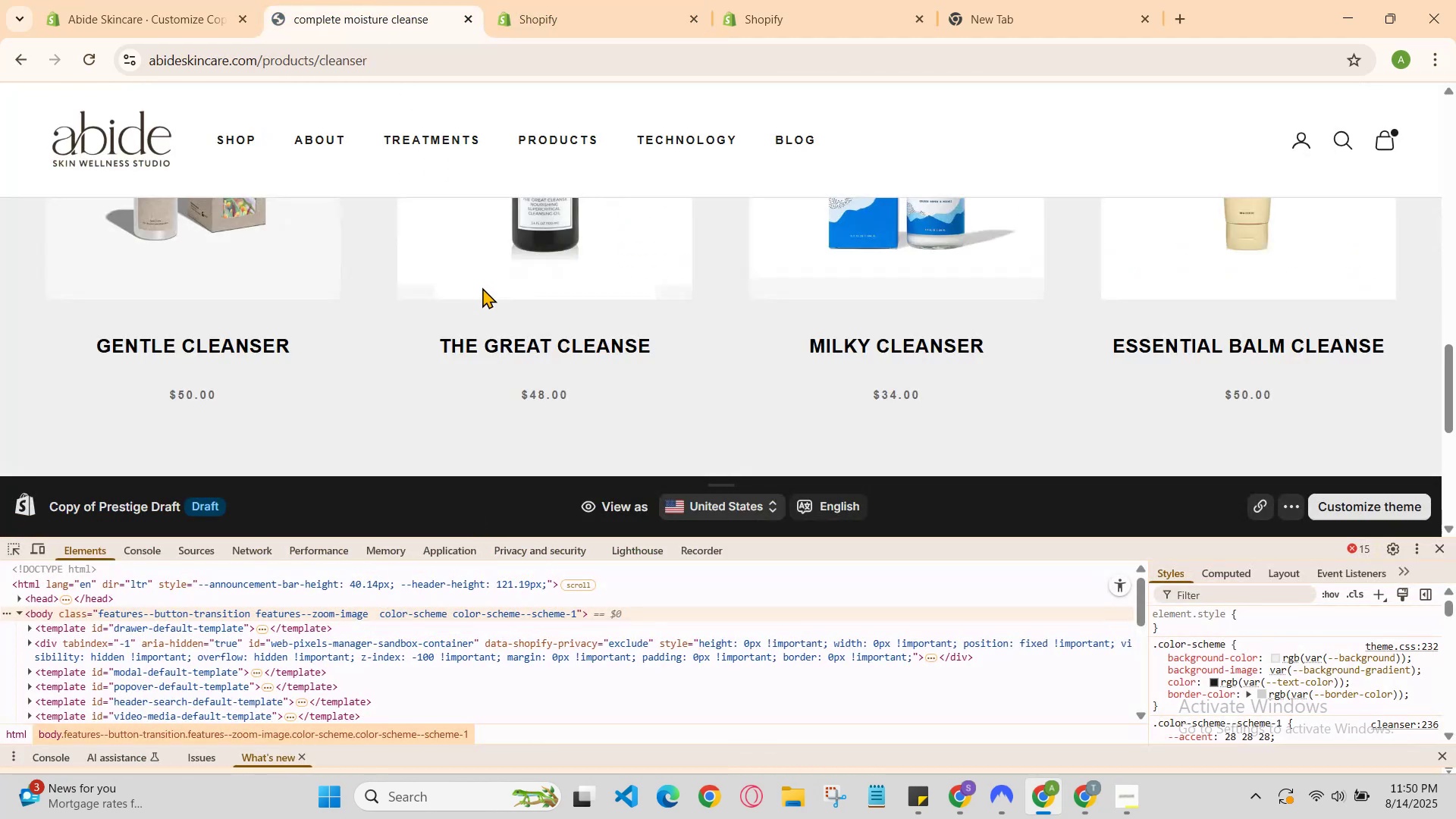 
scroll: coordinate [482, 291], scroll_direction: up, amount: 4.0
 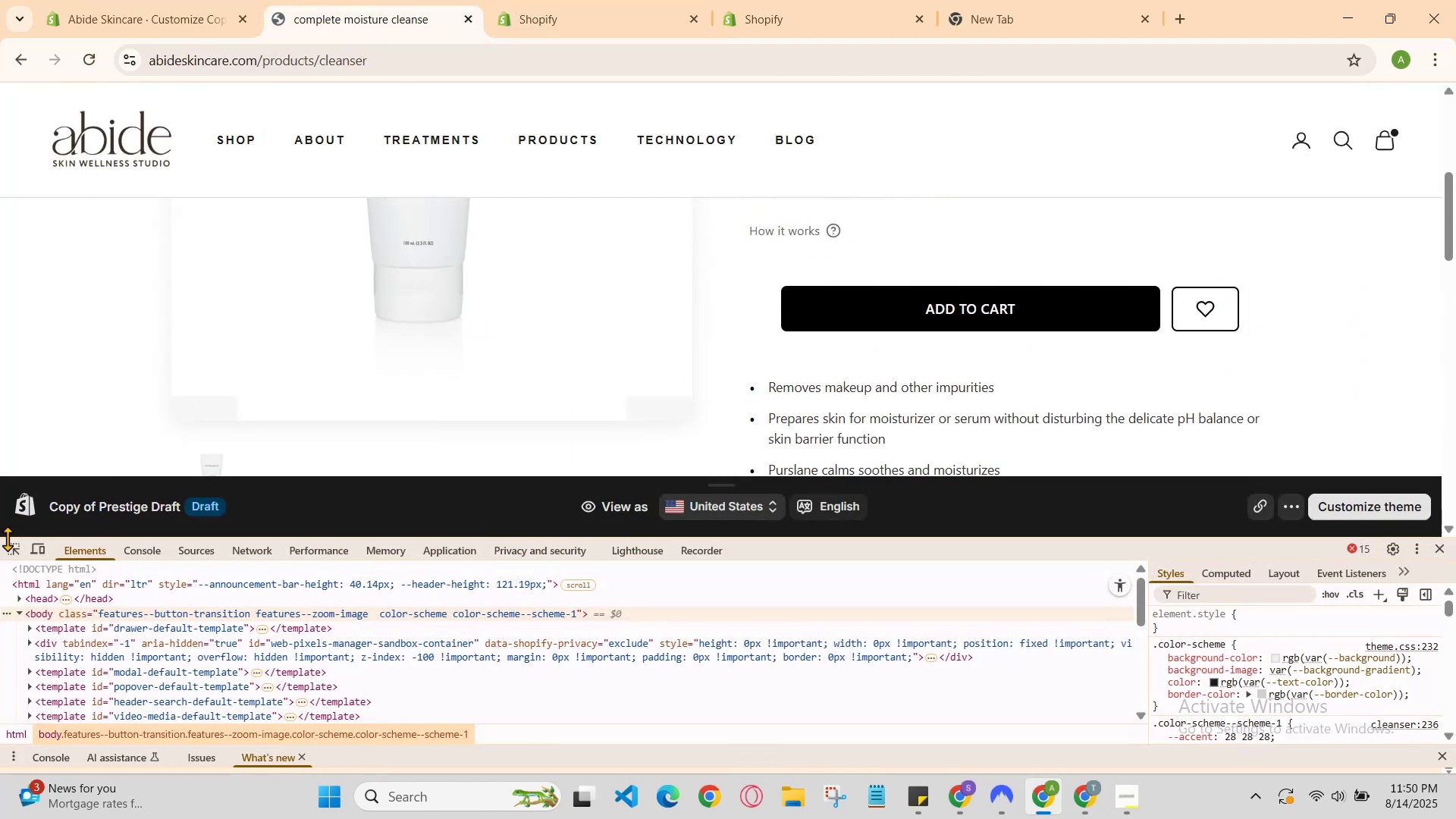 
left_click([36, 556])
 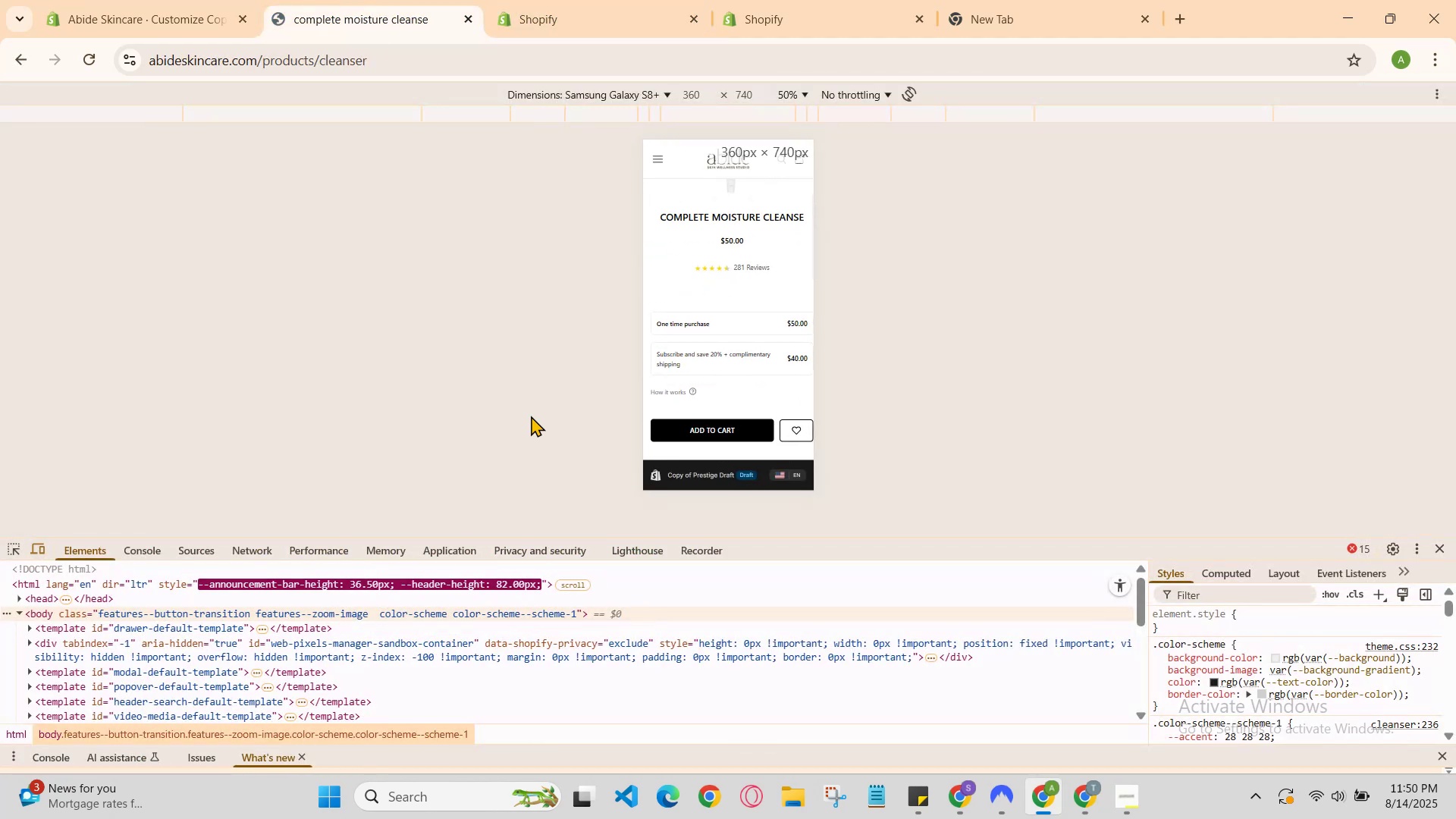 
scroll: coordinate [786, 337], scroll_direction: up, amount: 3.0
 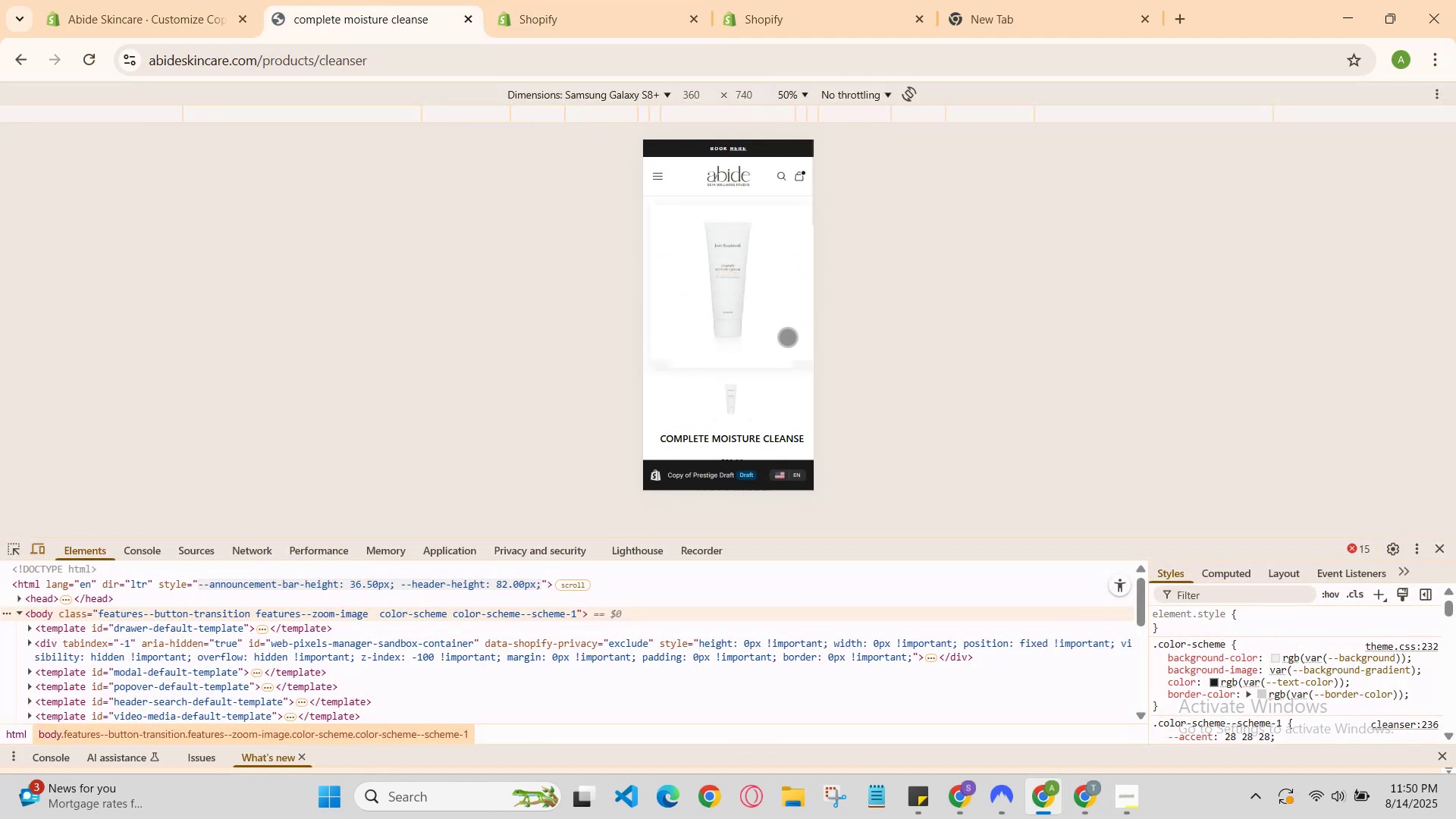 
scroll: coordinate [787, 339], scroll_direction: down, amount: 1.0
 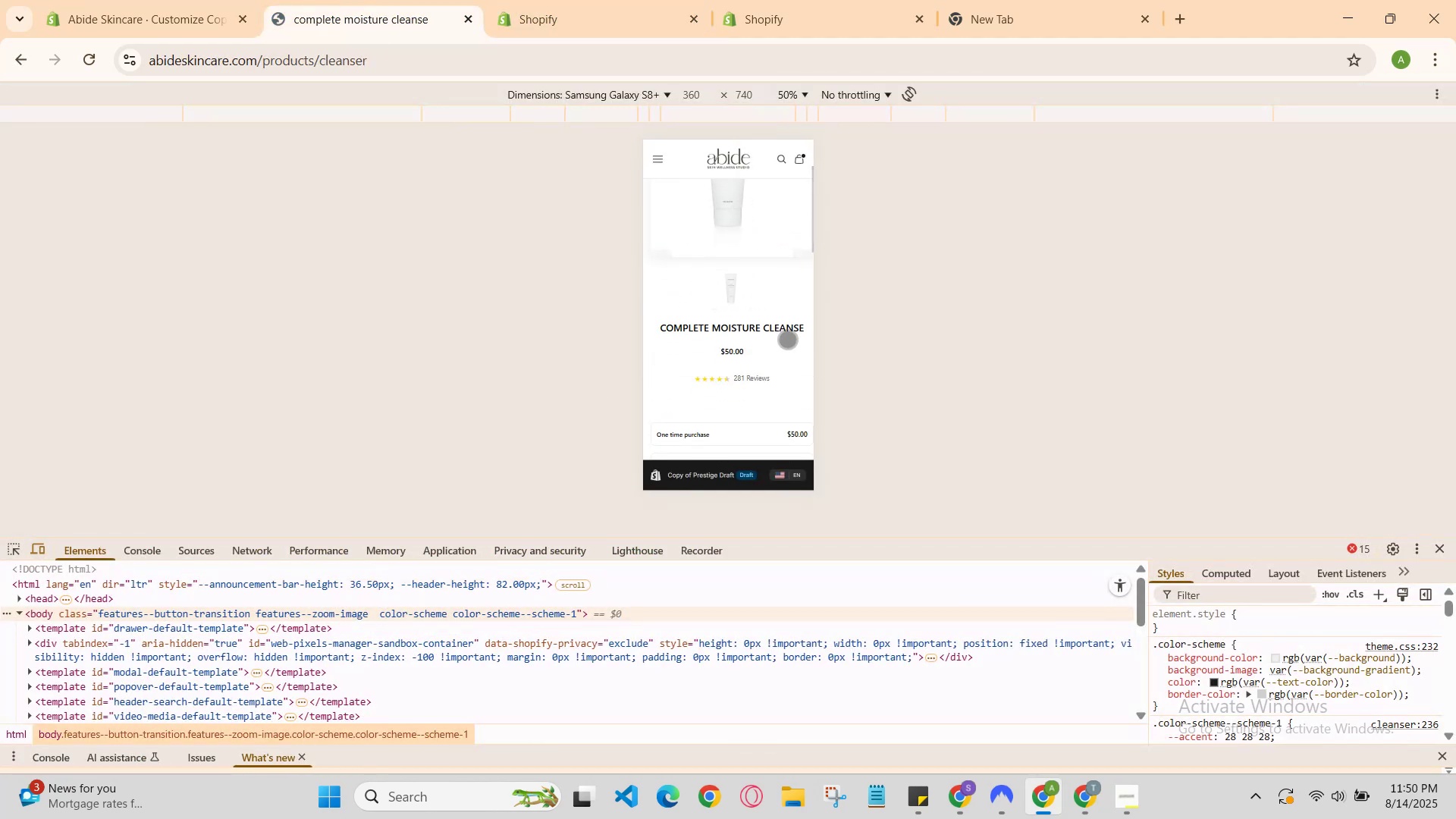 
scroll: coordinate [789, 309], scroll_direction: up, amount: 5.0
 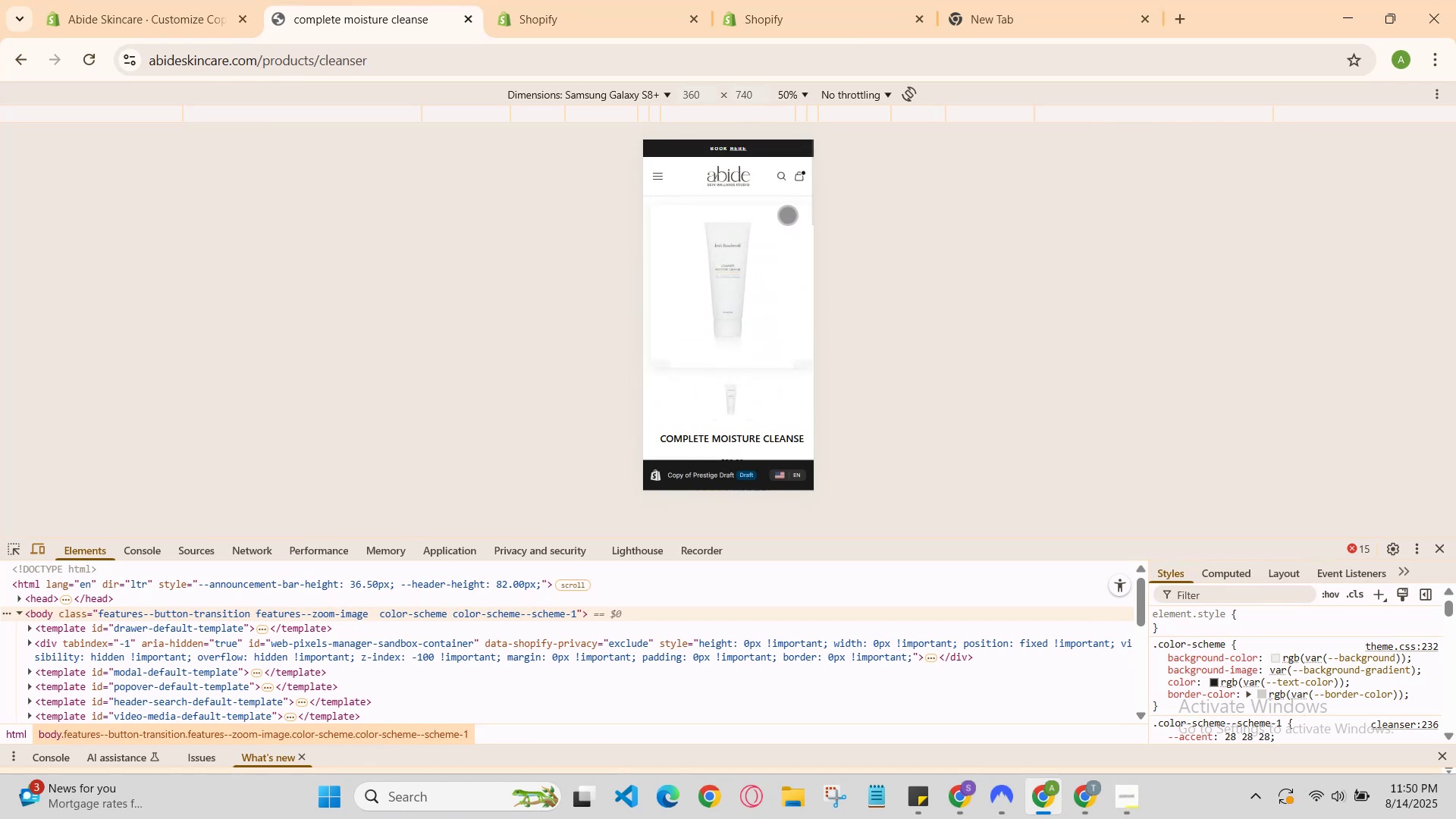 
scroll: coordinate [787, 215], scroll_direction: none, amount: 0.0
 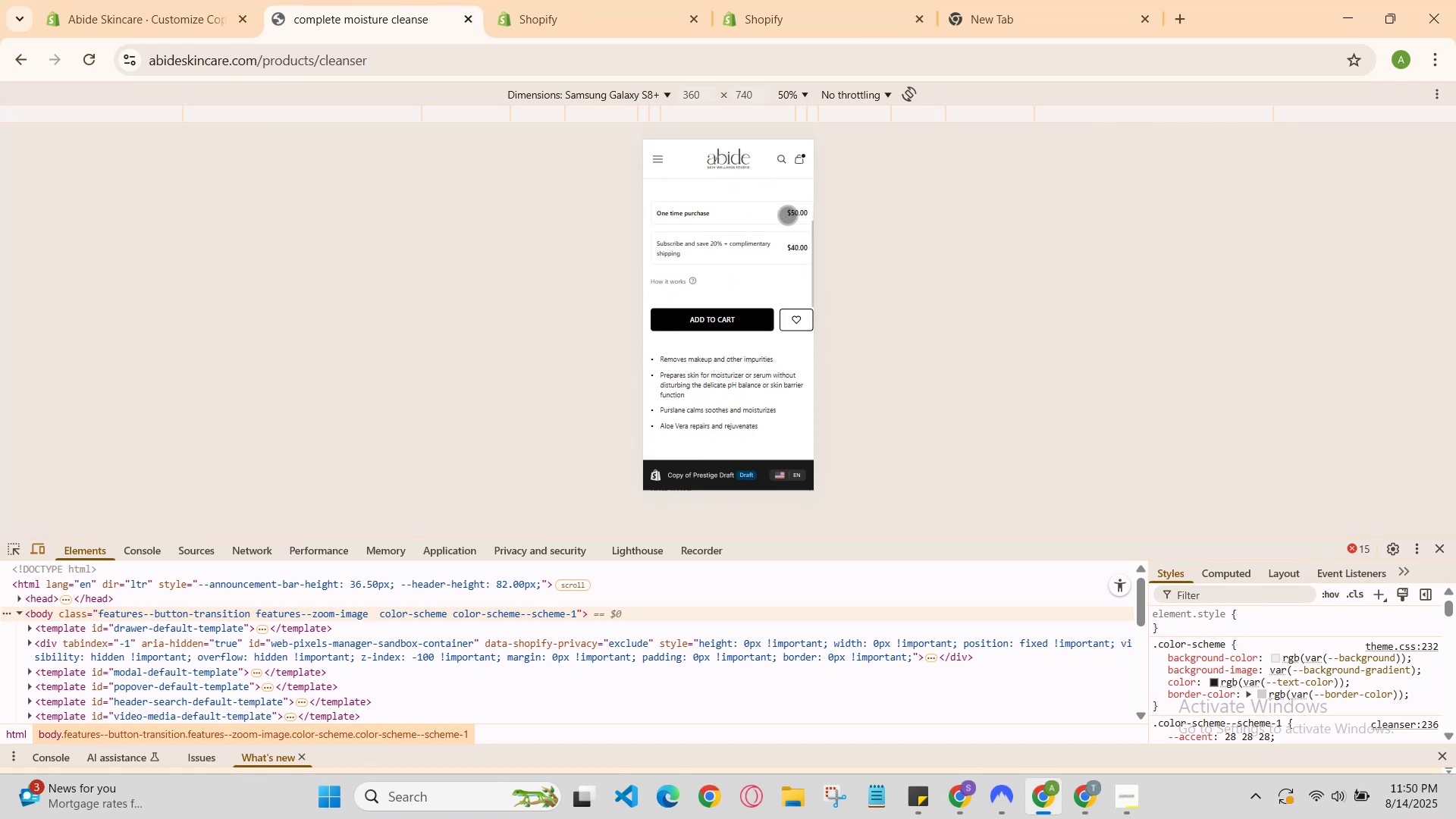 
scroll: coordinate [777, 275], scroll_direction: down, amount: 3.0
 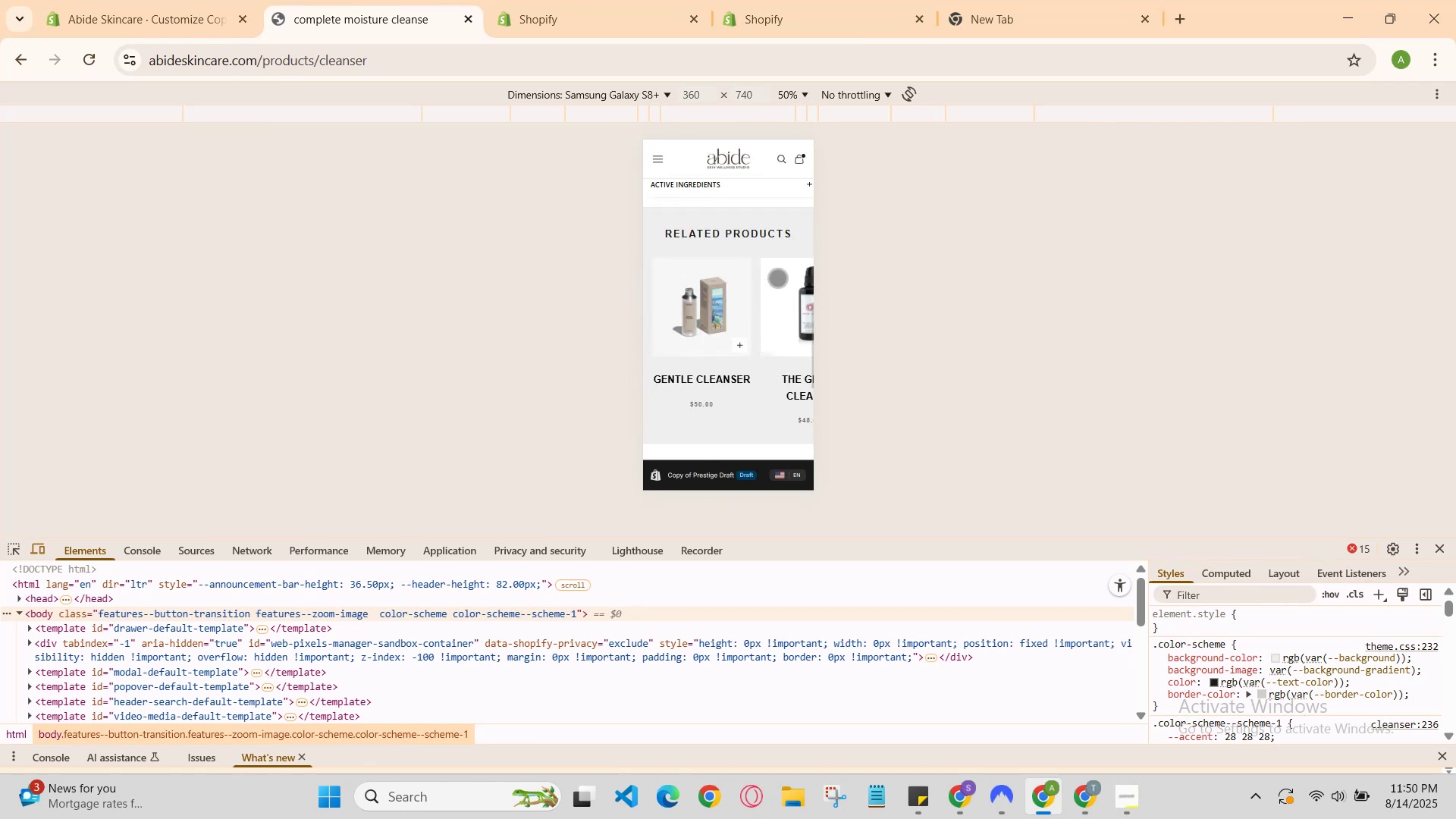 
left_click_drag(start_coordinate=[777, 282], to_coordinate=[649, 304])
 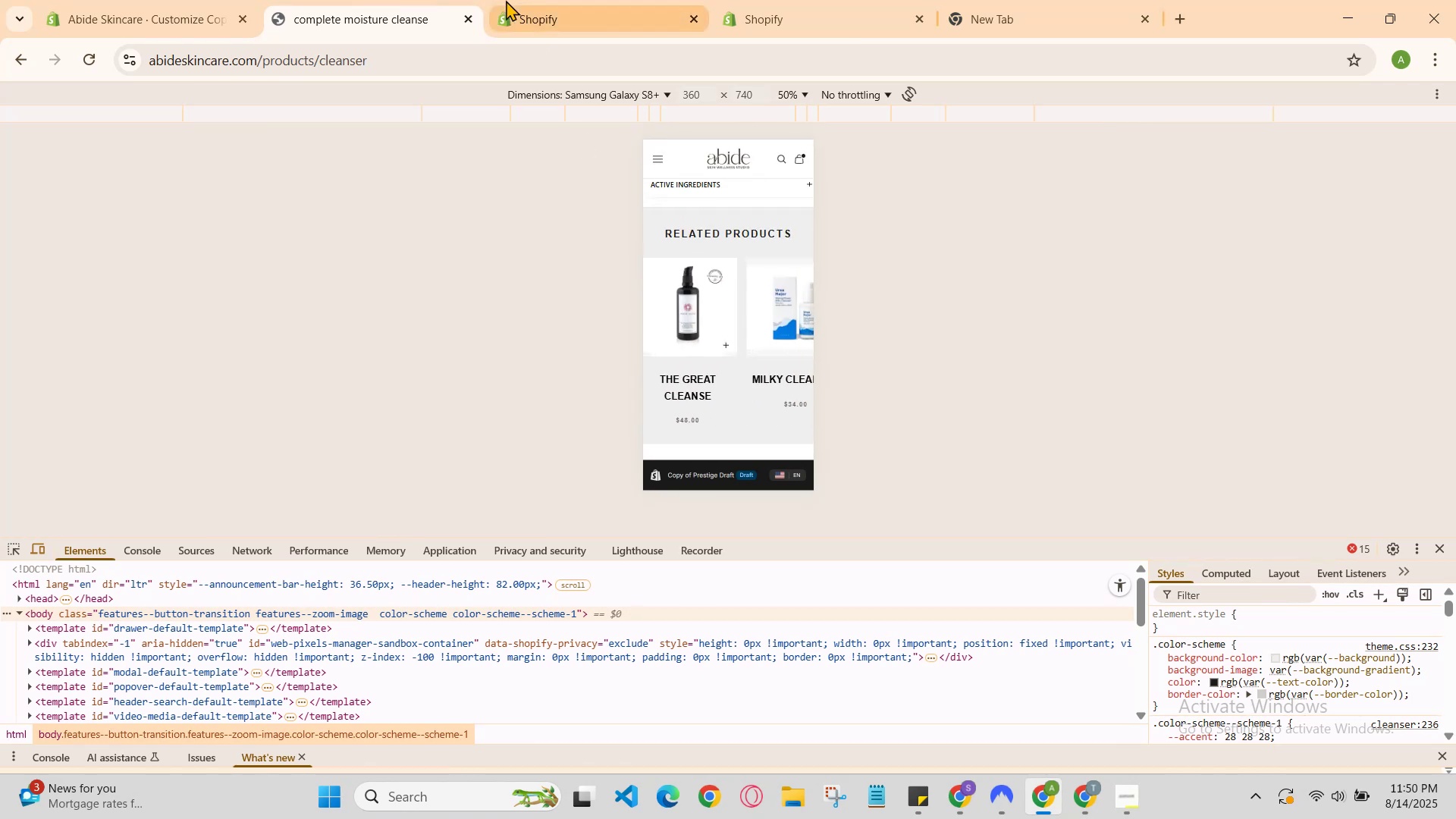 
left_click([509, 0])
 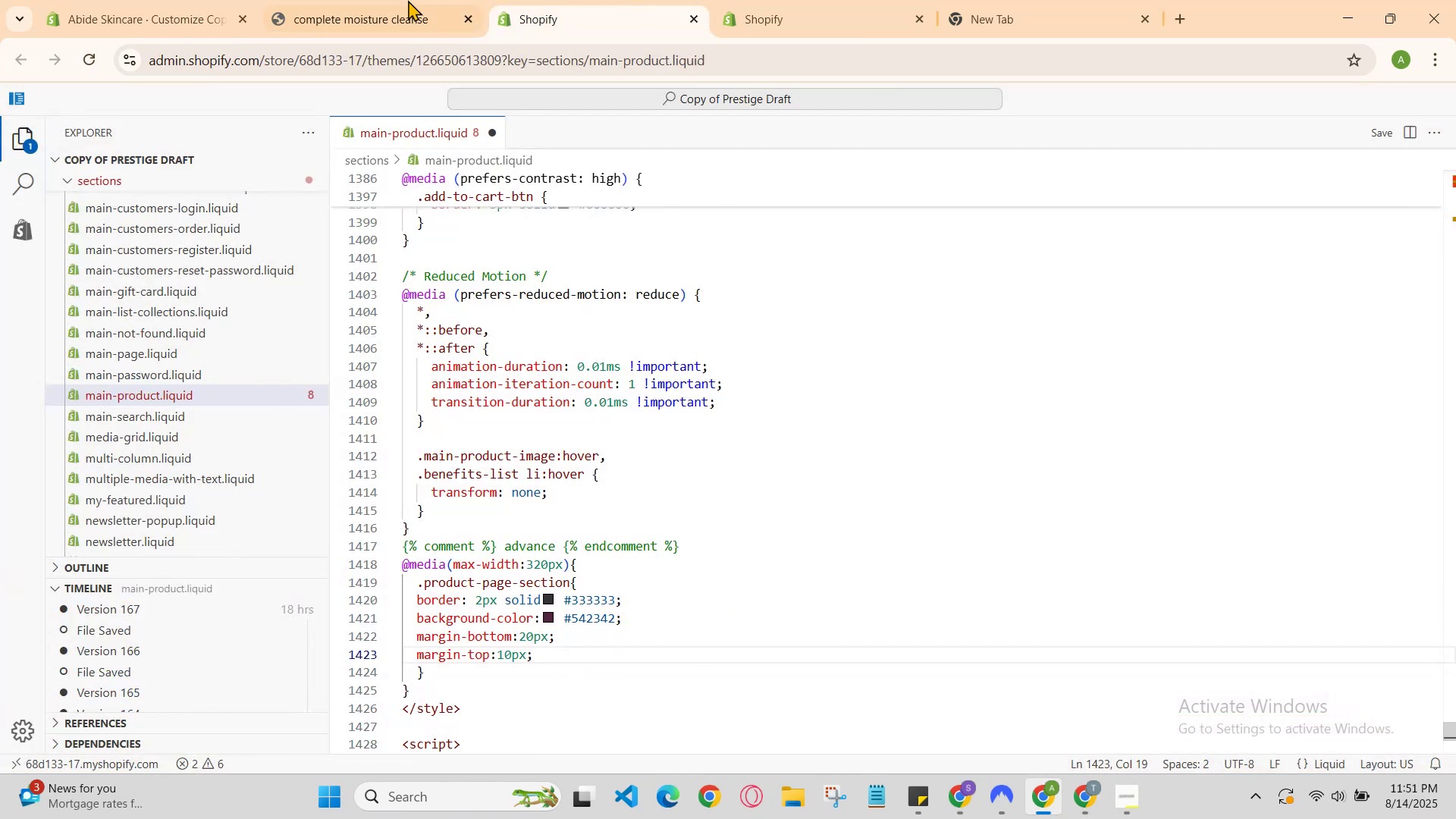 
left_click([397, 0])
 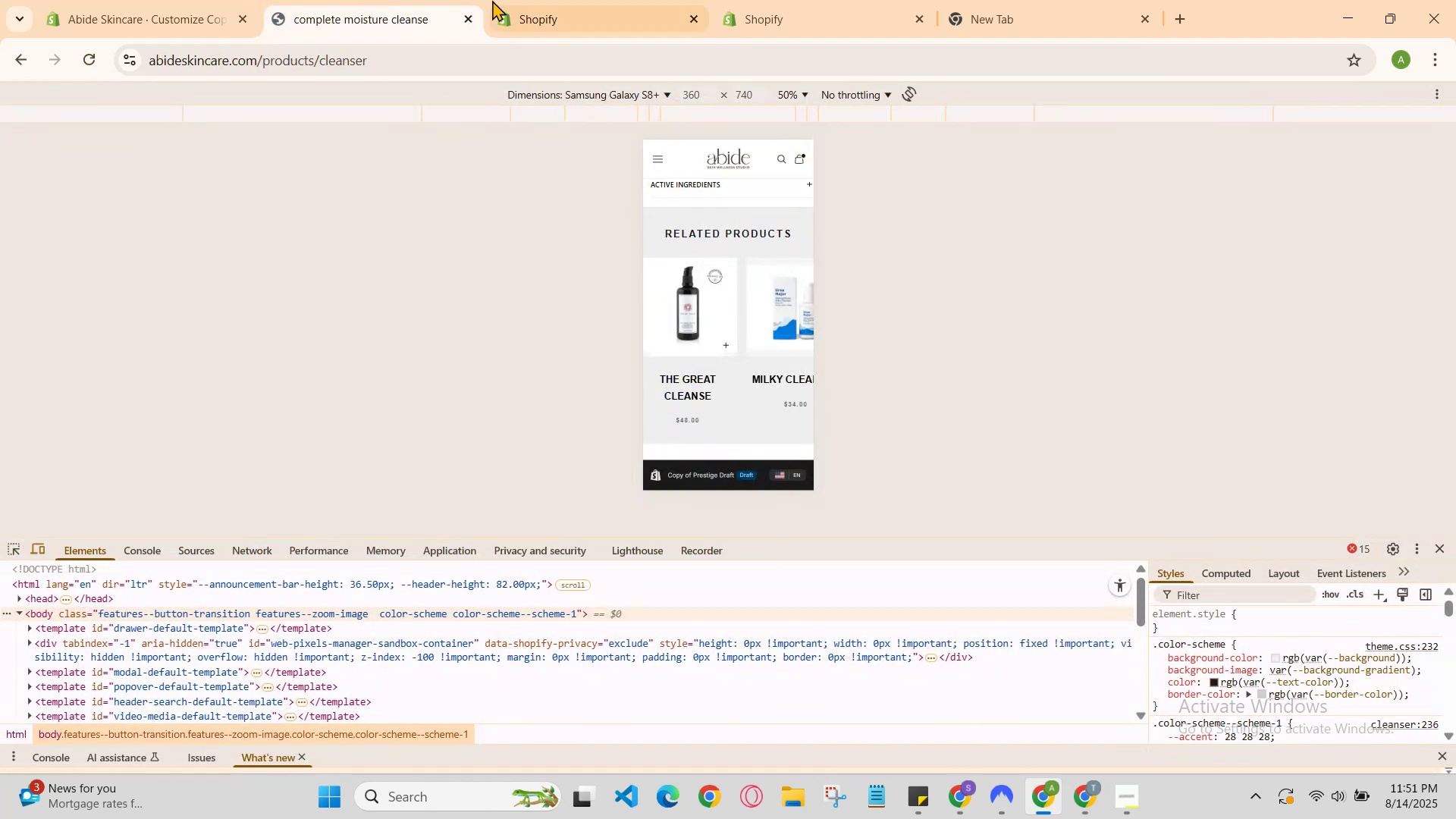 
left_click([505, 0])
 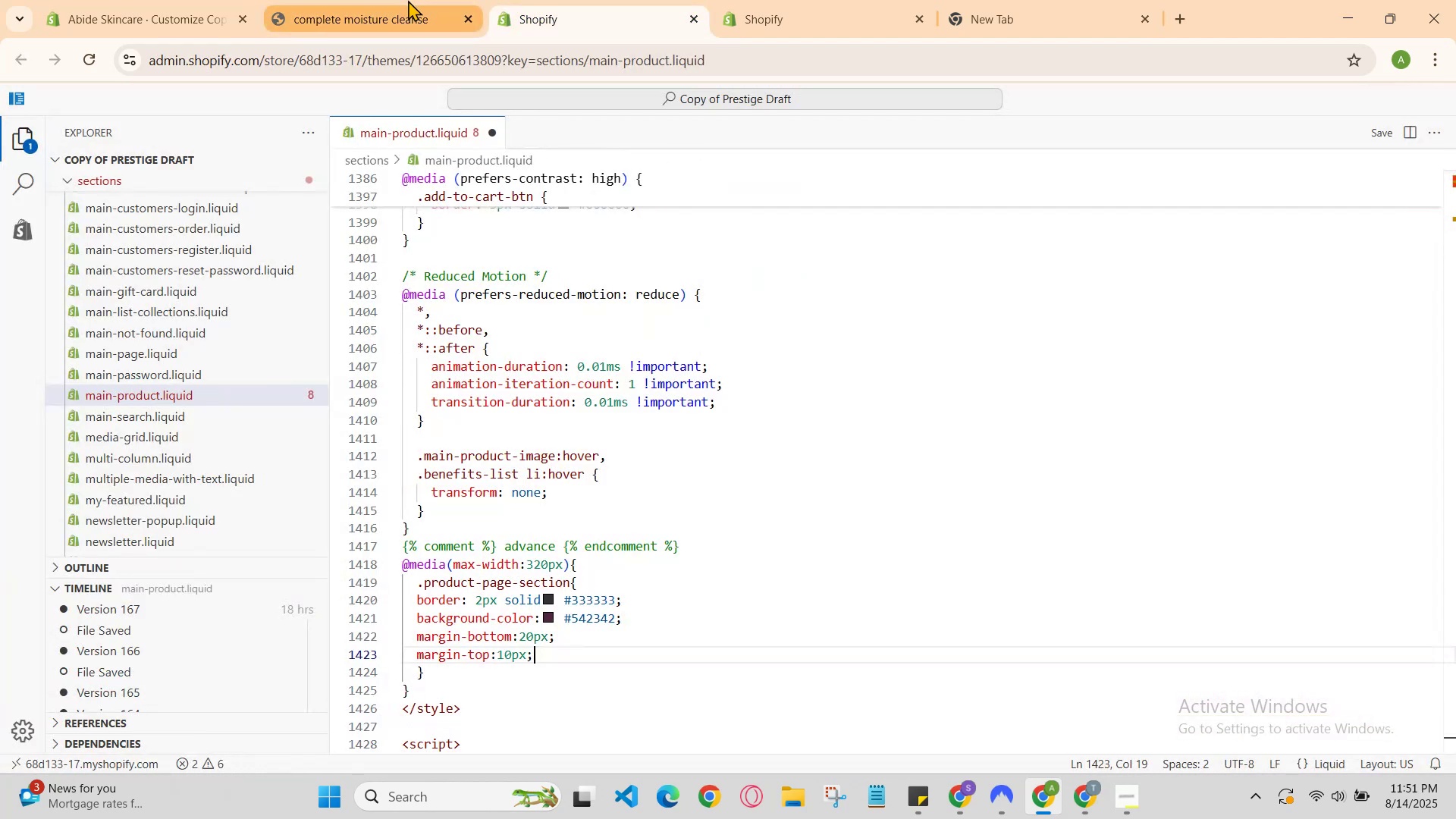 
left_click([408, 0])
 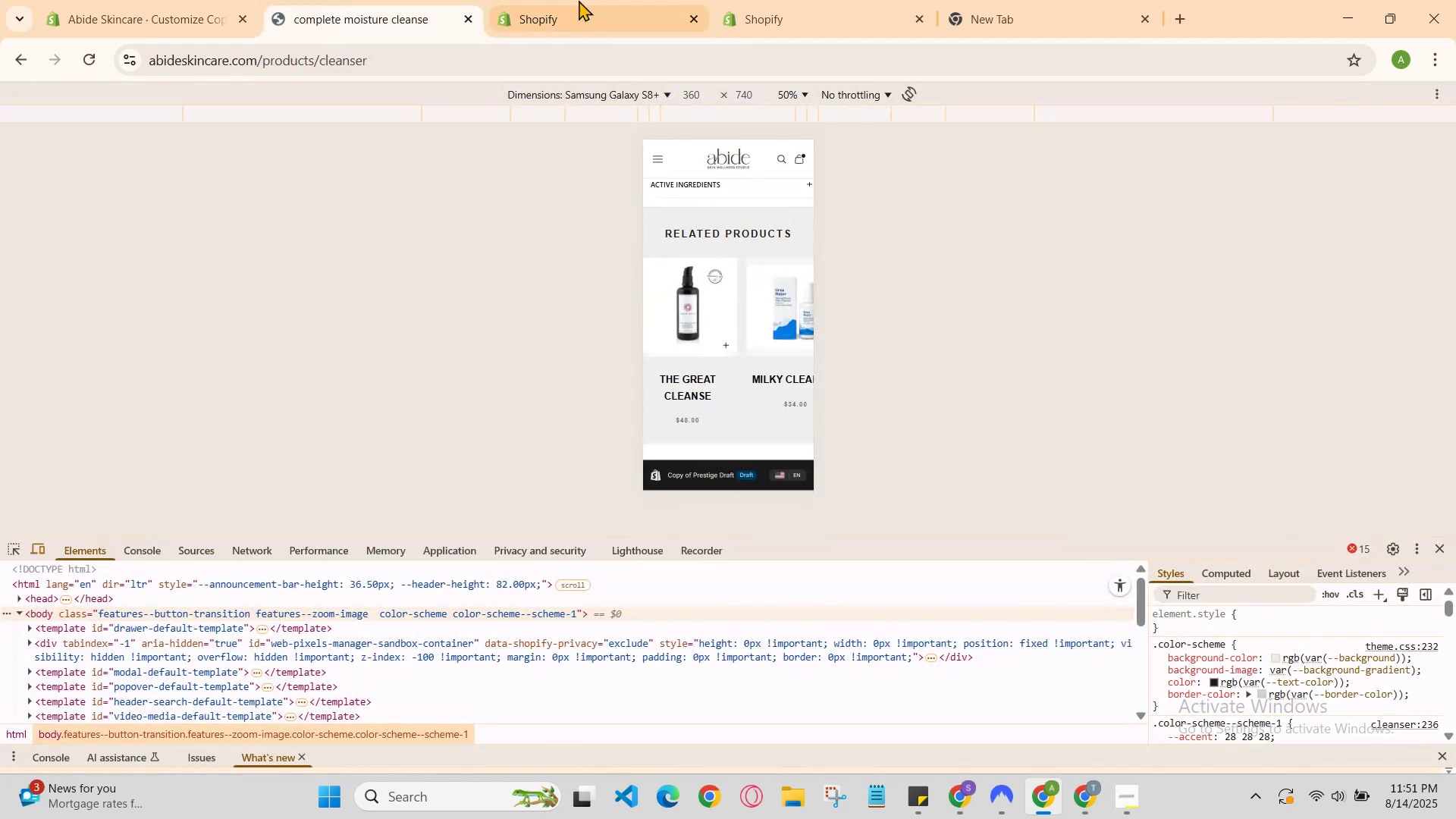 
left_click([588, 0])
 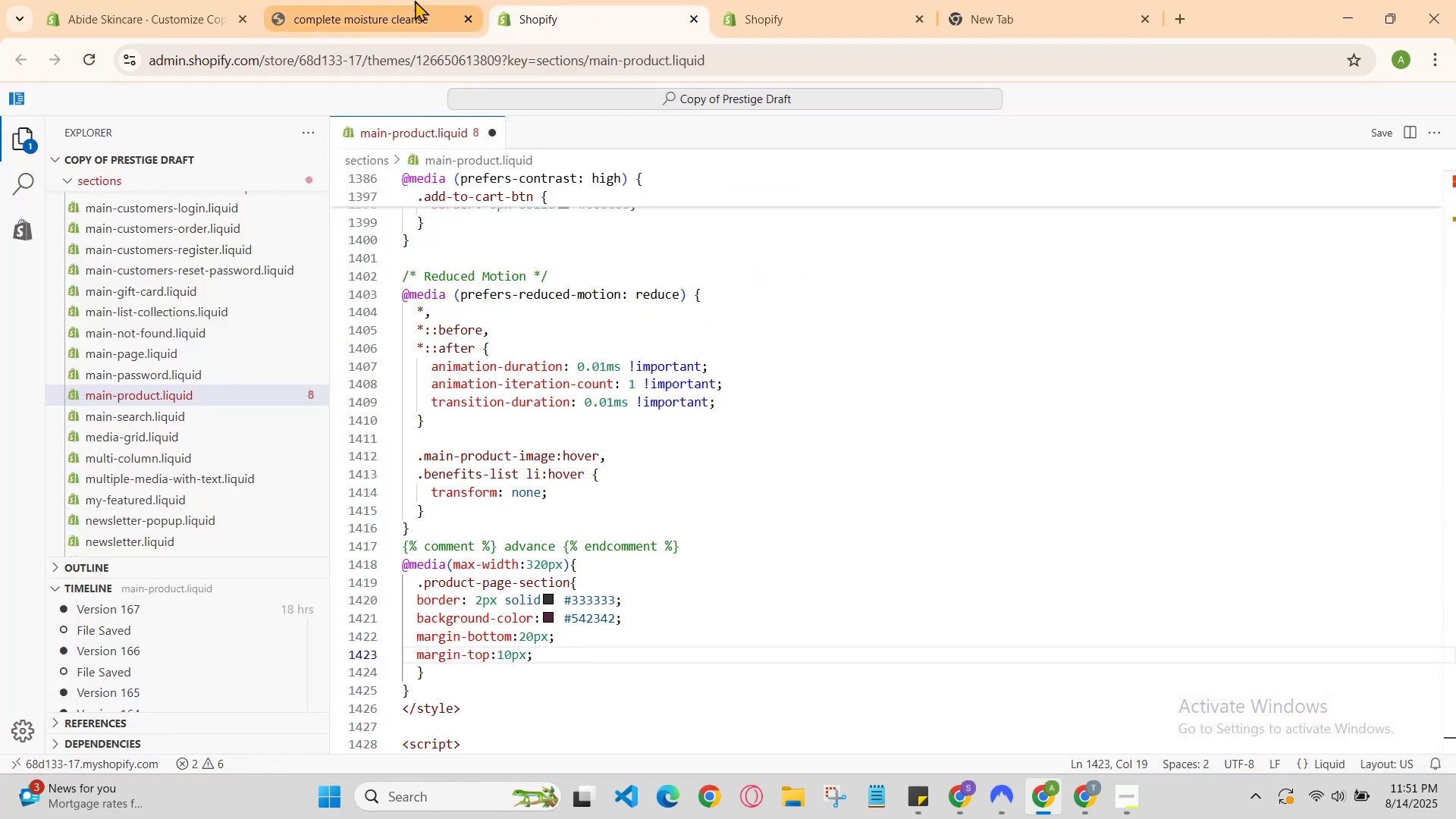 
left_click([414, 0])
 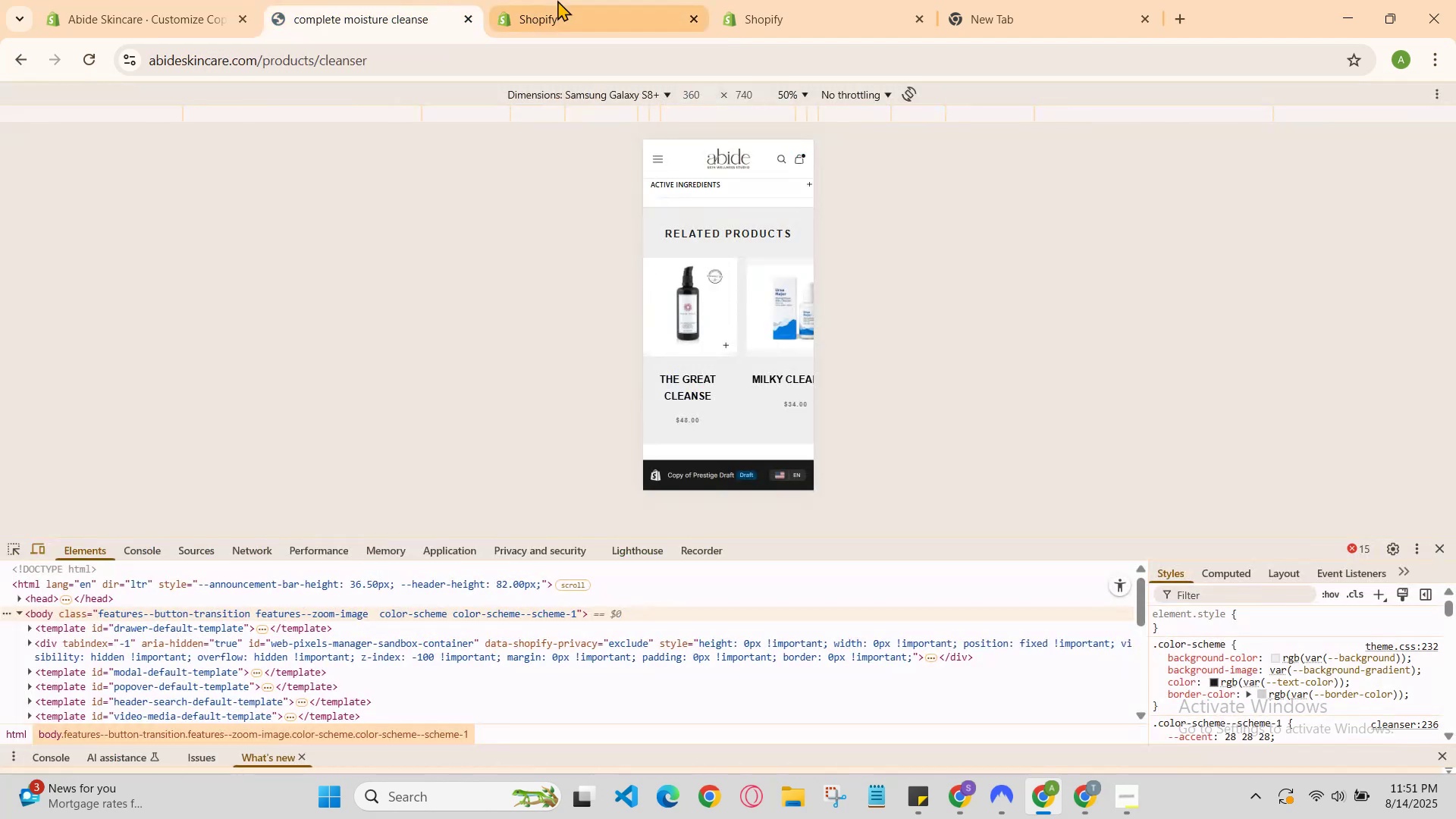 
left_click([557, 0])
 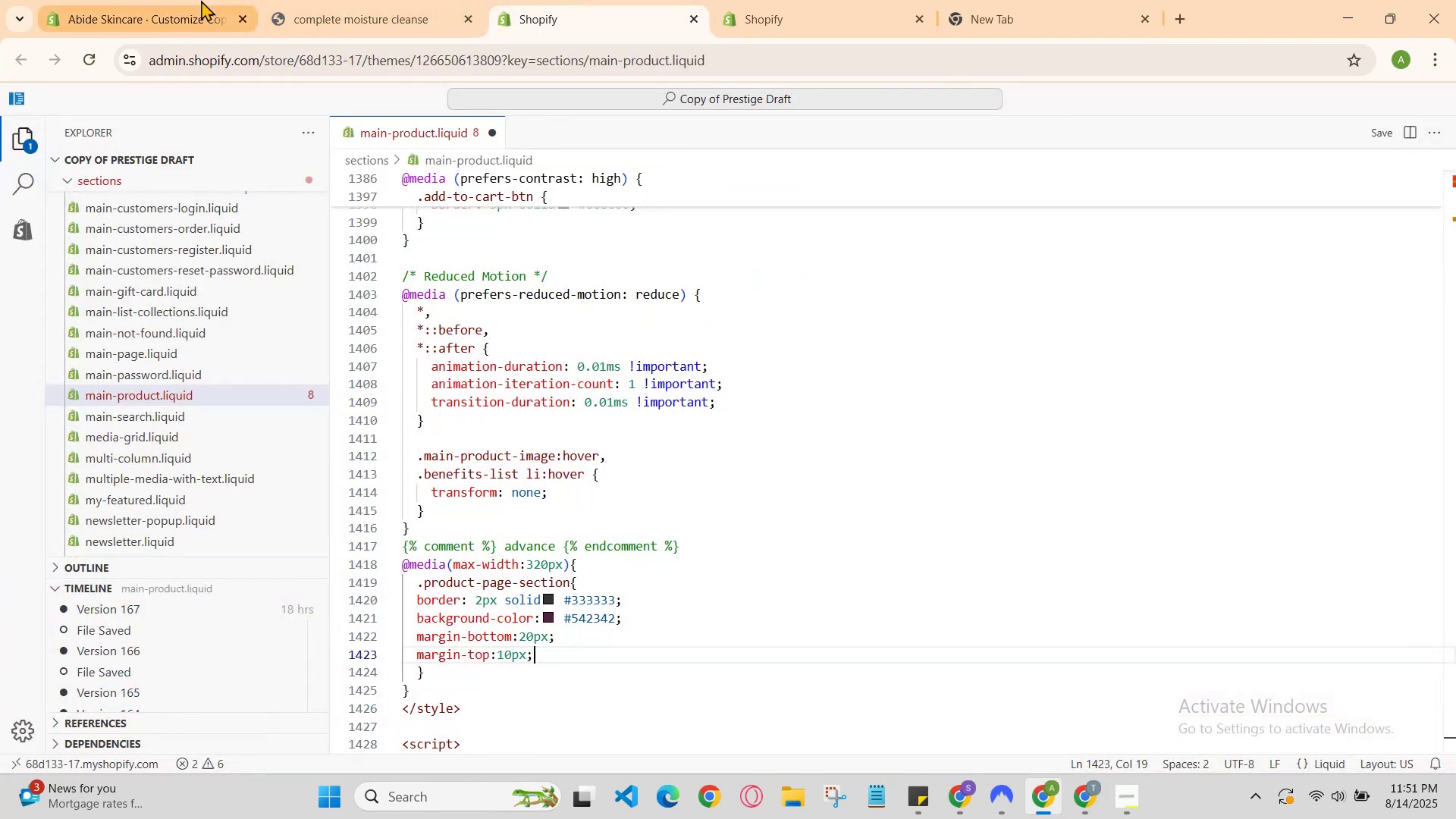 
left_click([201, 0])
 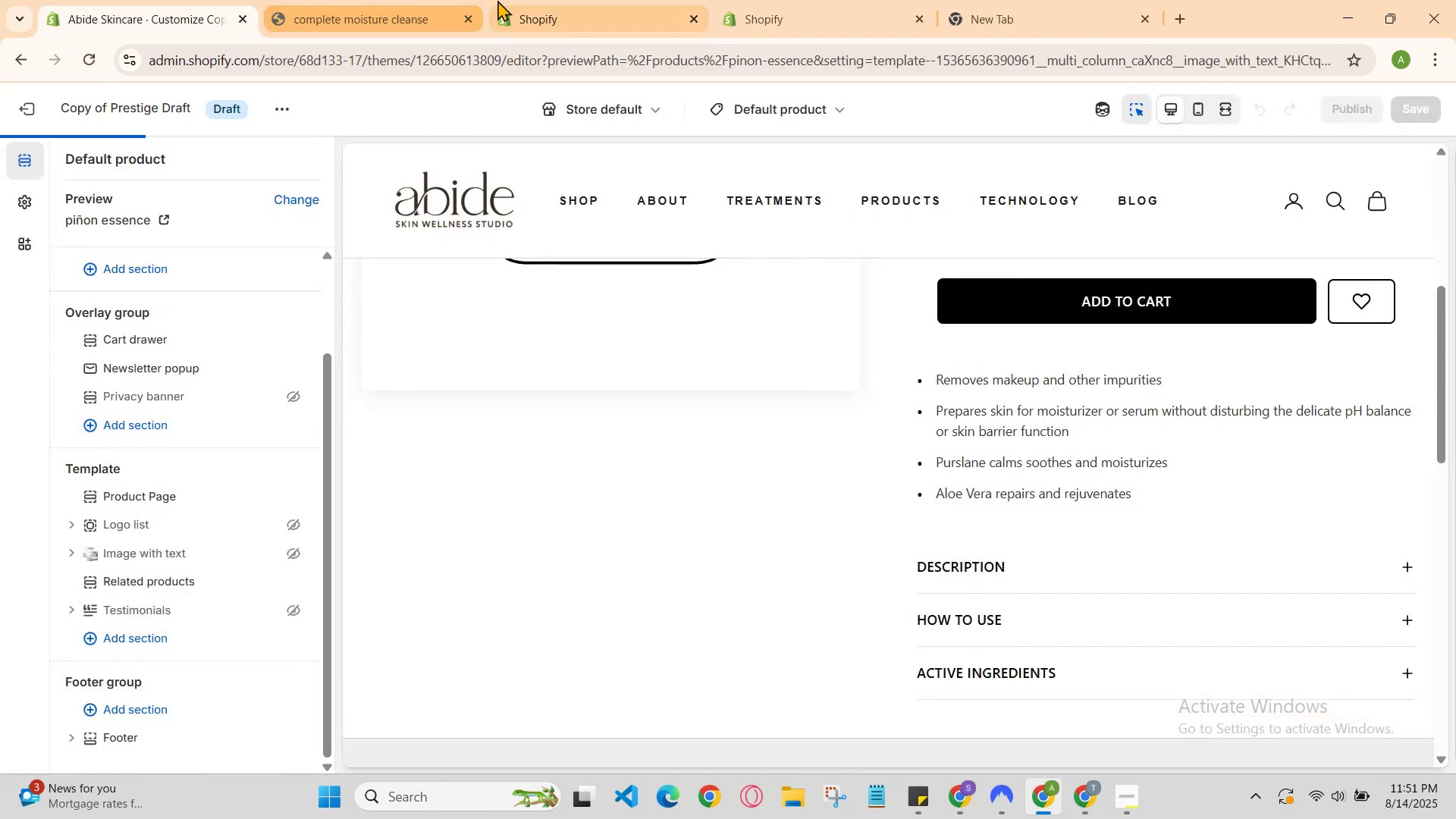 
left_click([546, 0])
 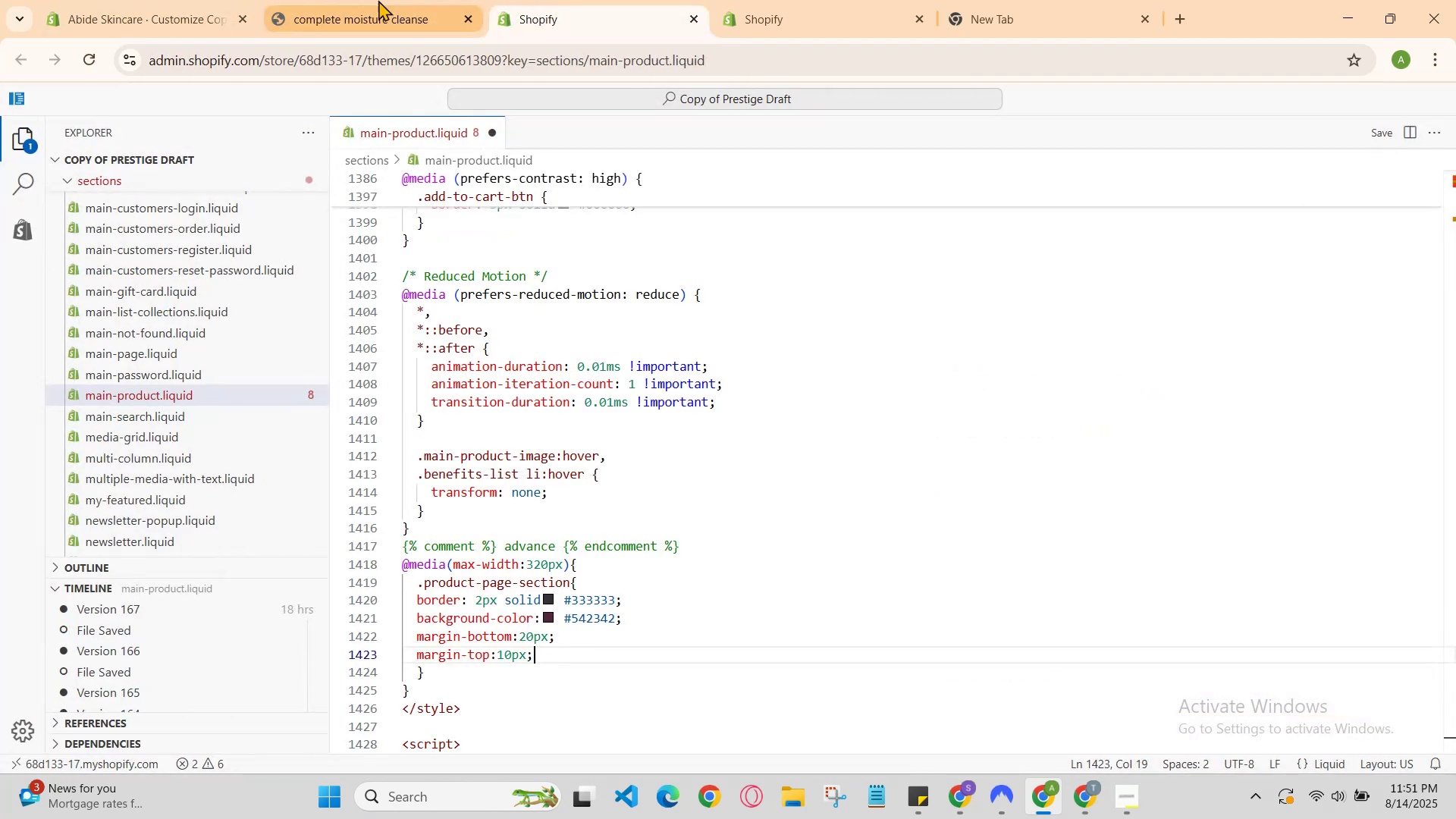 
left_click([378, 0])
 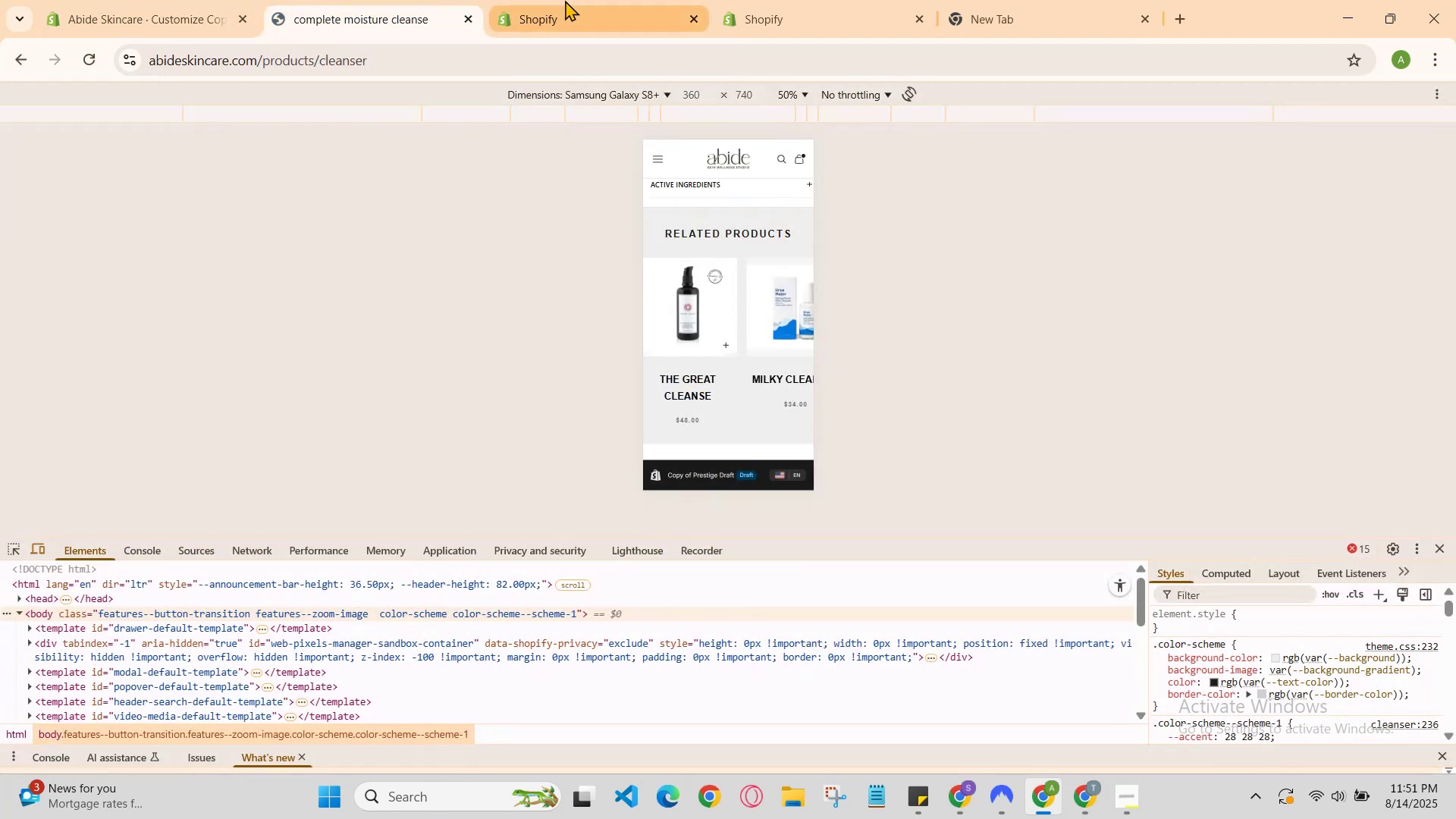 
left_click([579, 0])
 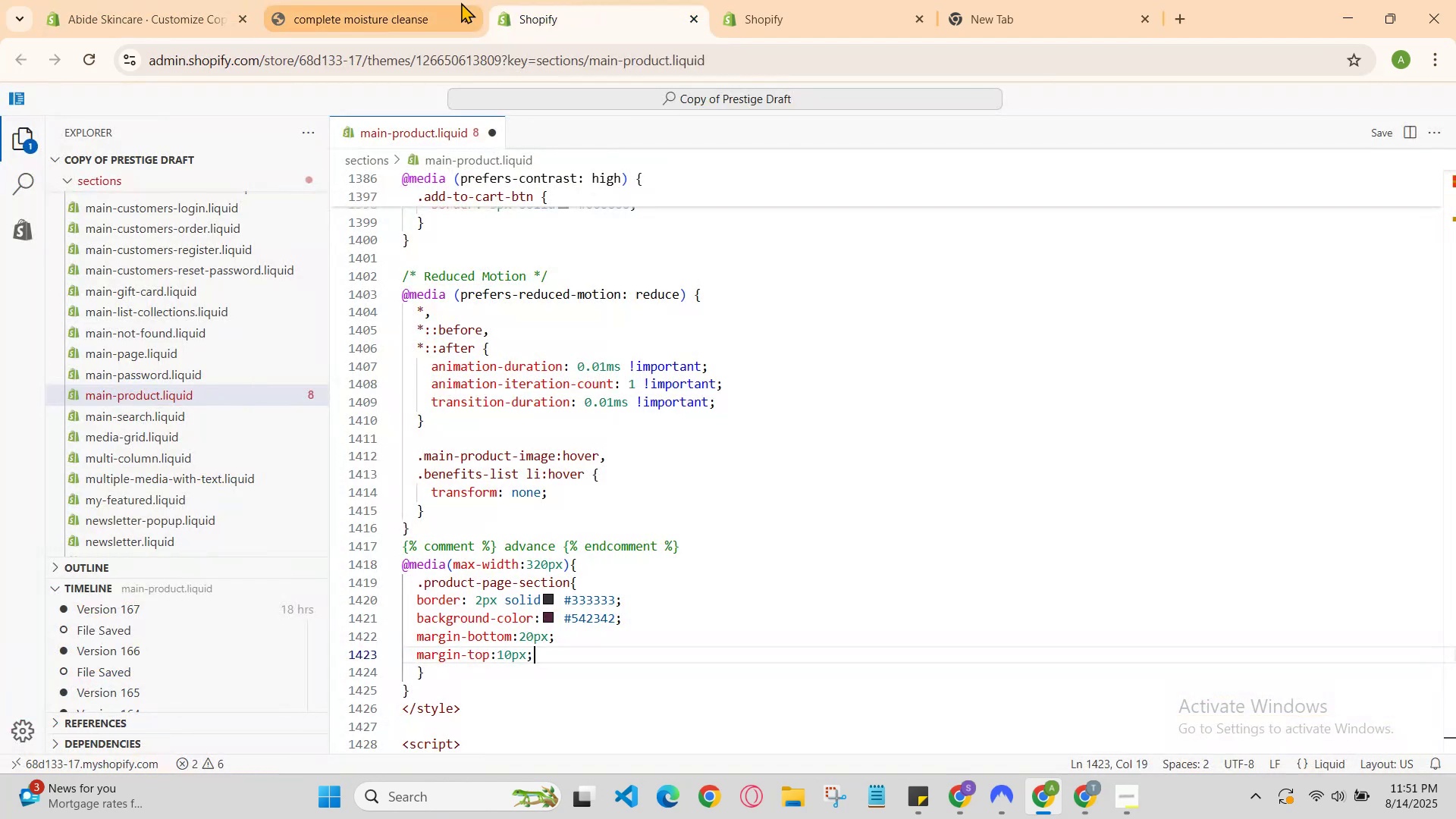 
left_click([449, 0])
 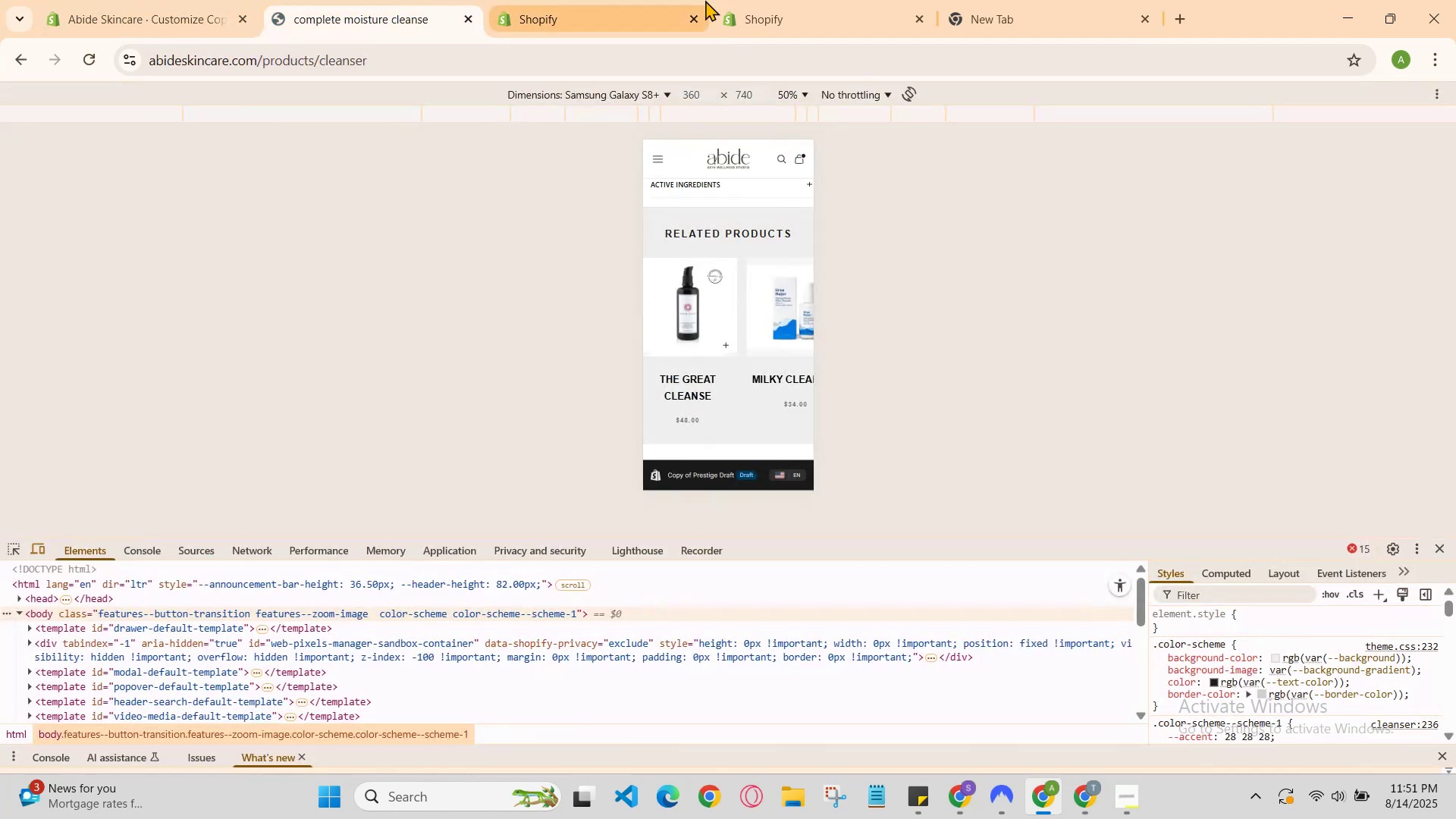 
left_click([706, 0])
 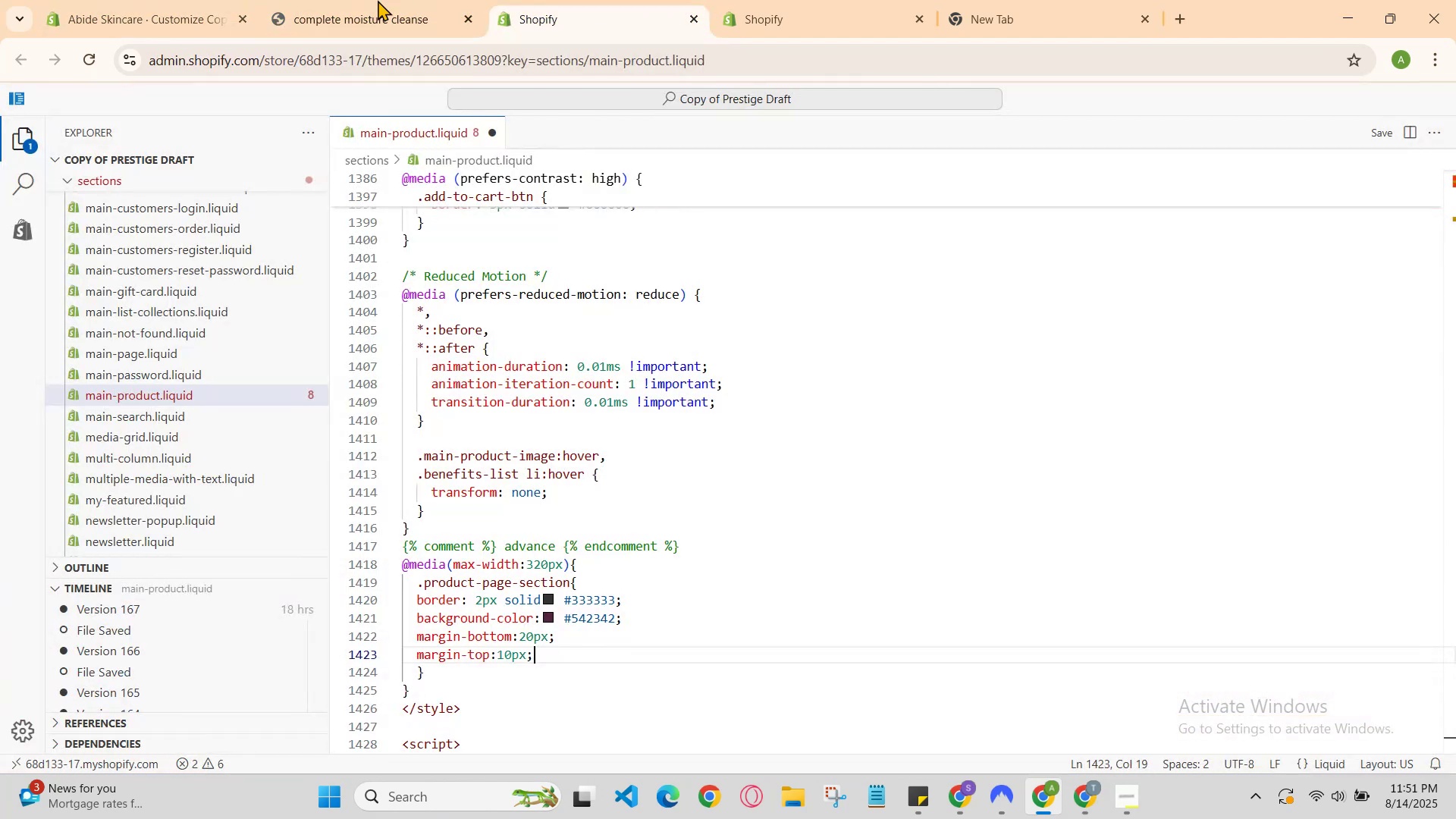 
left_click([303, 0])
 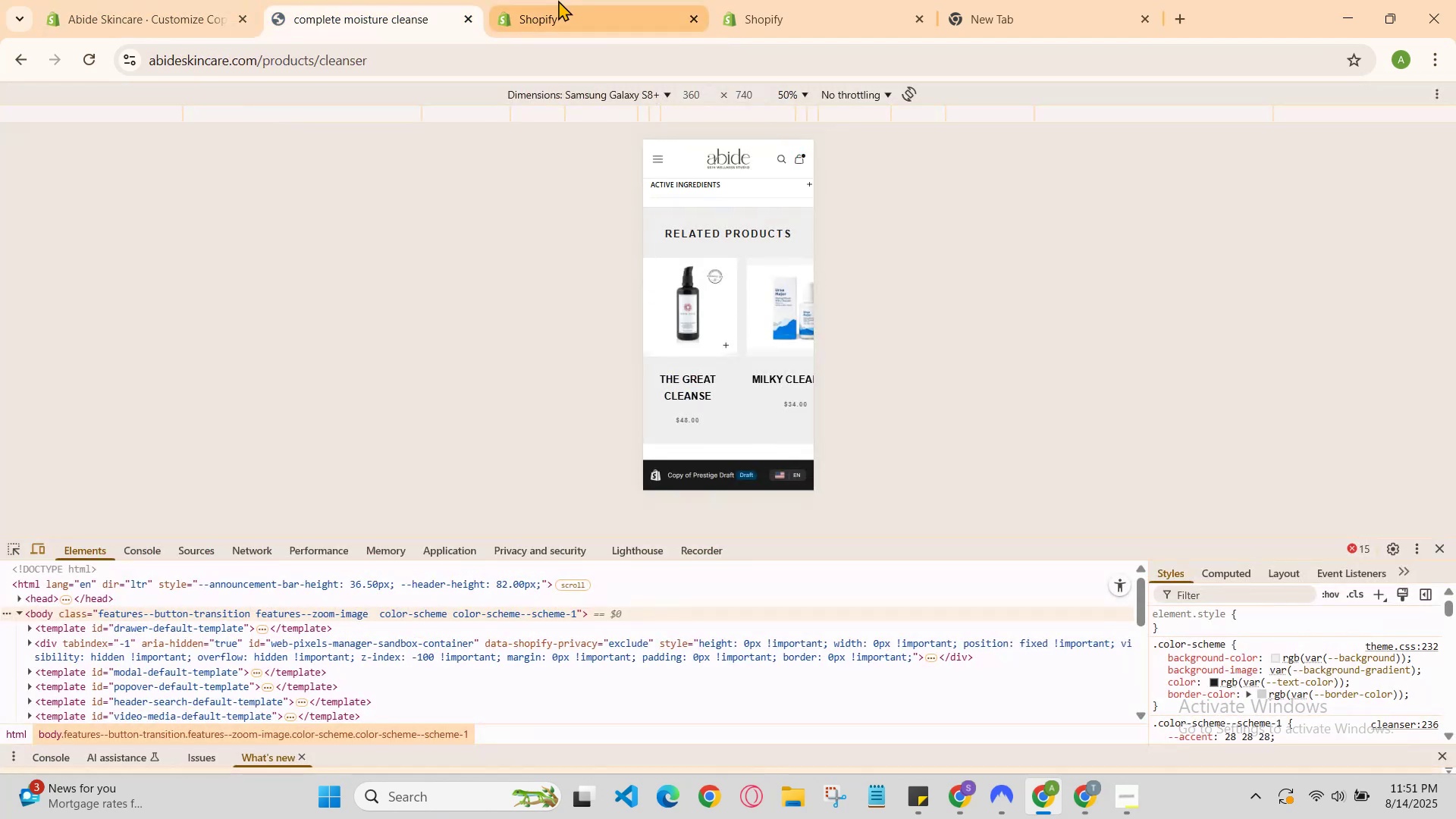 
left_click([561, 0])
 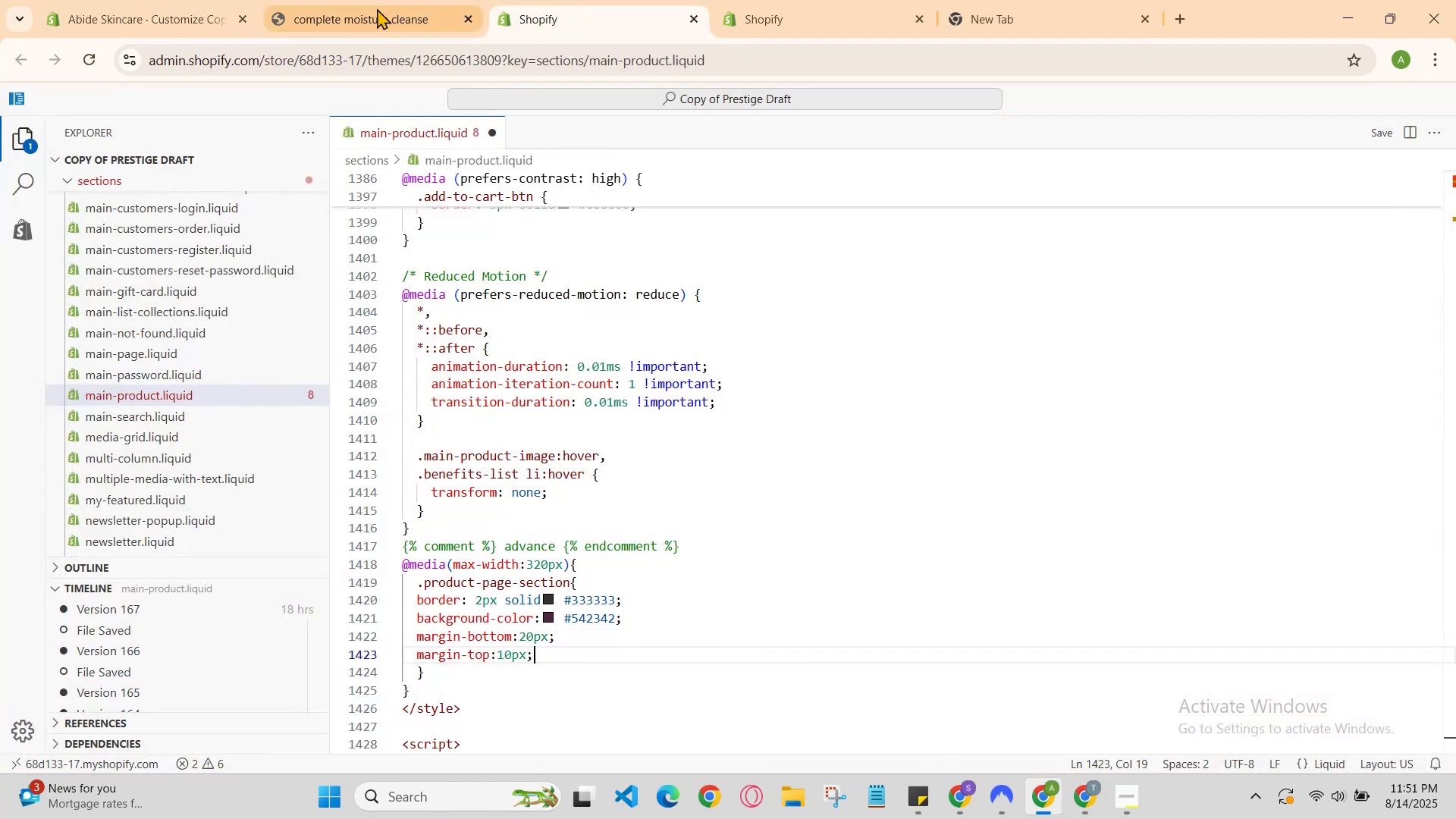 
left_click([355, 5])
 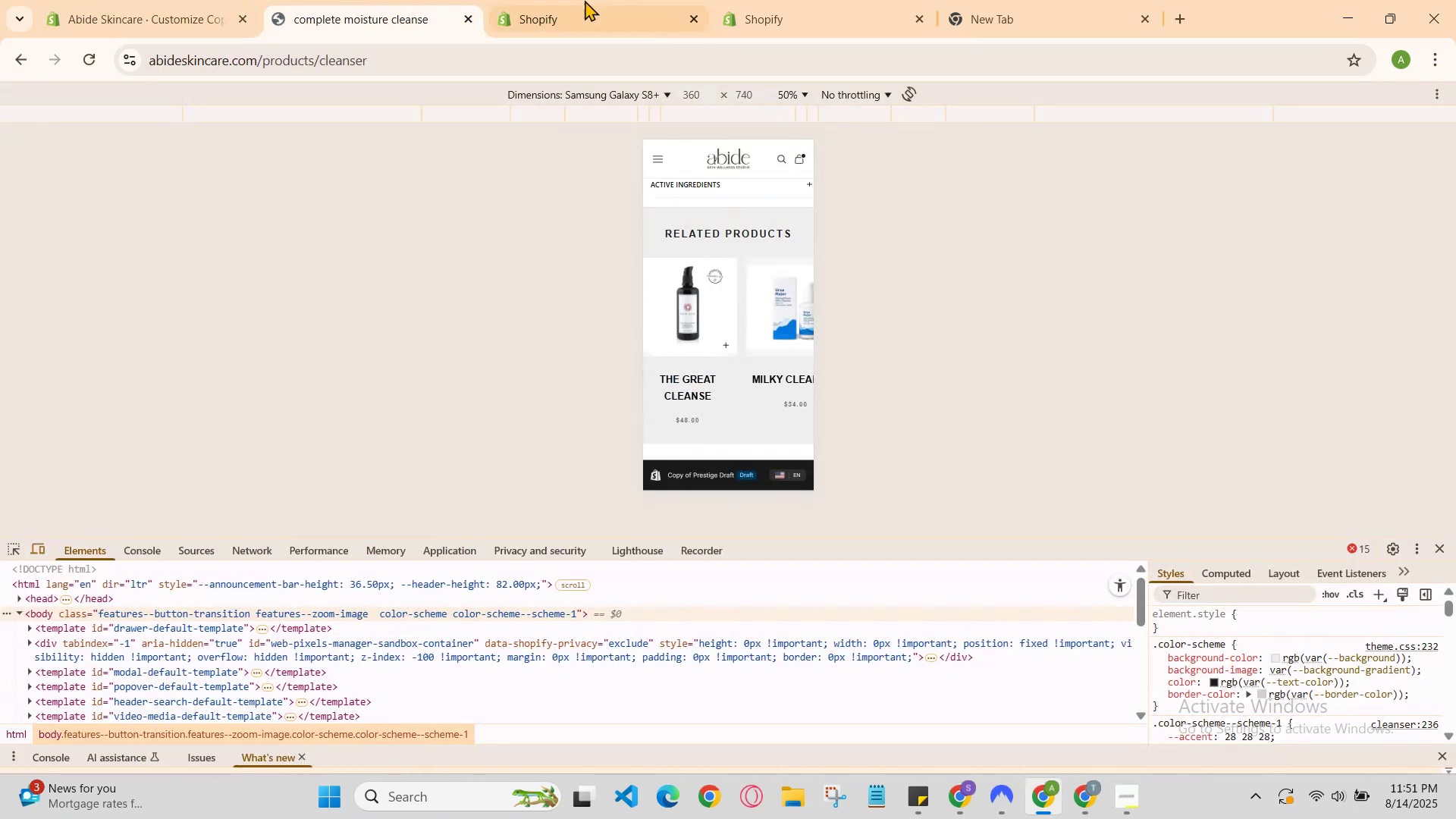 
left_click([606, 0])
 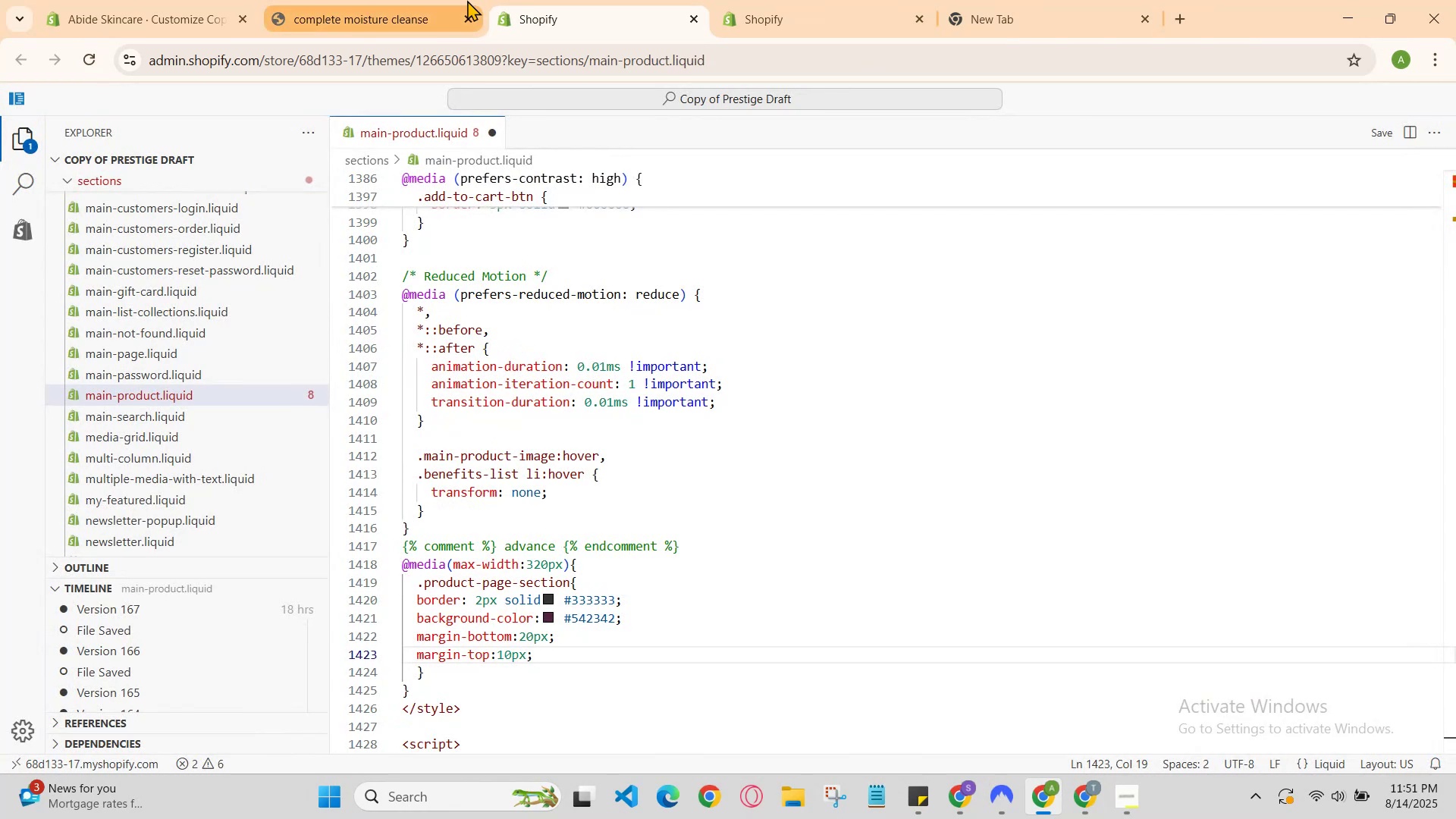 
left_click([453, 0])
 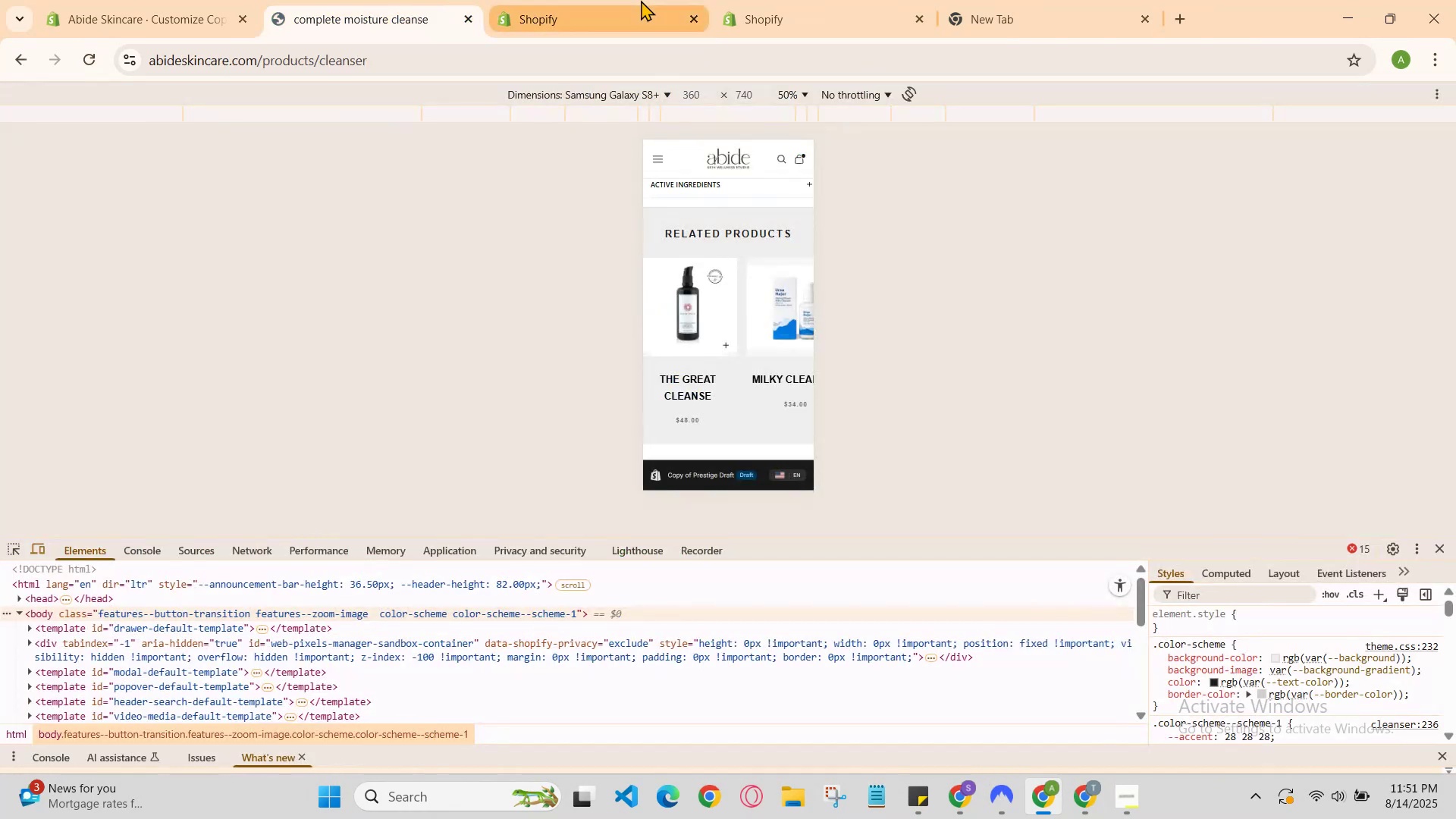 
left_click([641, 0])
 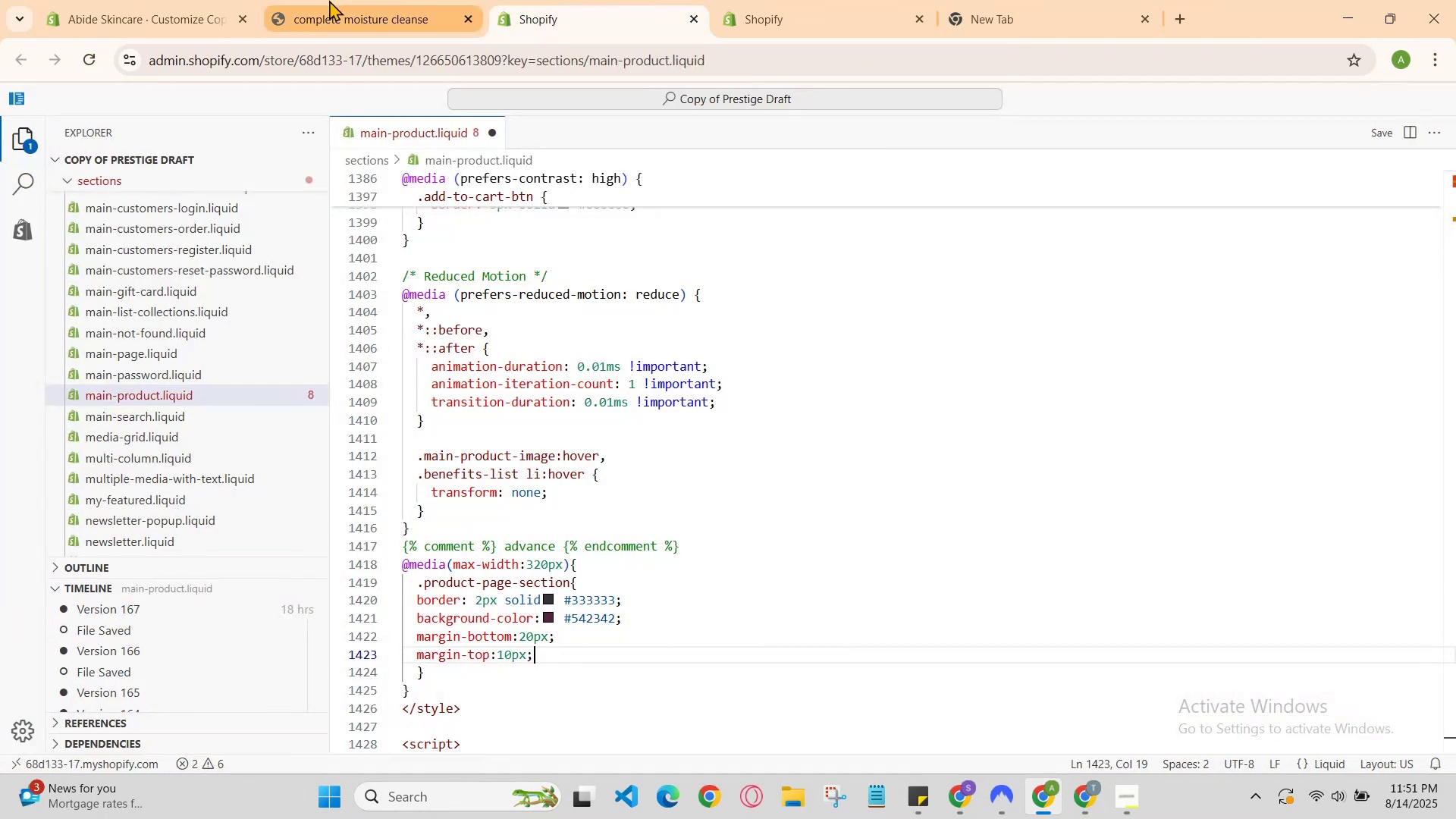 
left_click([331, 2])
 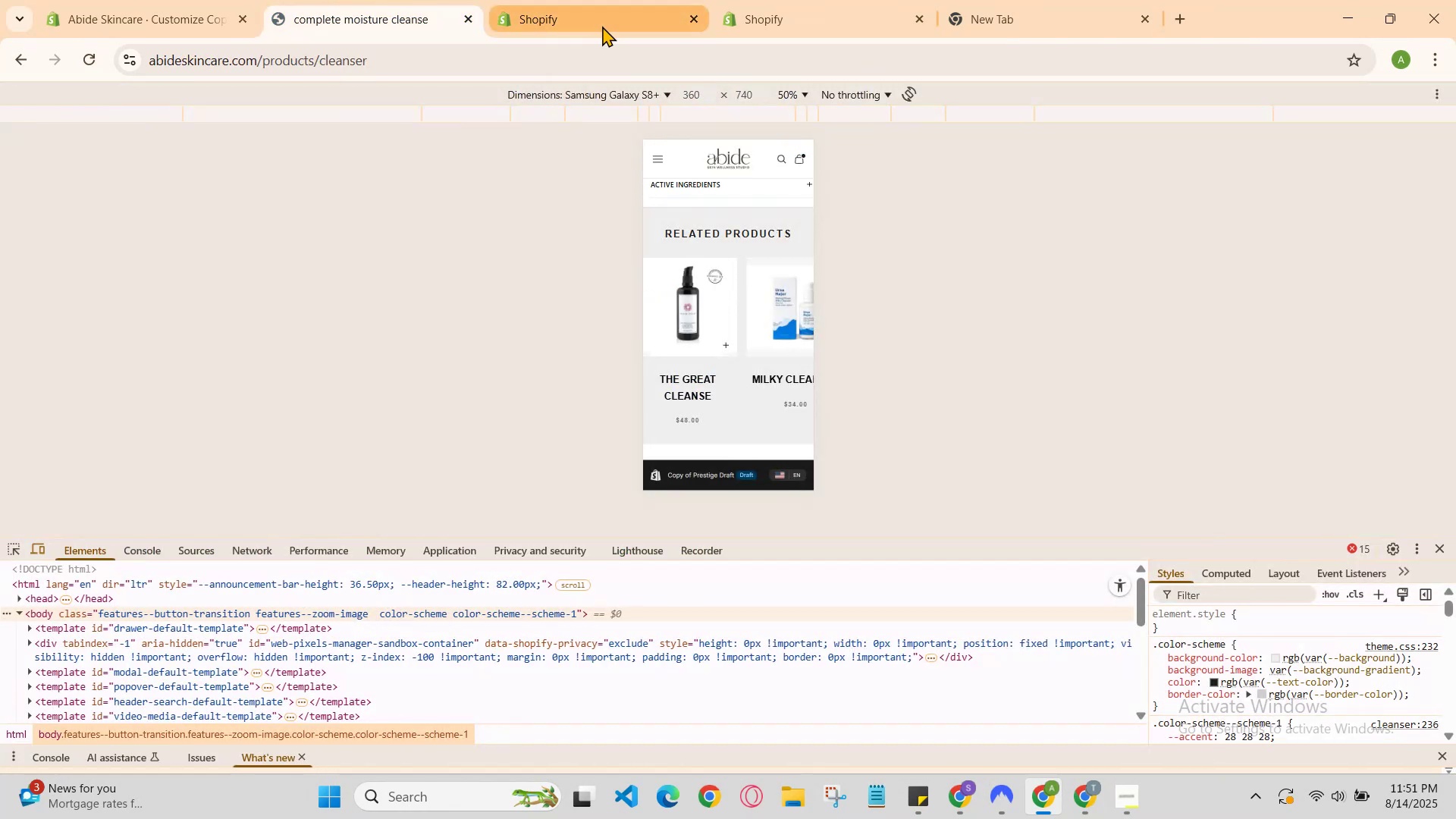 
left_click([637, 22])
 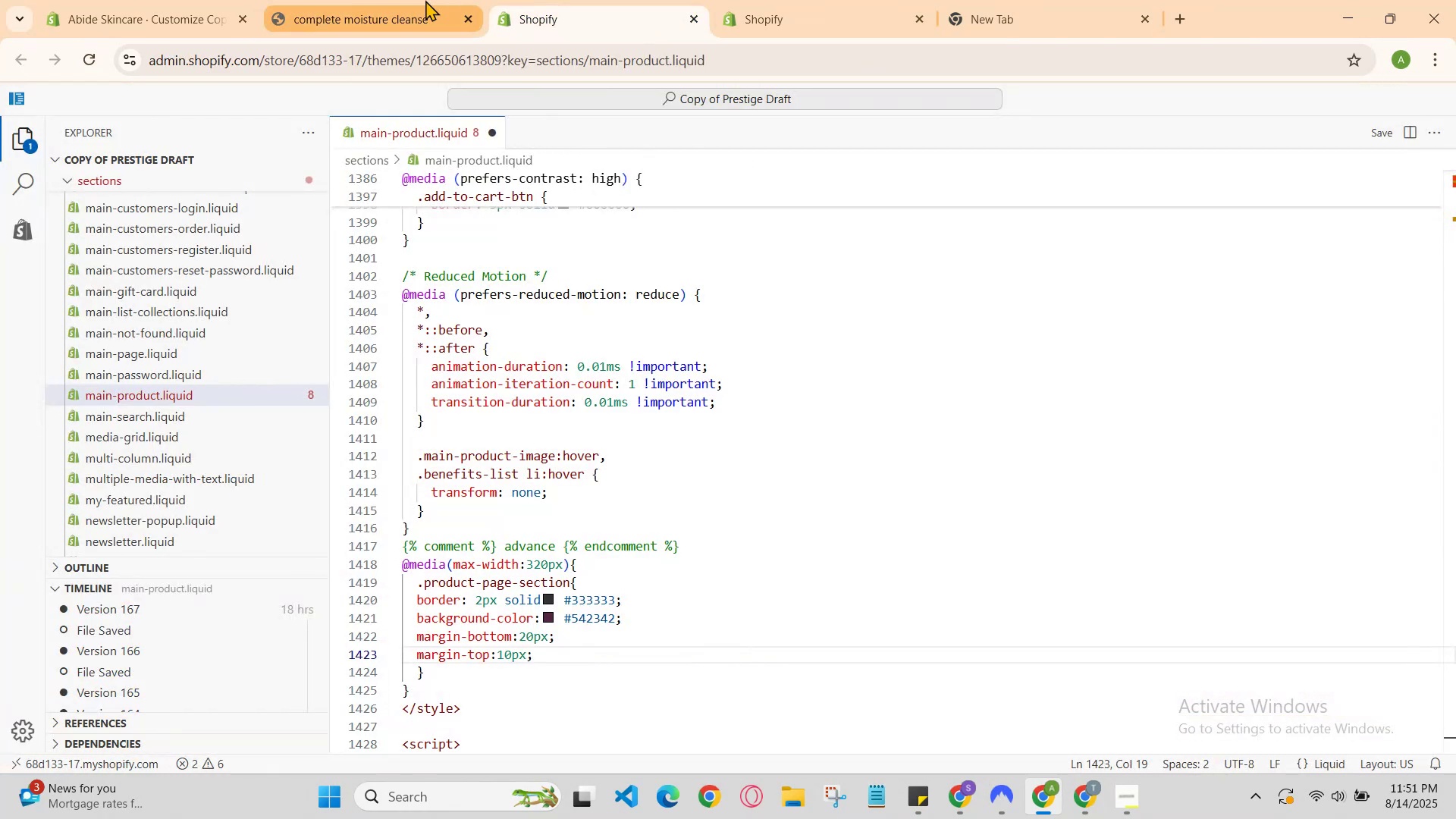 
left_click([410, 0])
 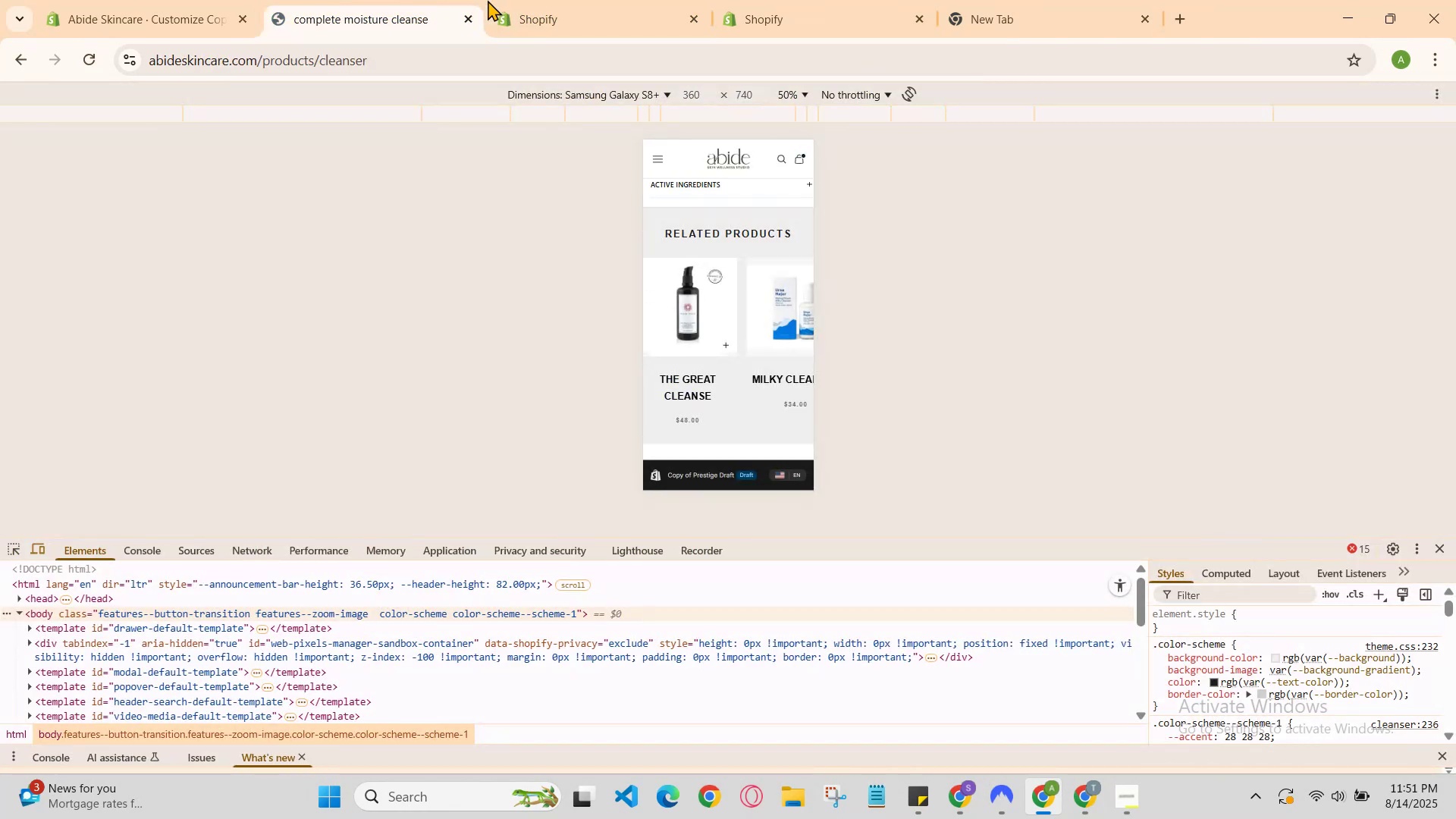 
left_click([538, 0])
 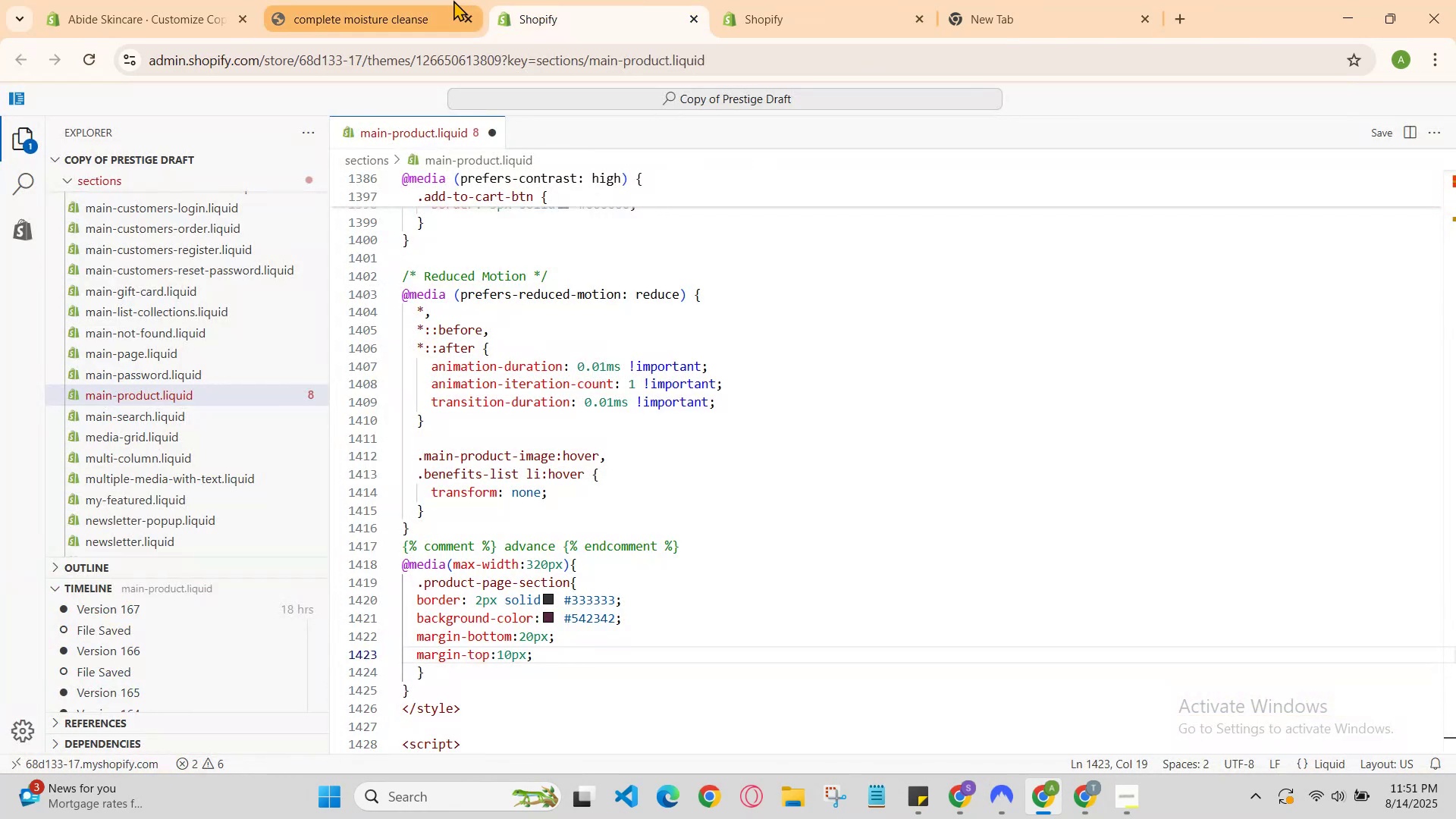 
left_click([450, 0])
 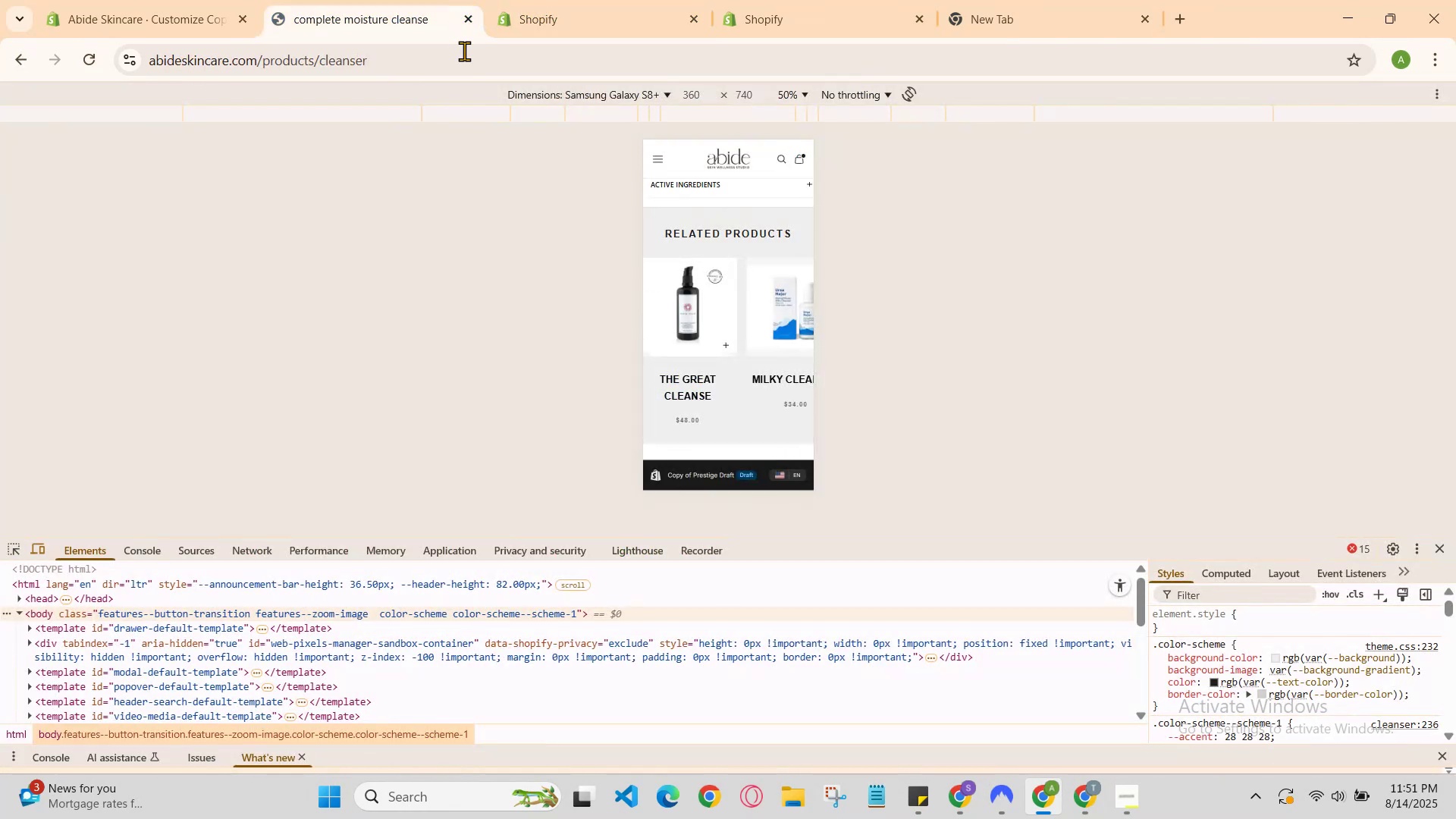 
scroll: coordinate [732, 416], scroll_direction: up, amount: 4.0
 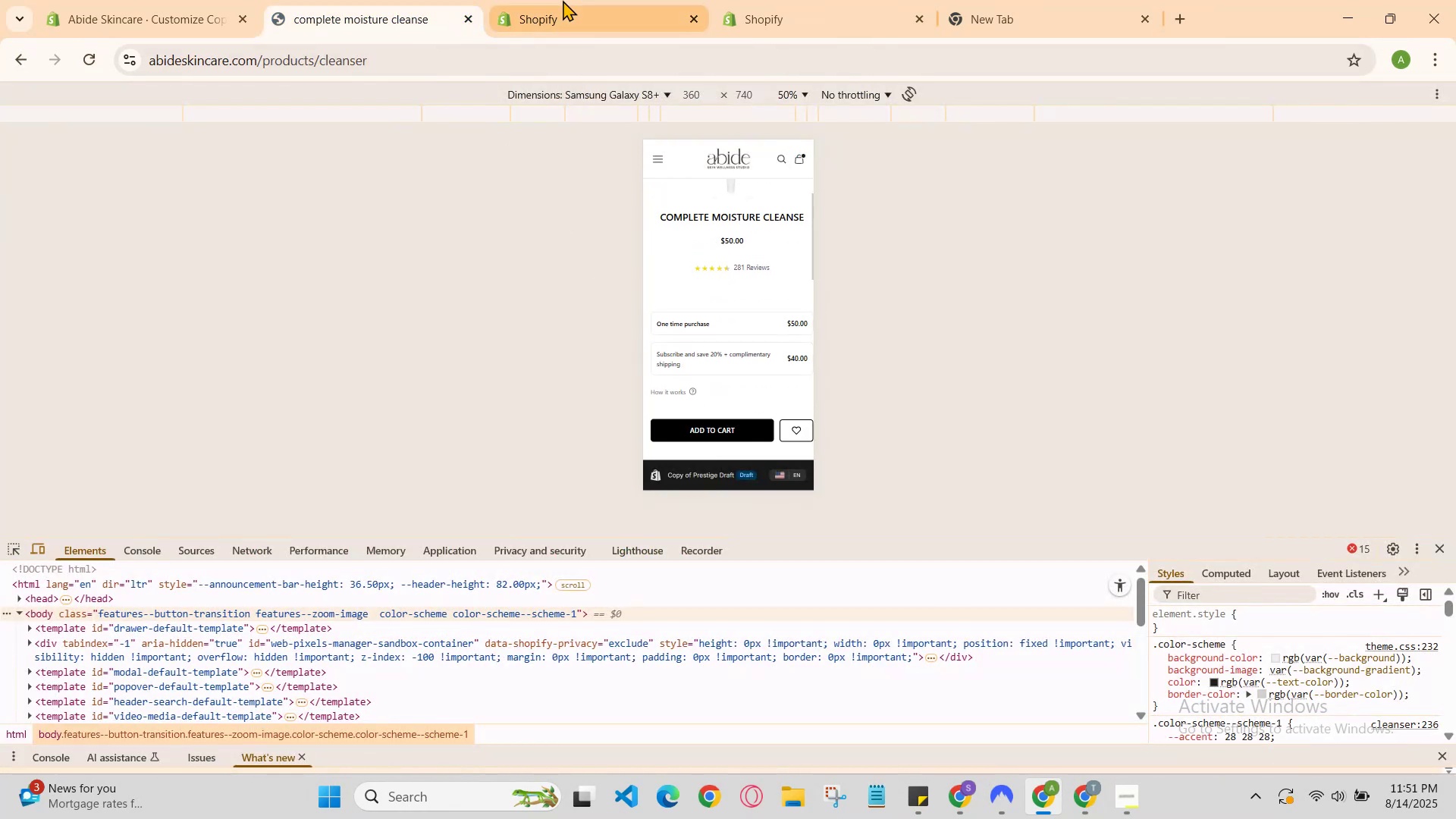 
left_click([571, 0])
 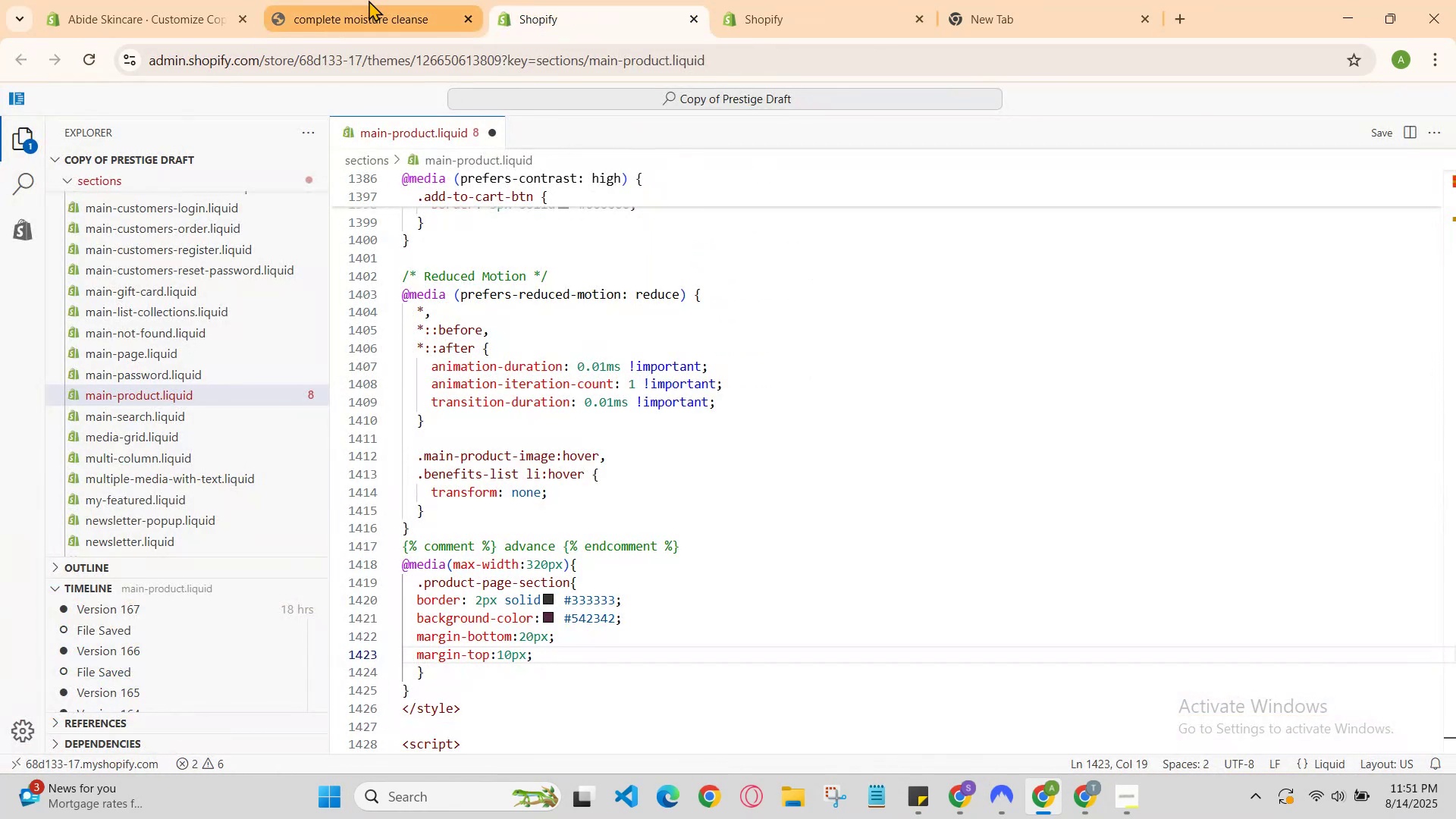 
left_click([367, 0])
 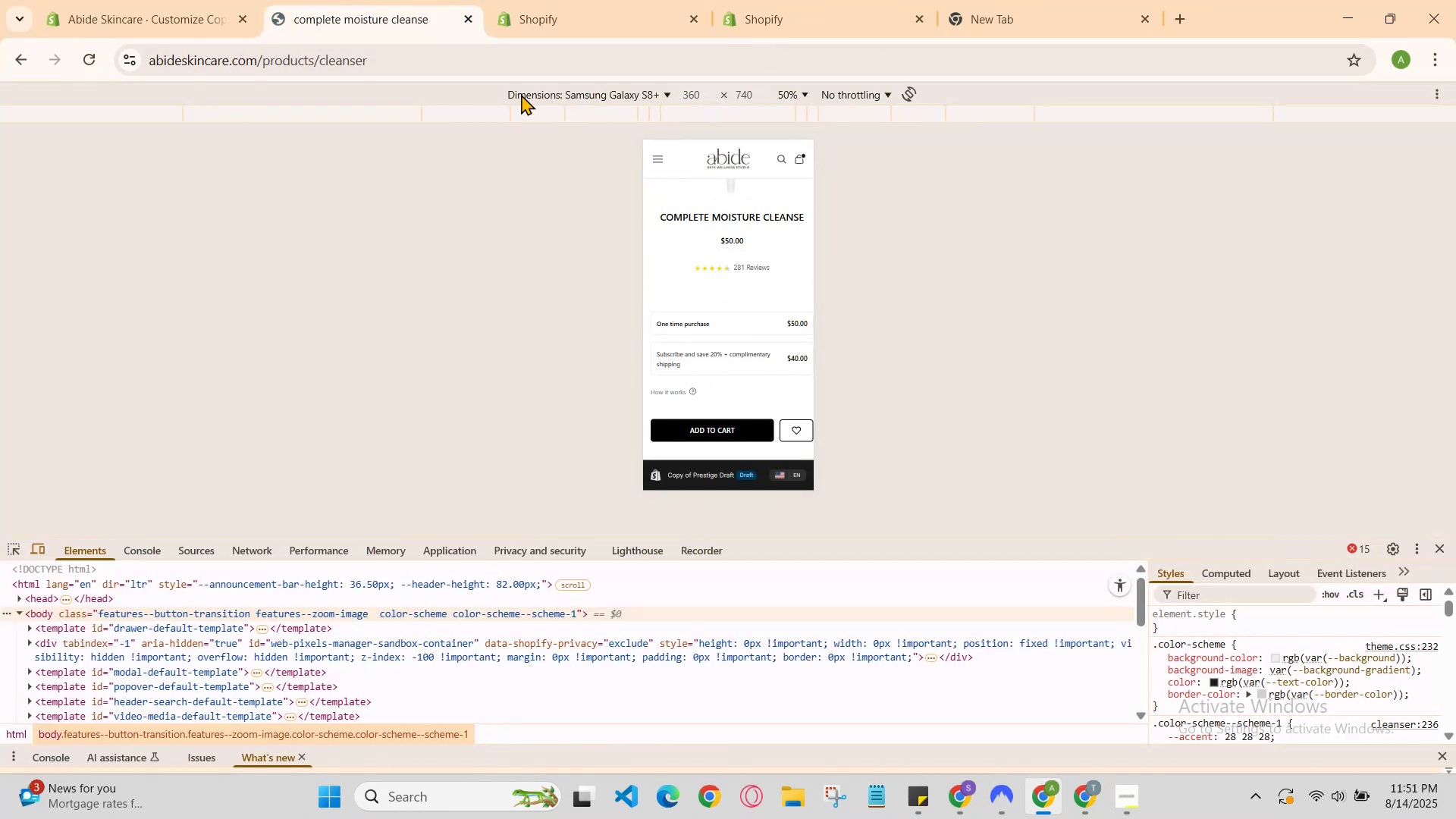 
scroll: coordinate [799, 281], scroll_direction: down, amount: 1.0
 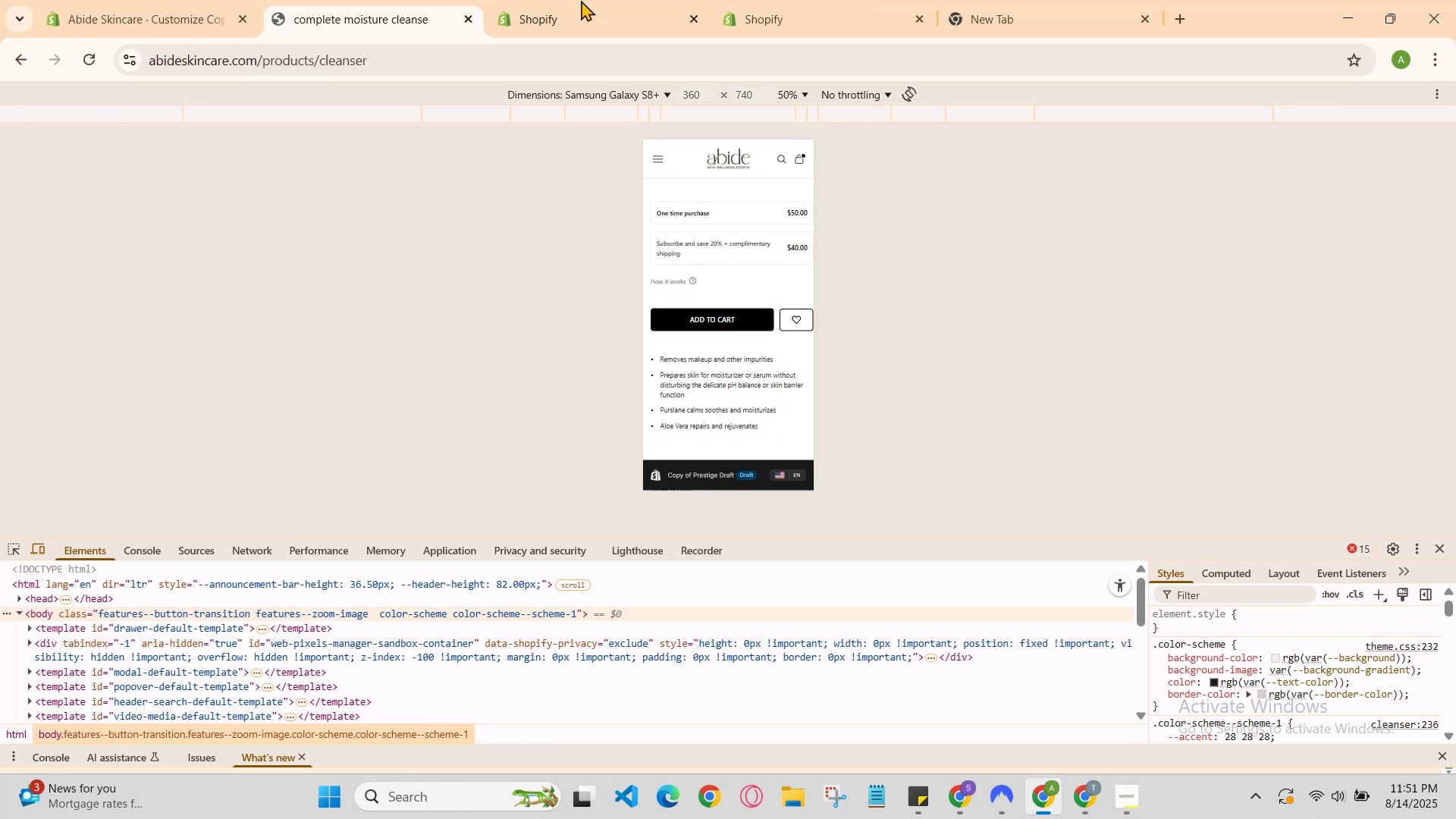 
left_click([529, 0])
 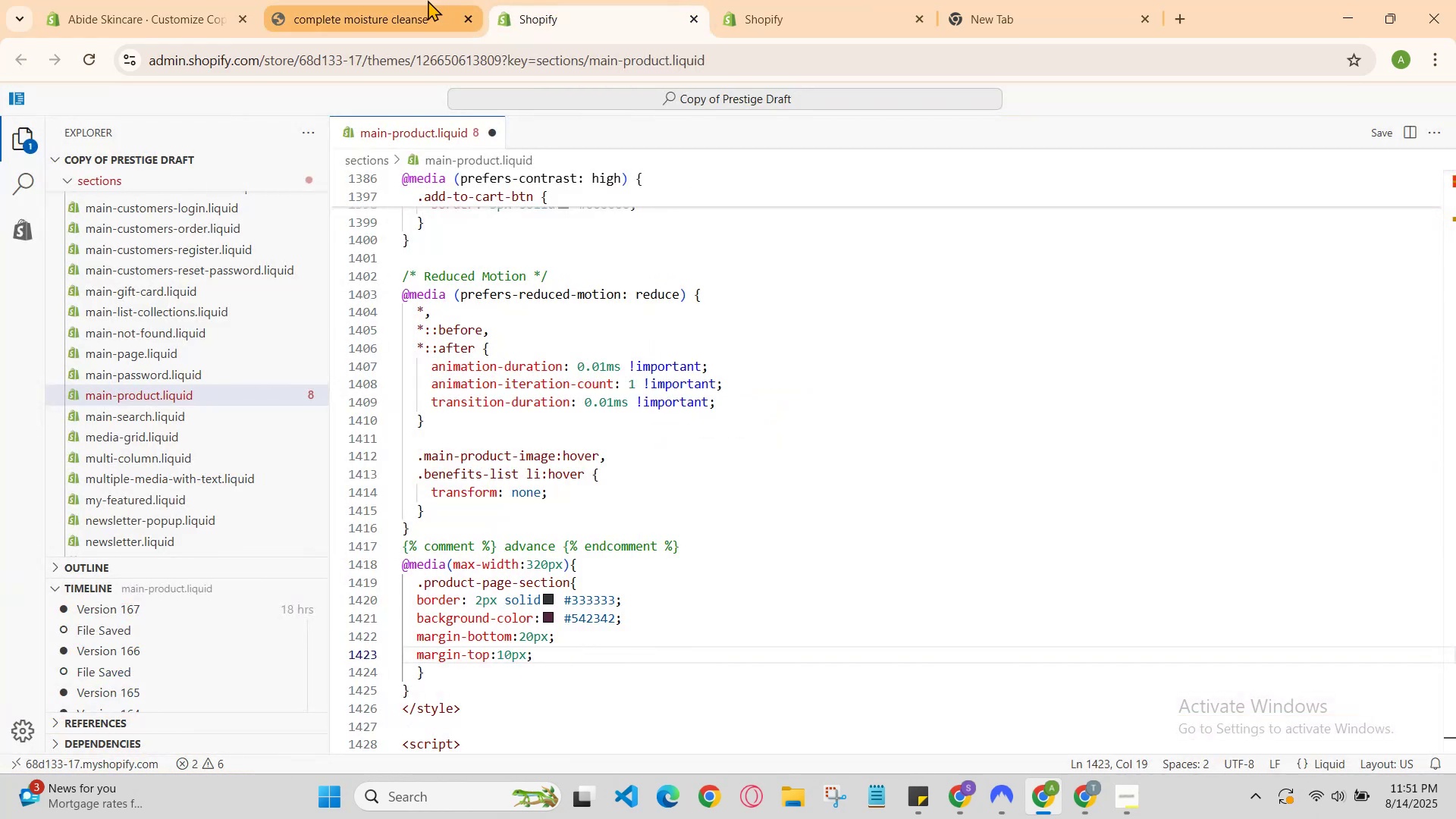 
left_click([422, 0])
 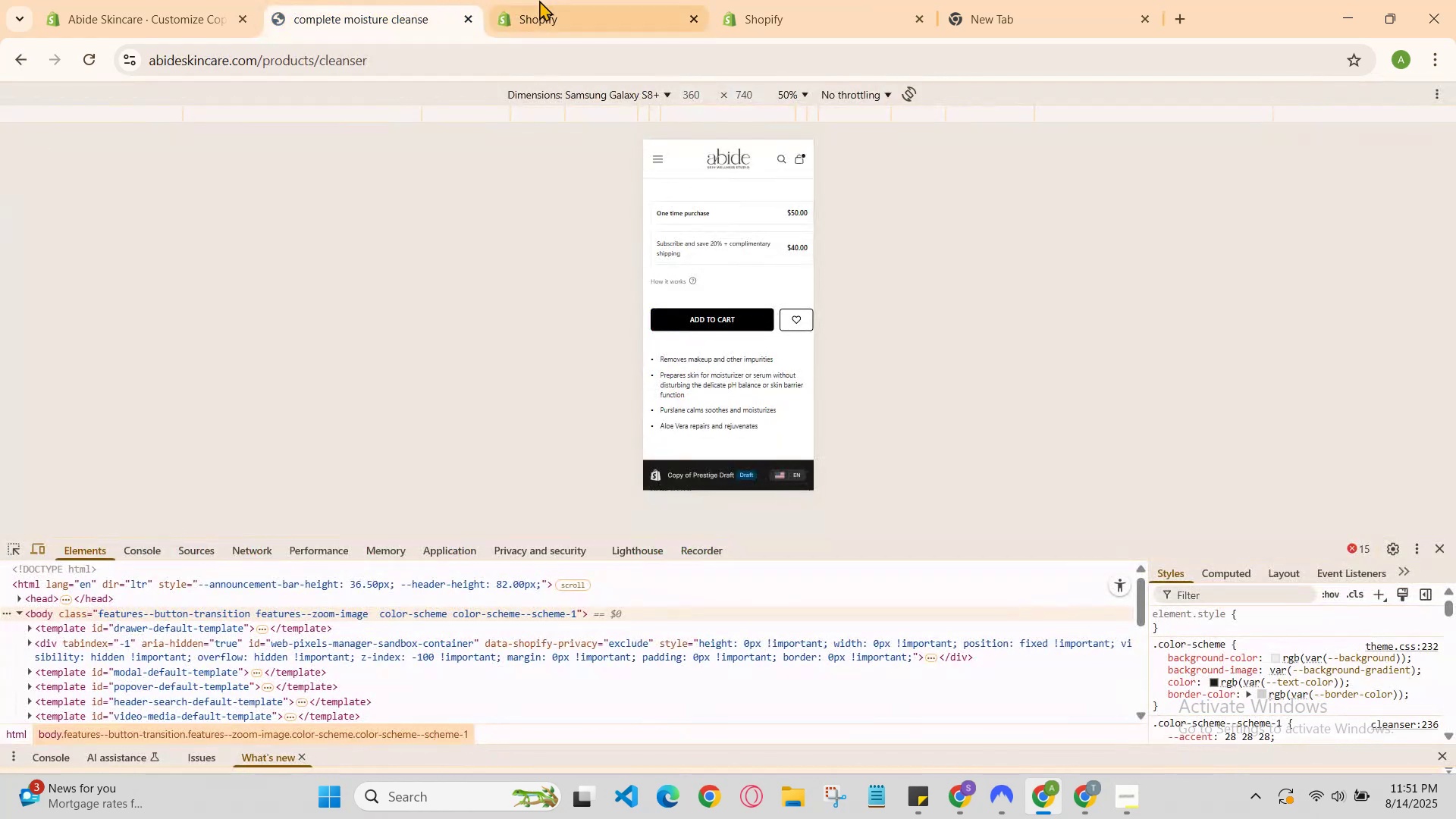 
left_click([557, 0])
 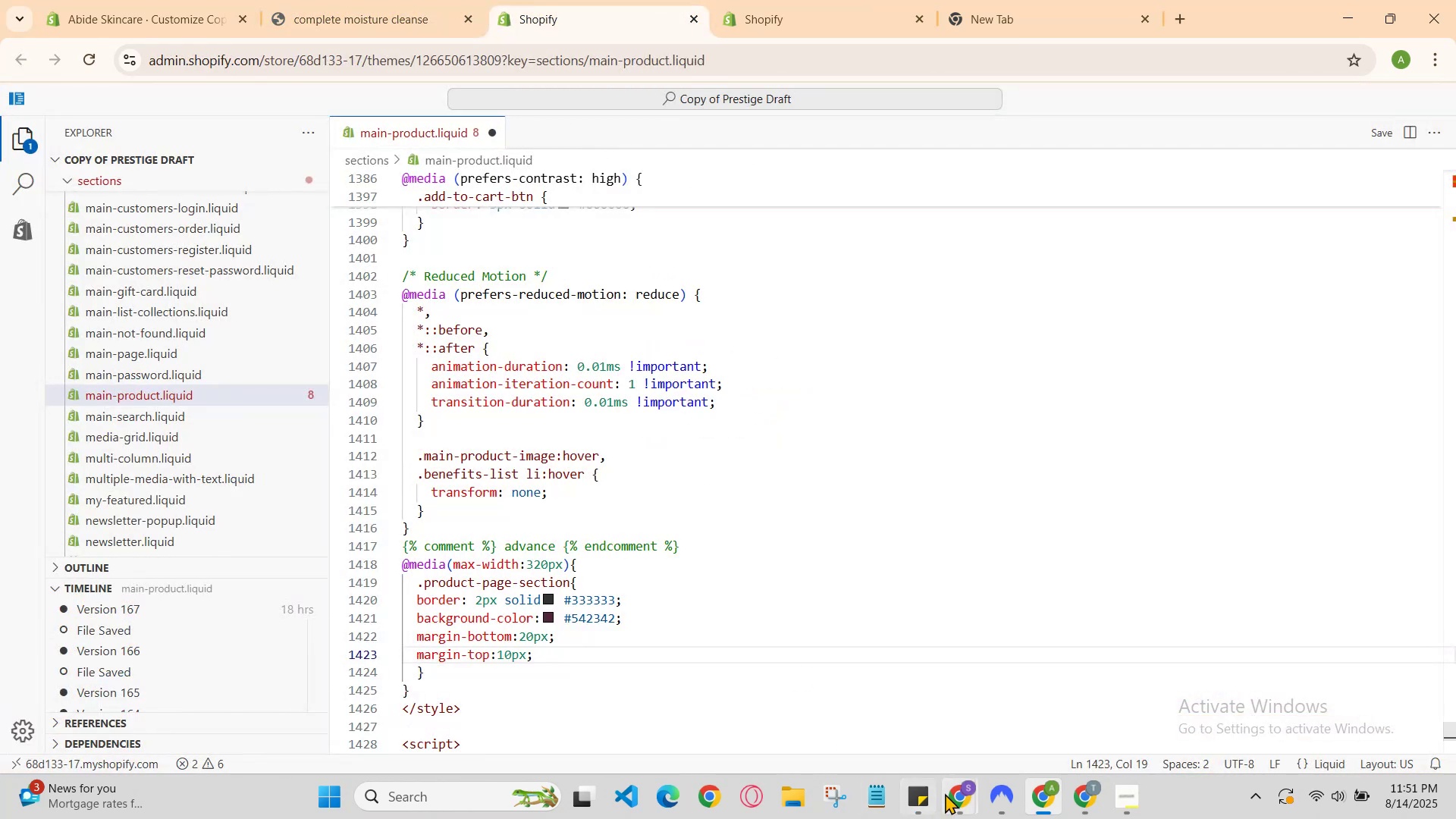 
left_click([948, 792])
 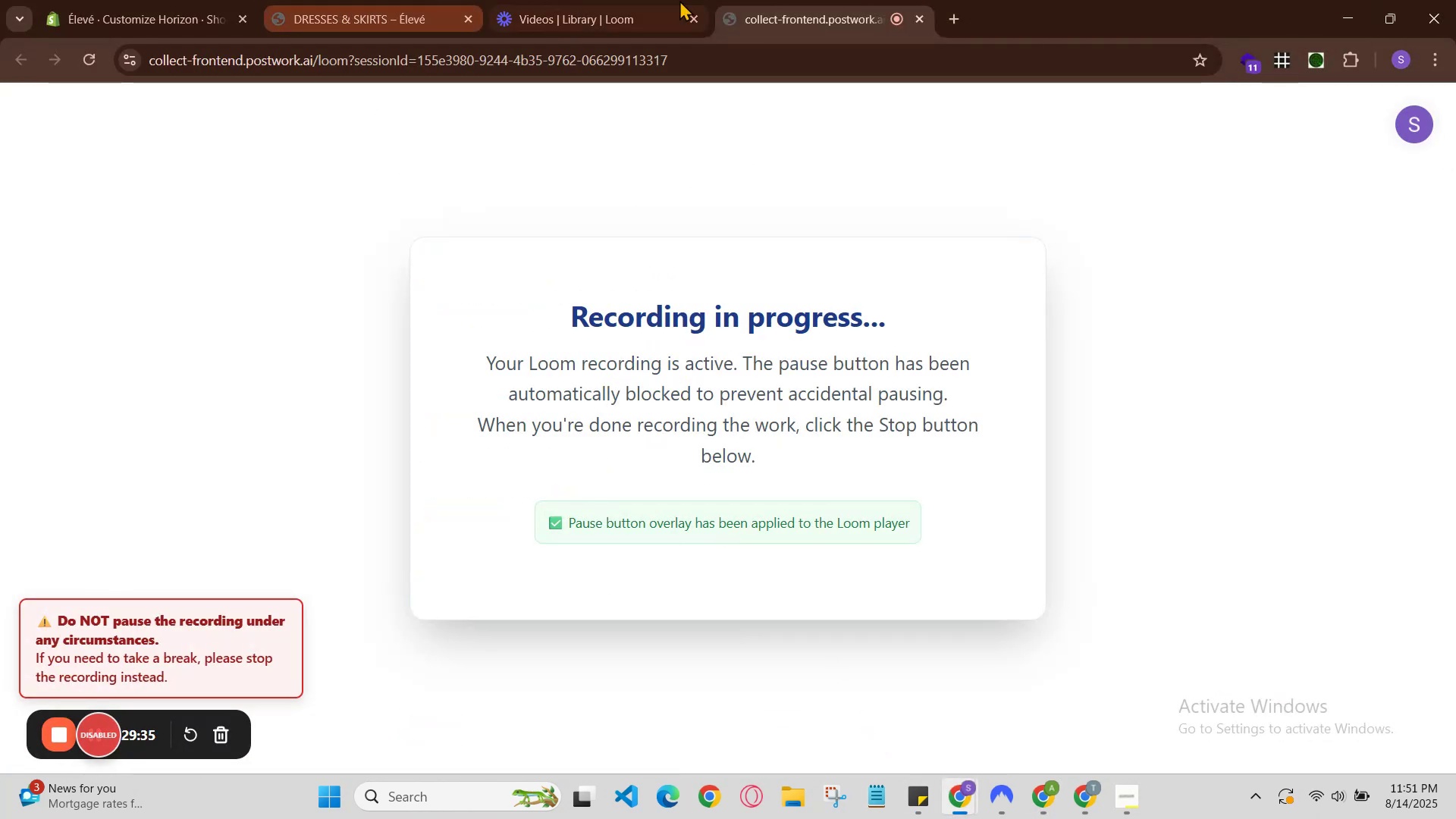 
left_click([1351, 19])
 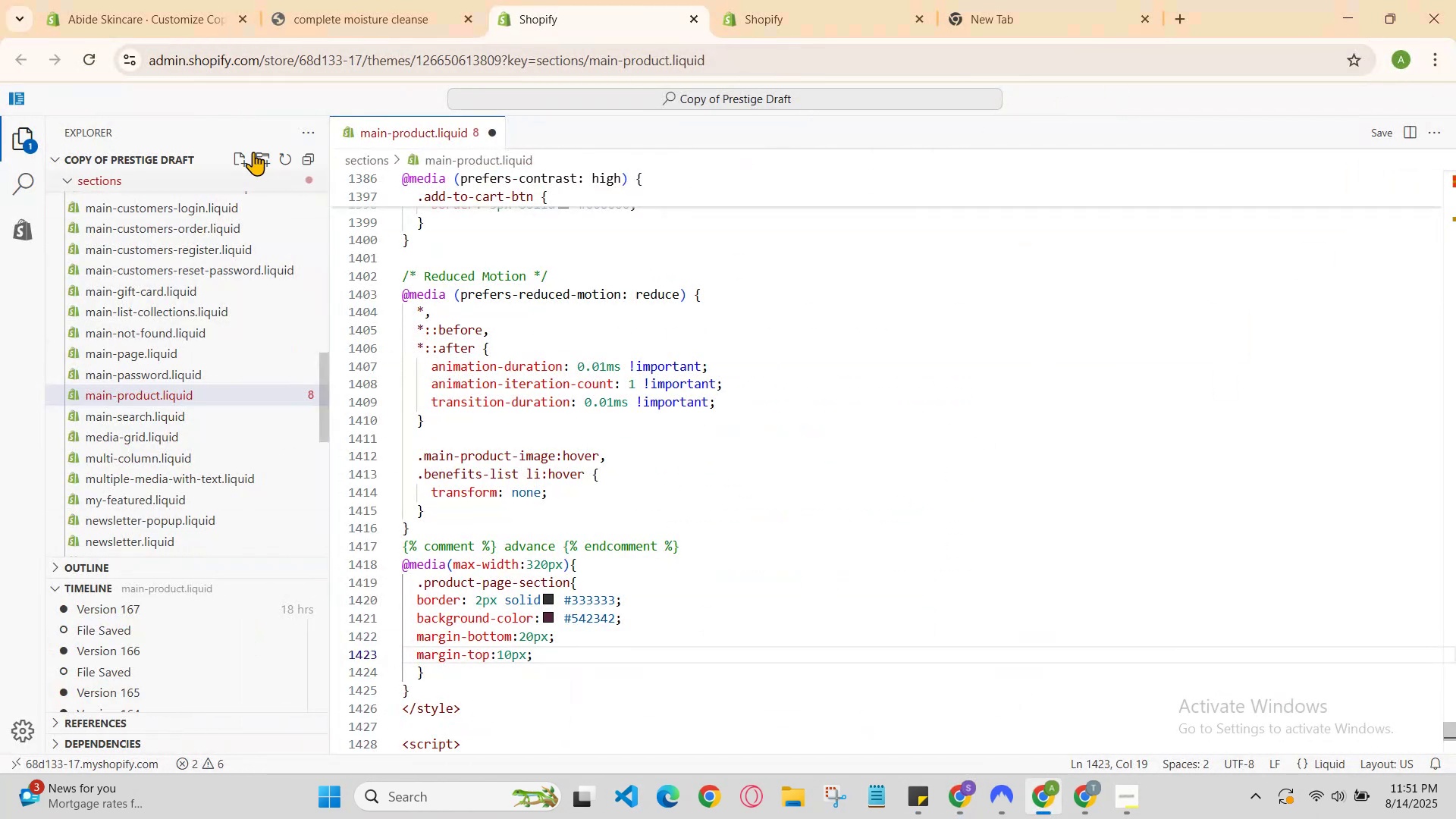 
left_click([378, 0])
 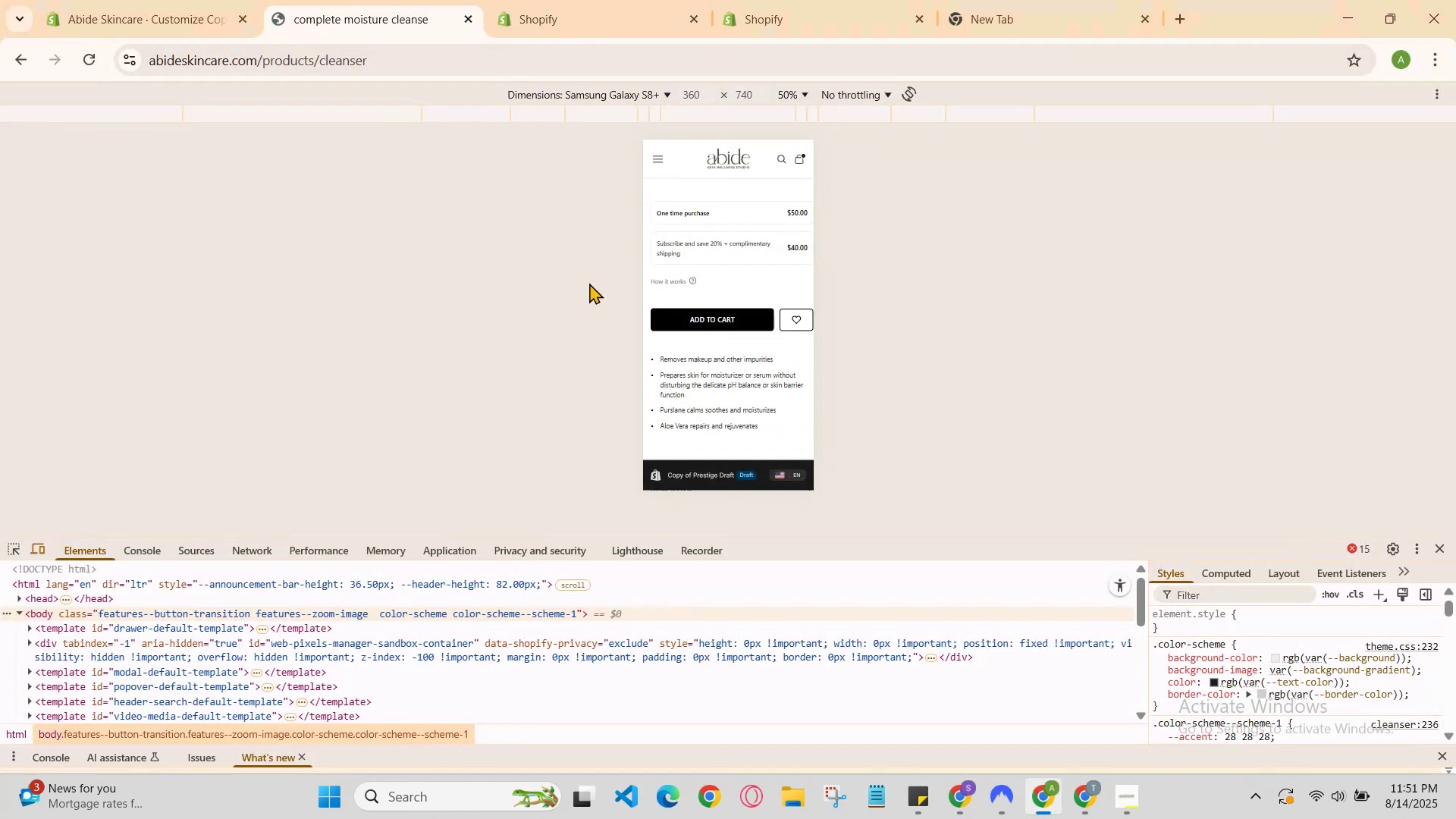 
scroll: coordinate [739, 355], scroll_direction: up, amount: 3.0
 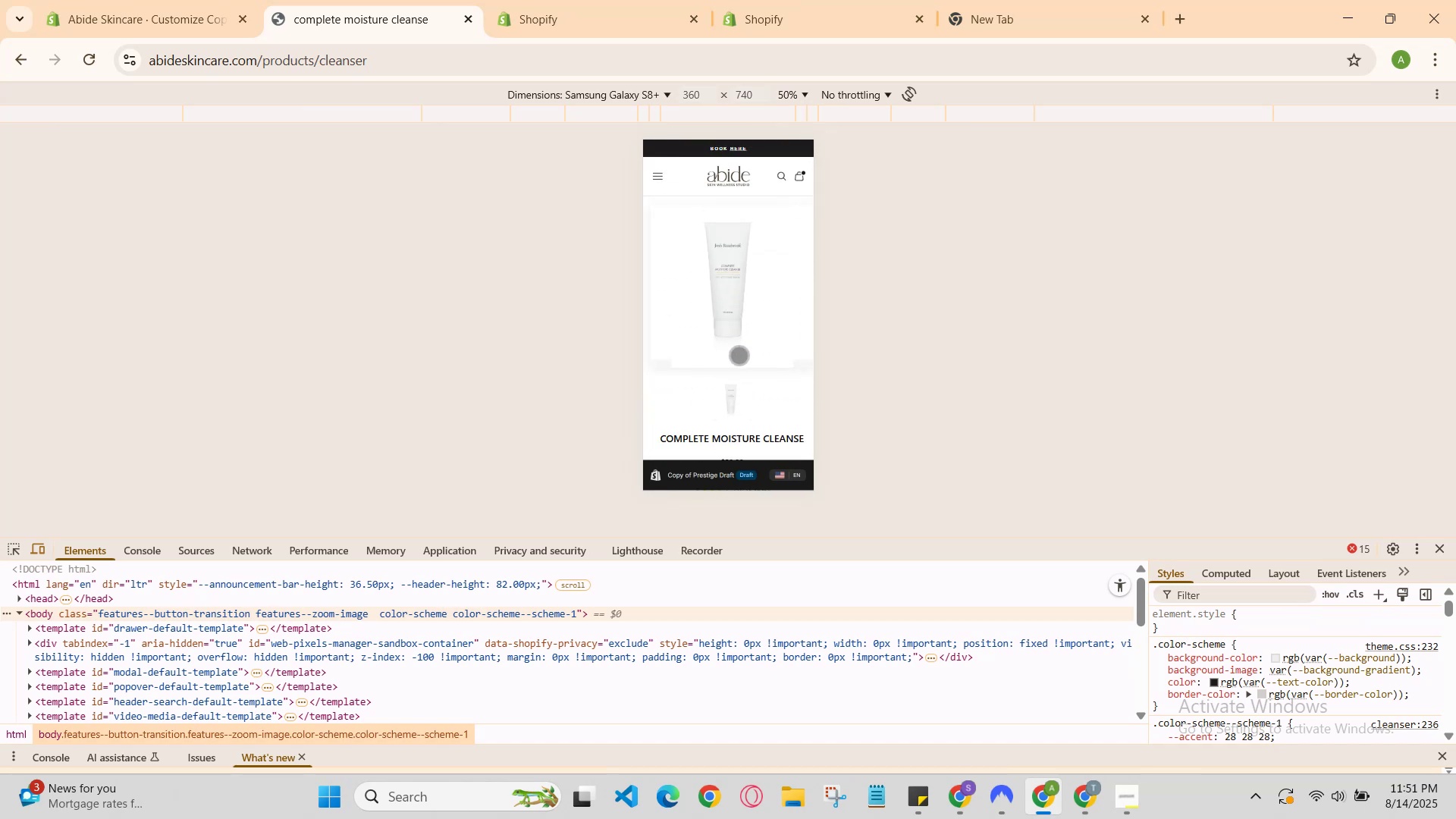 
scroll: coordinate [739, 355], scroll_direction: down, amount: 2.0
 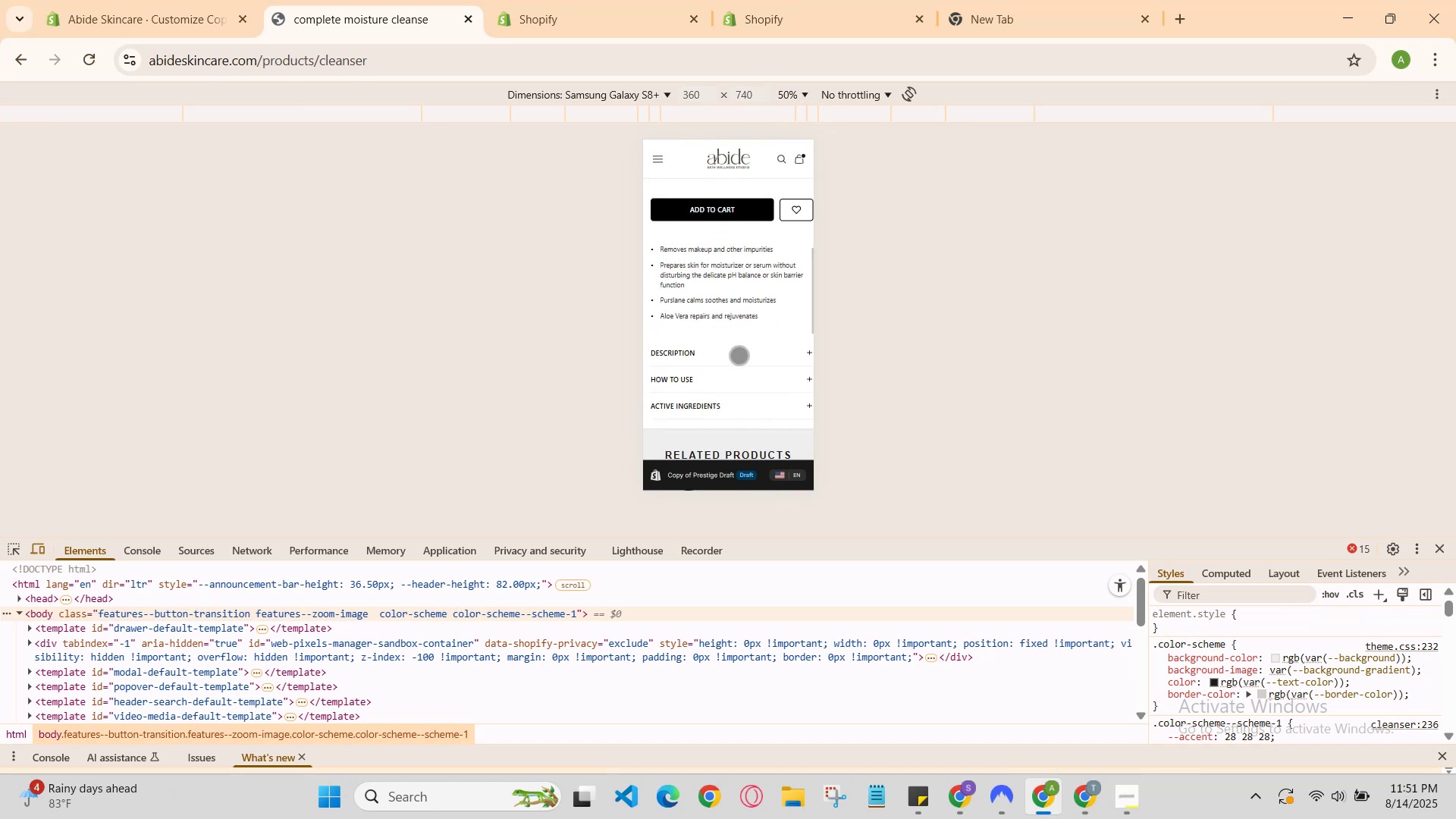 
scroll: coordinate [711, 325], scroll_direction: up, amount: 9.0
 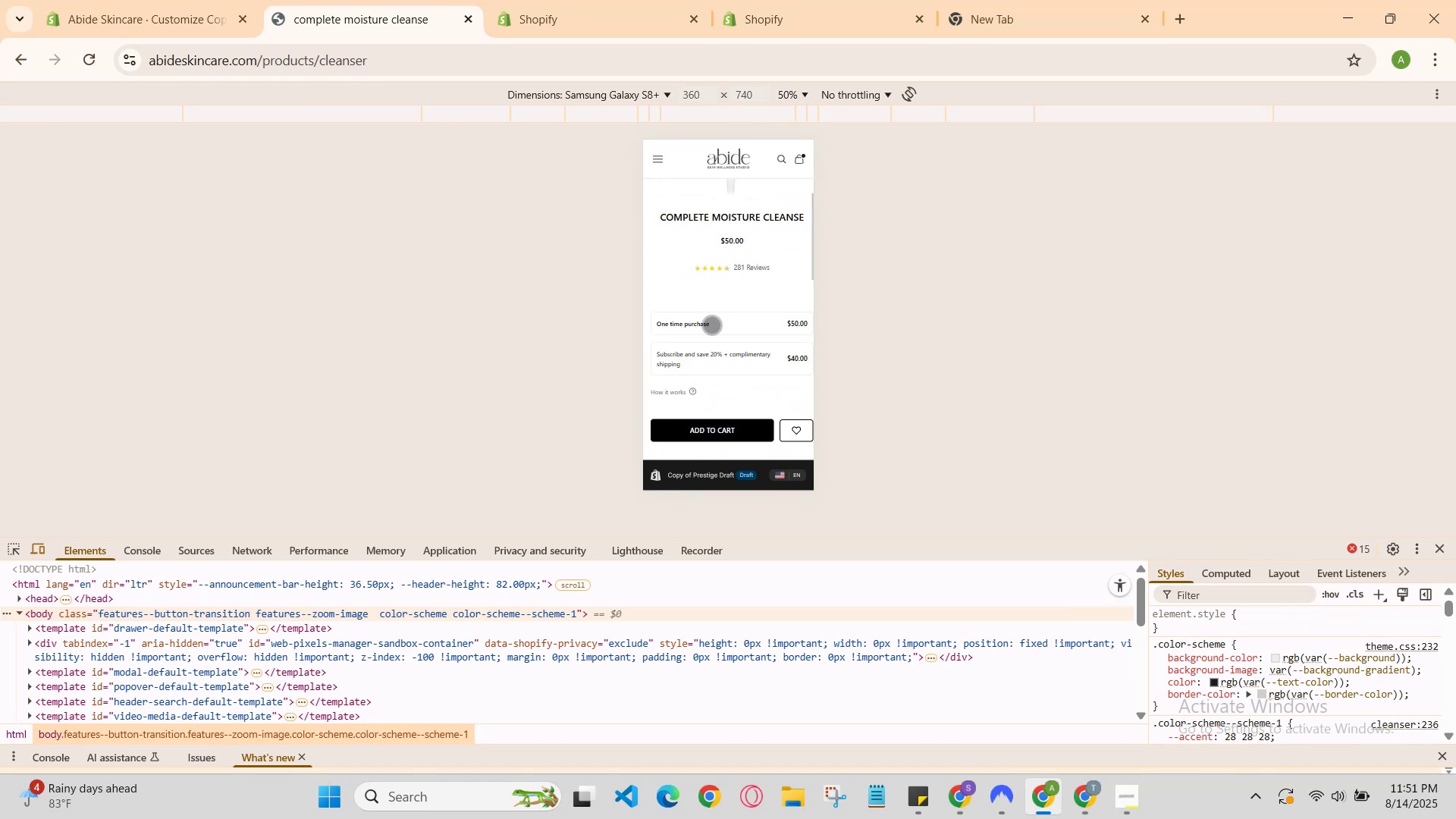 
scroll: coordinate [712, 336], scroll_direction: down, amount: 5.0
 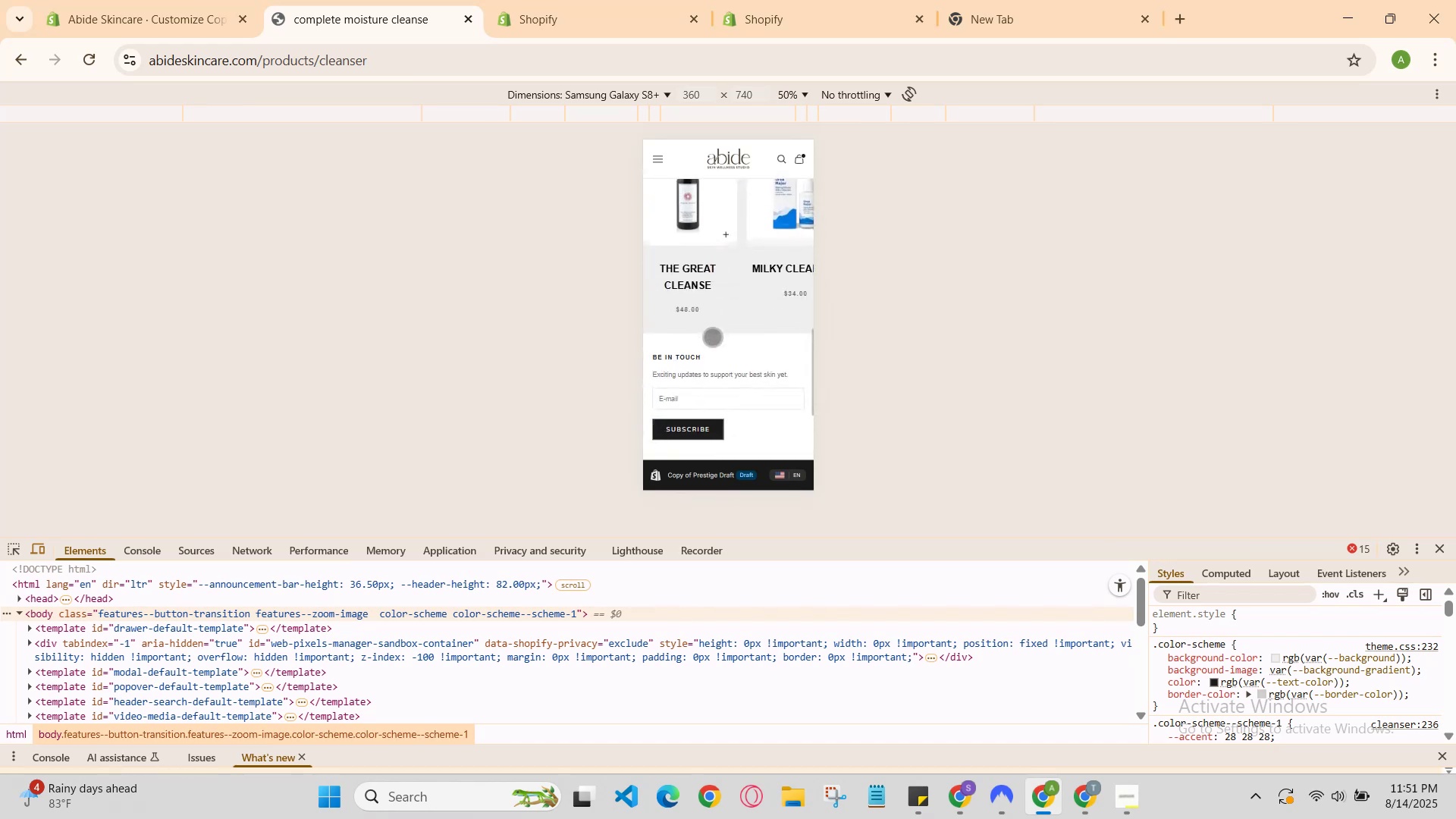 
scroll: coordinate [712, 340], scroll_direction: up, amount: 6.0
 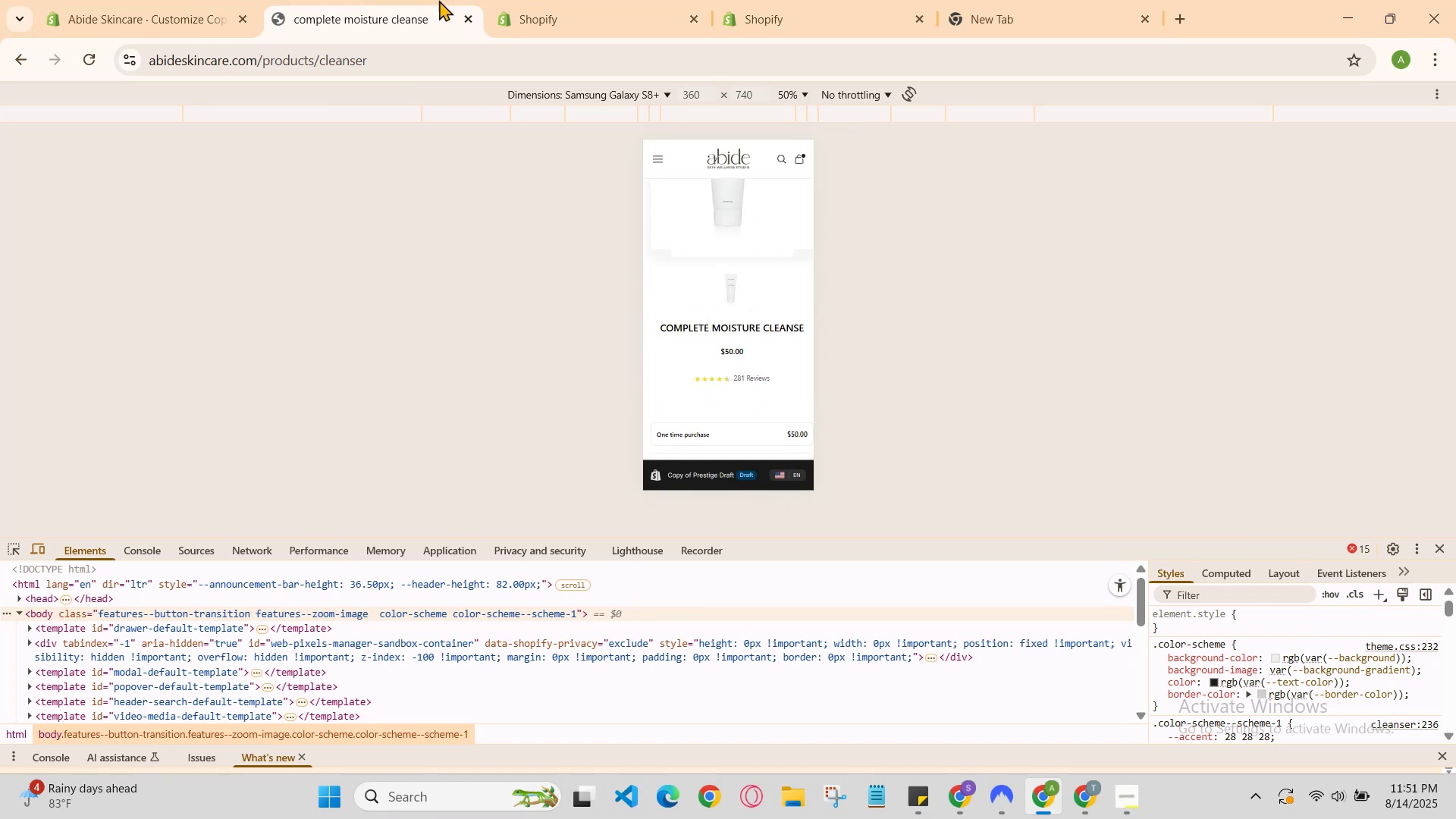 
left_click([549, 1])
 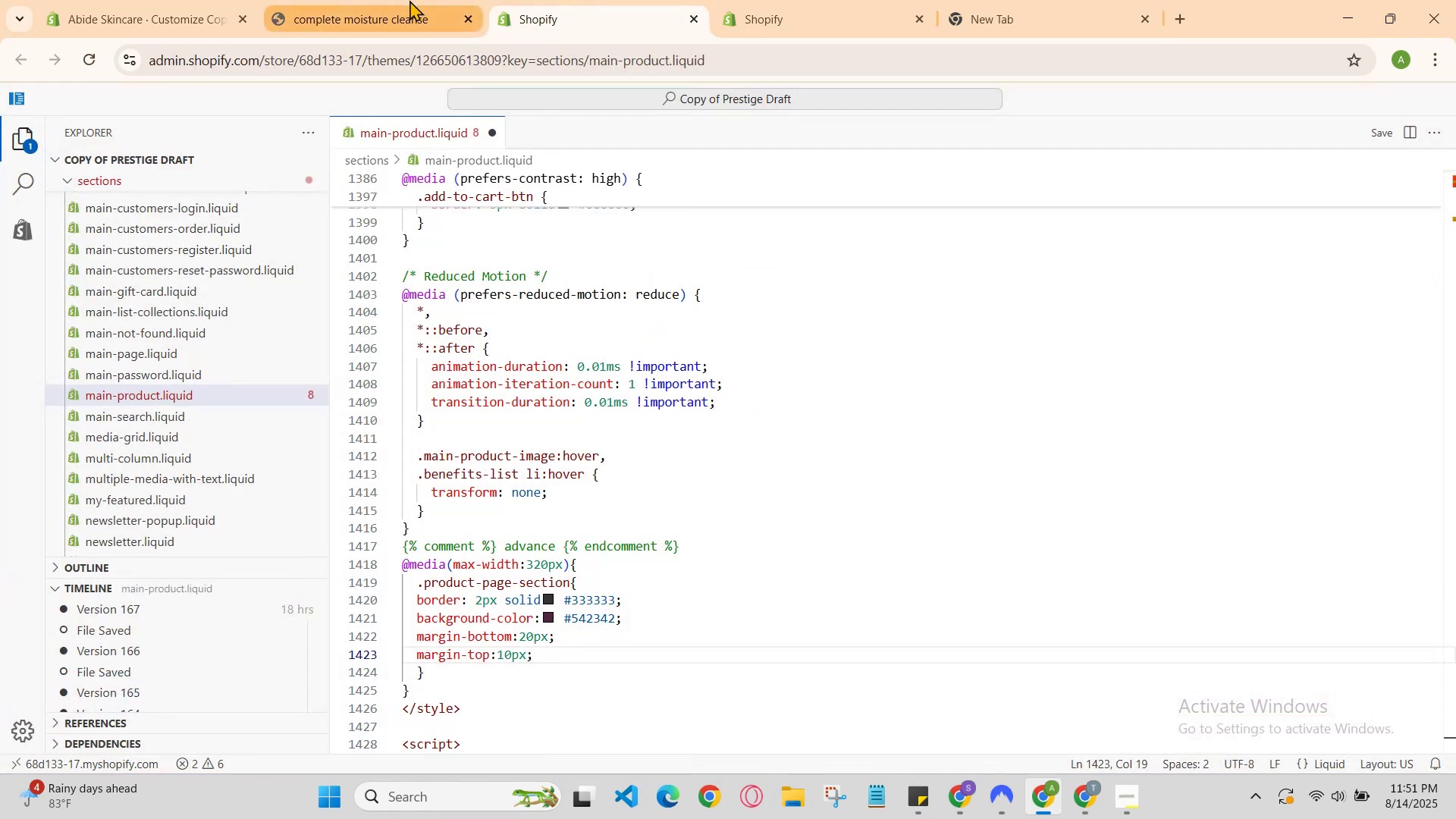 
left_click([410, 0])
 